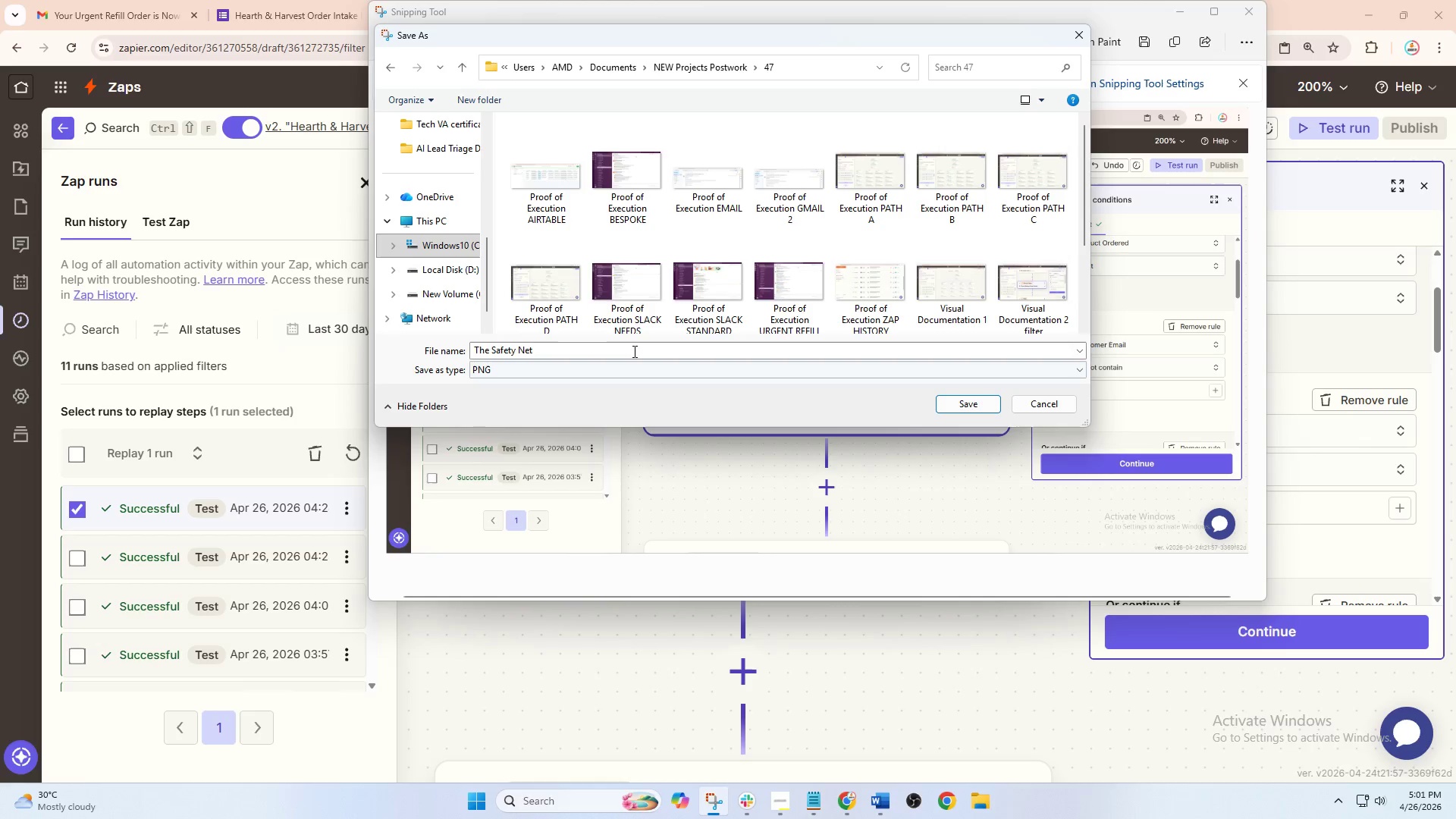 
triple_click([633, 351])
 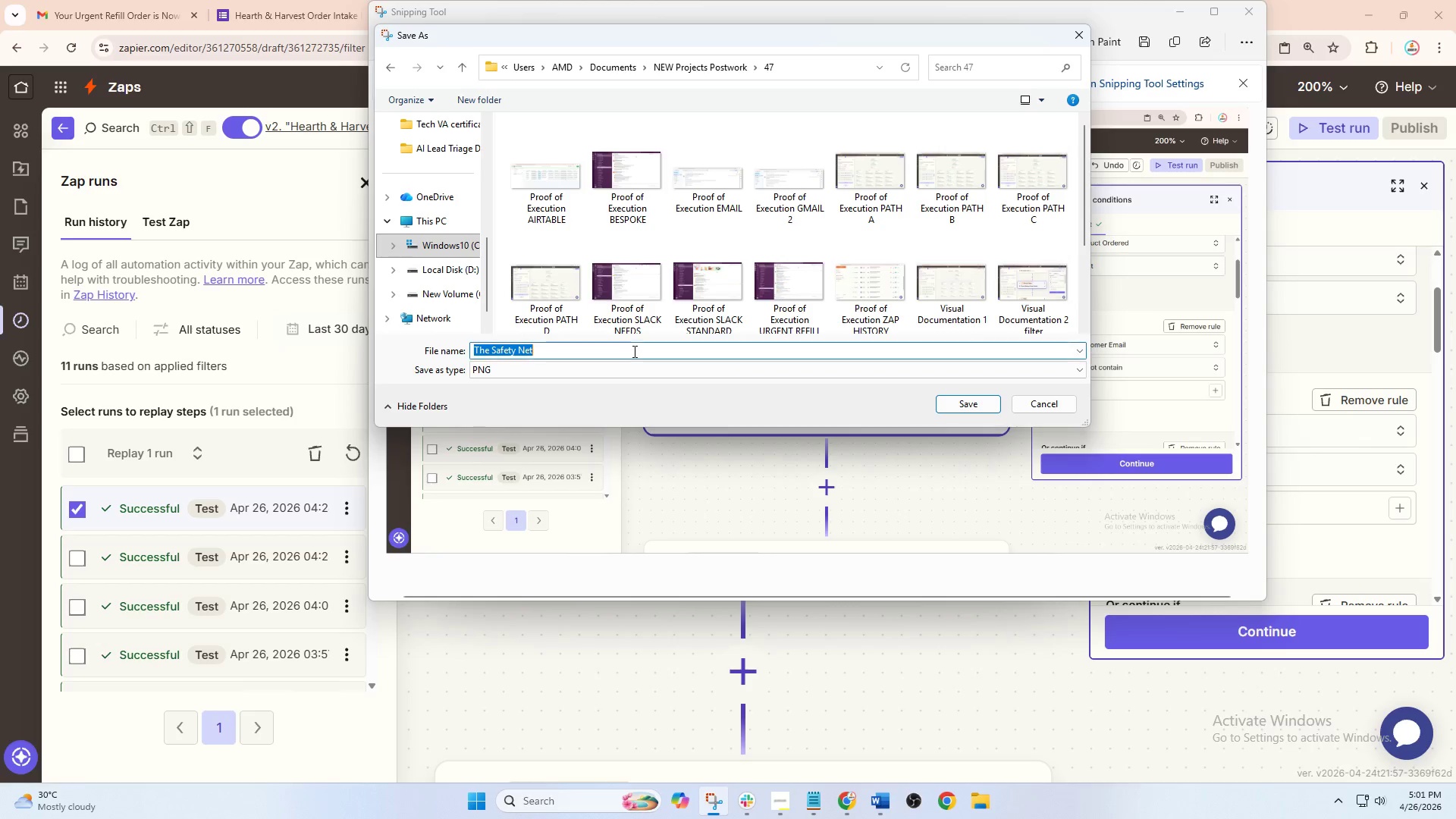 
triple_click([633, 351])
 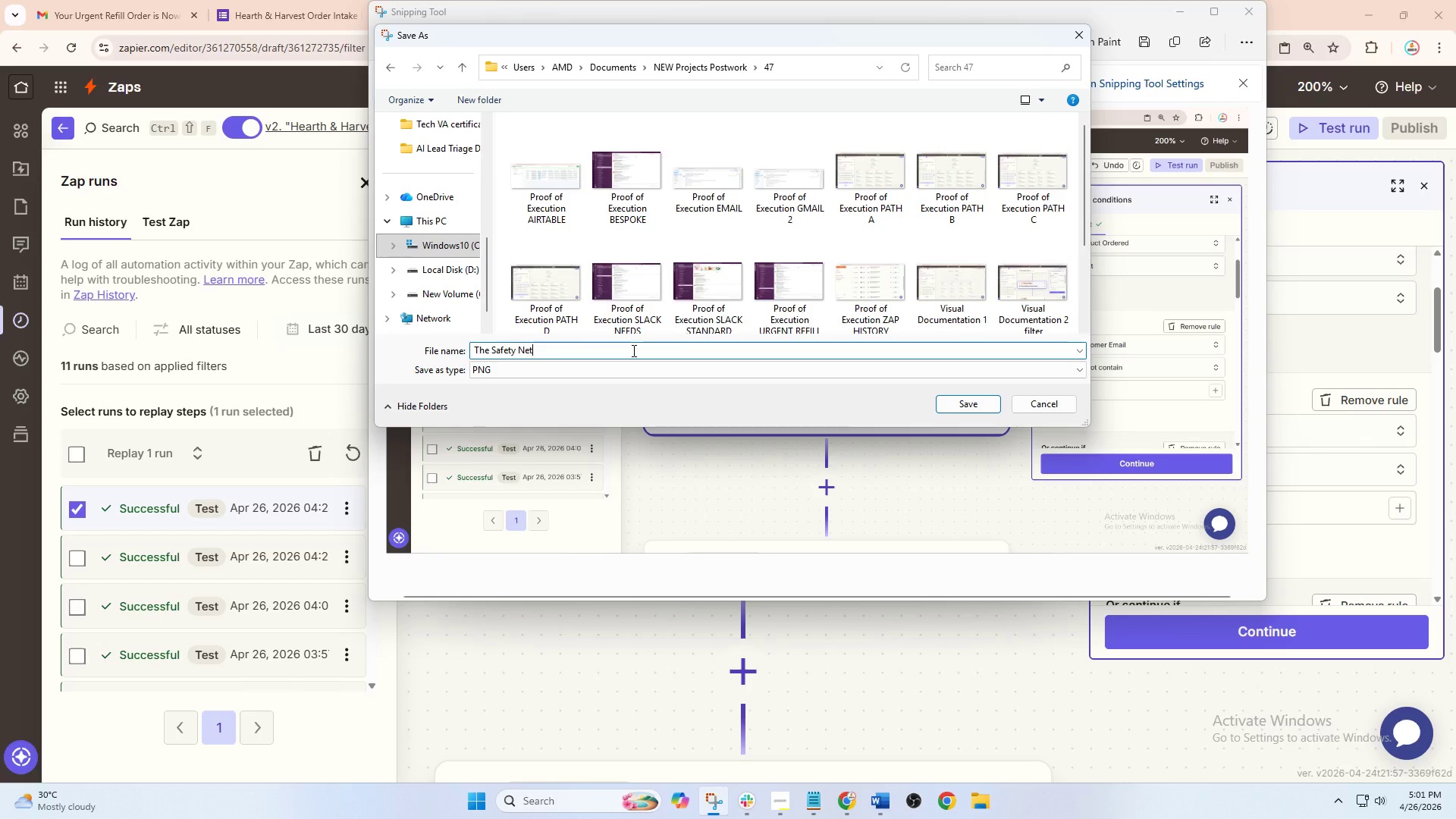 
type( 1 ap)
key(Backspace)
key(Backspace)
type(pa)
key(Backspace)
key(Backspace)
key(Backspace)
key(Backspace)
type(path condition)
 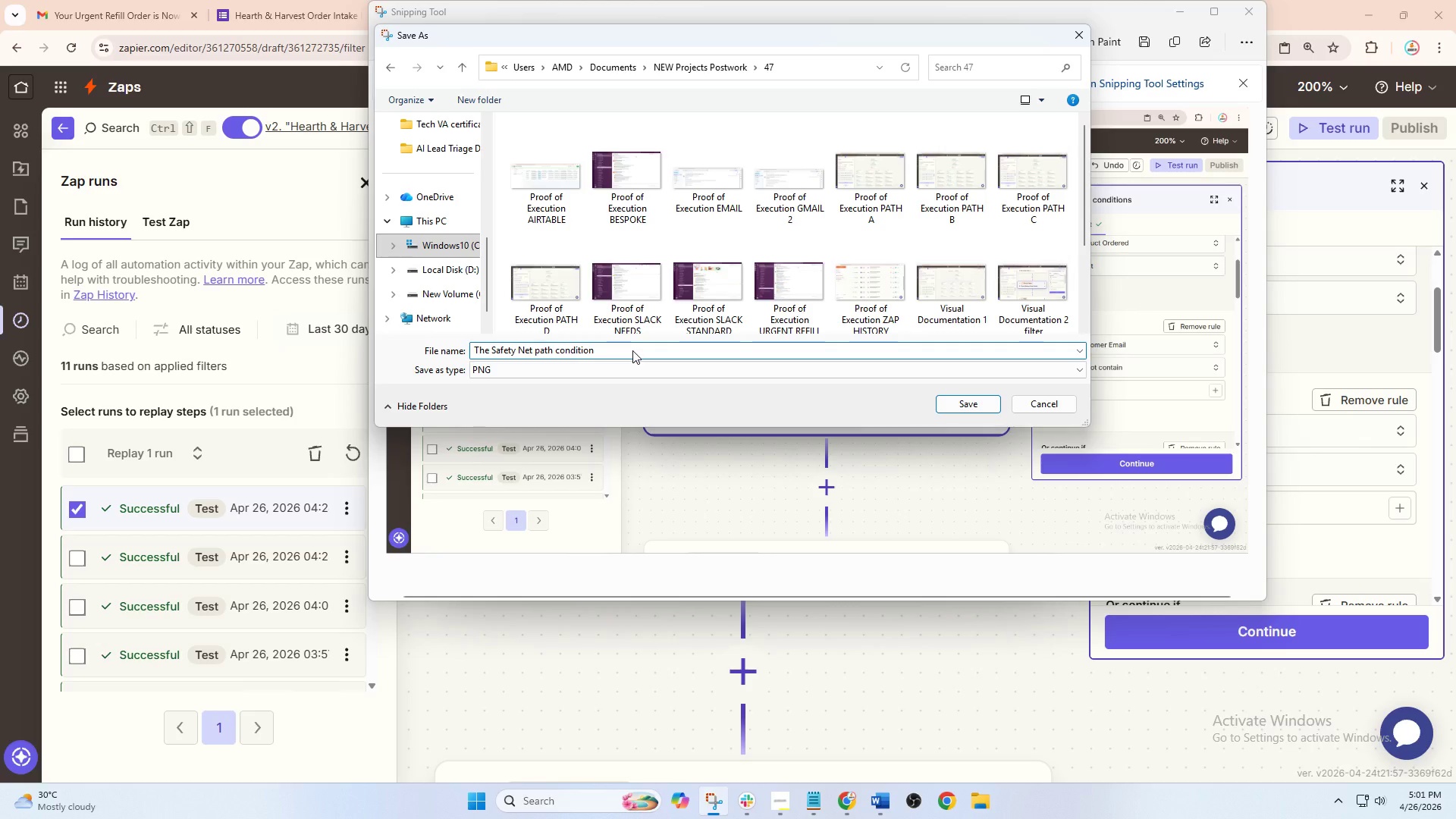 
key(Enter)
 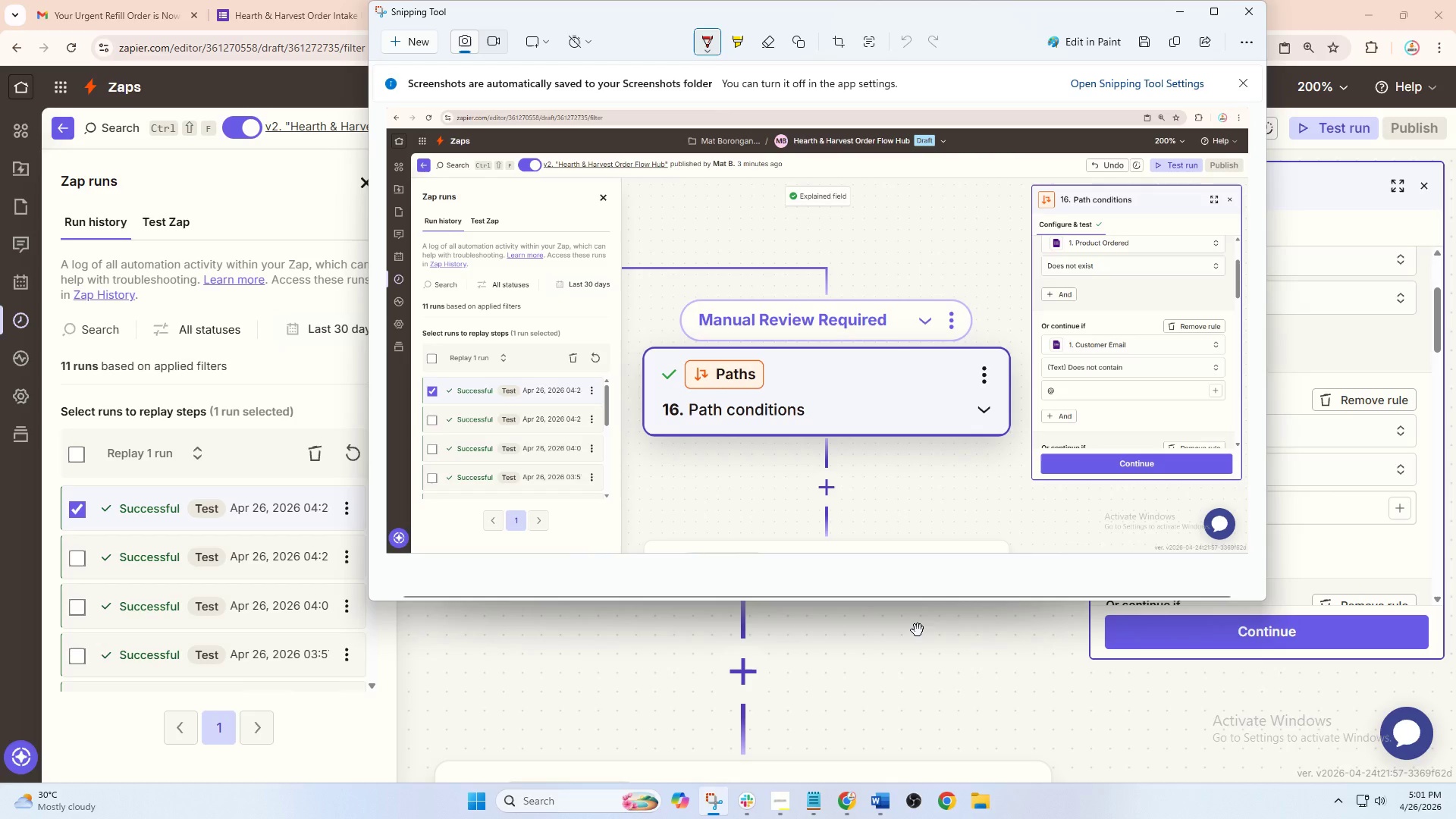 
wait(15.23)
 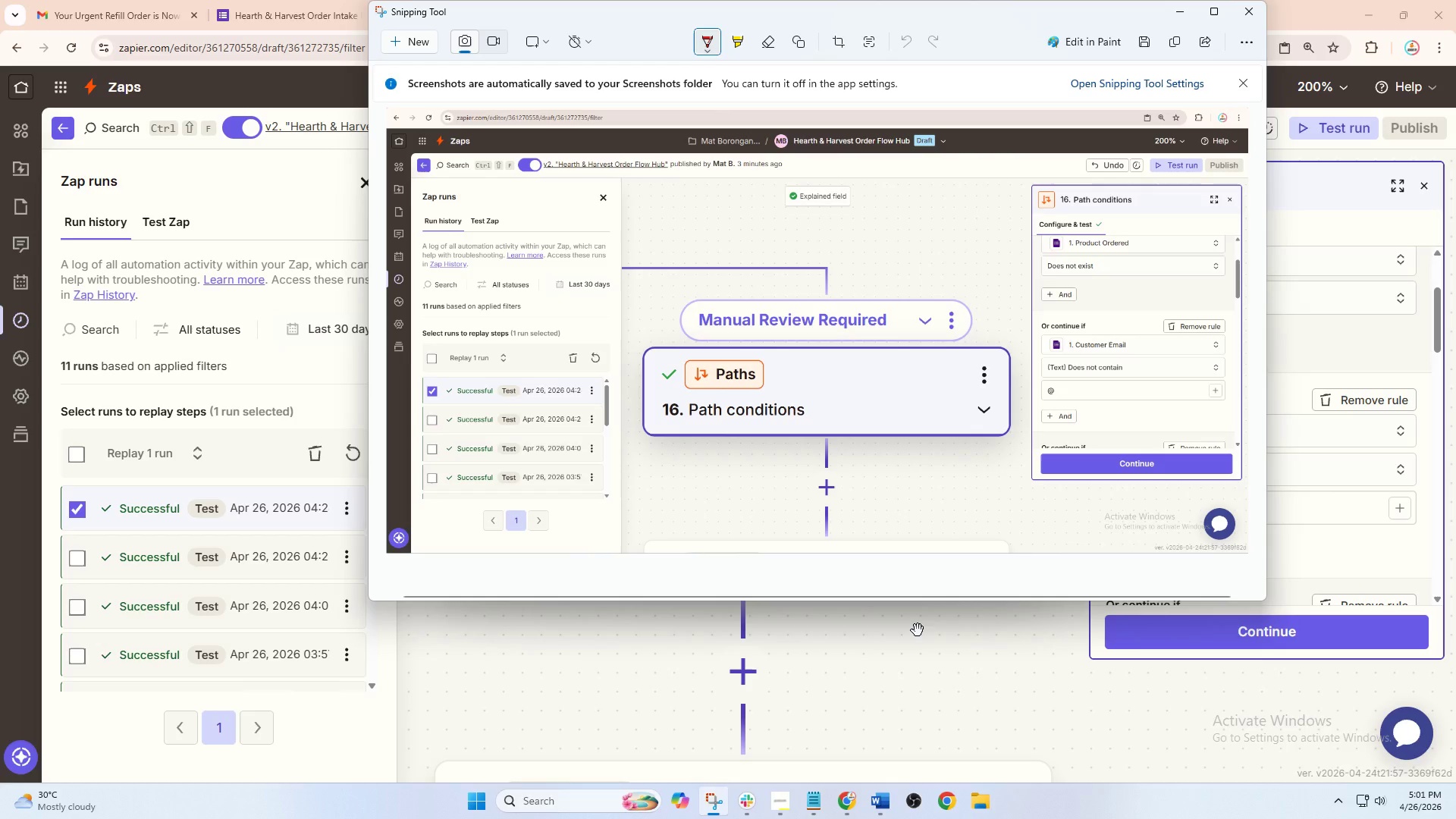 
left_click([717, 806])
 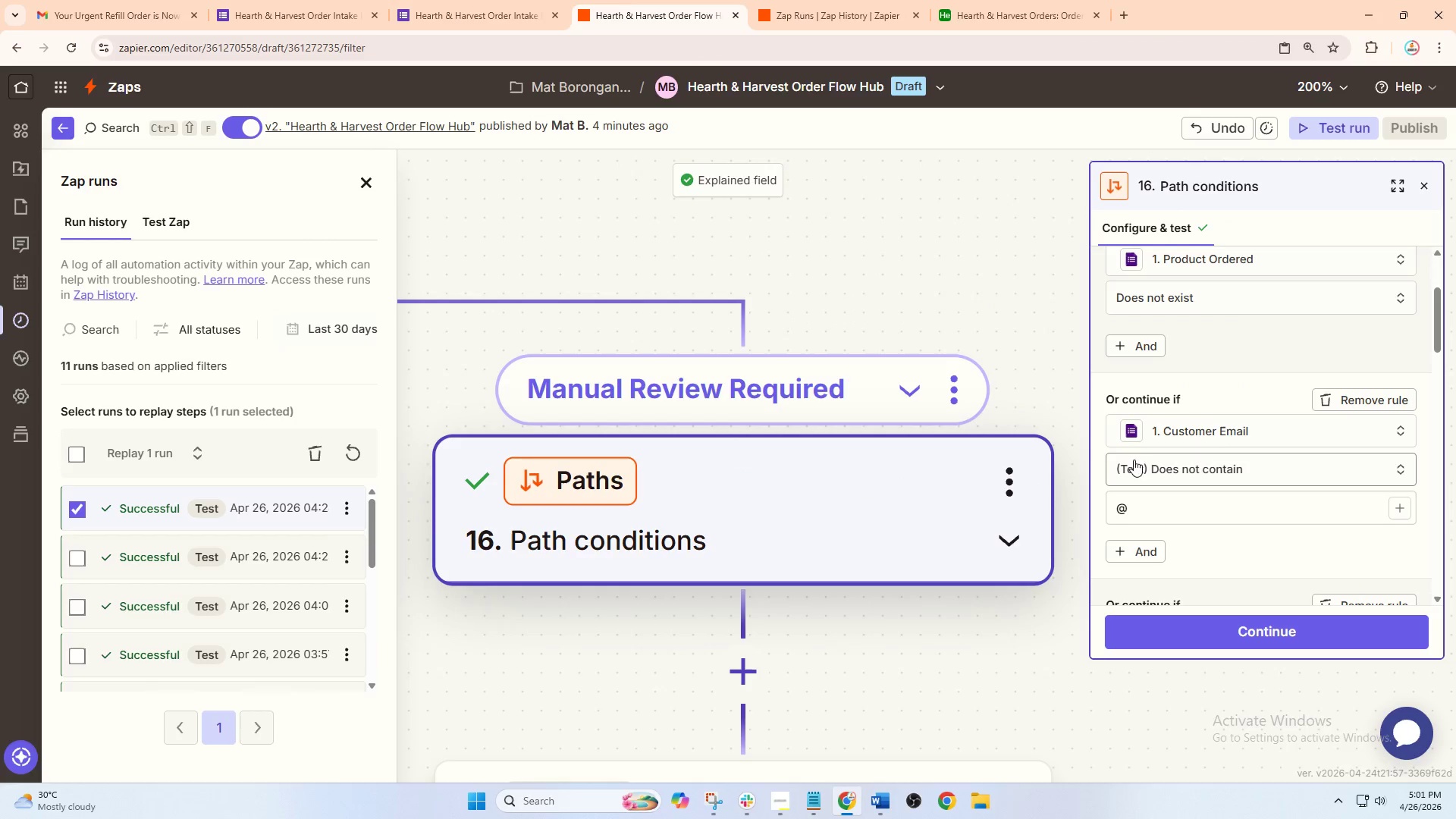 
left_click_drag(start_coordinate=[1441, 385], to_coordinate=[1445, 401])
 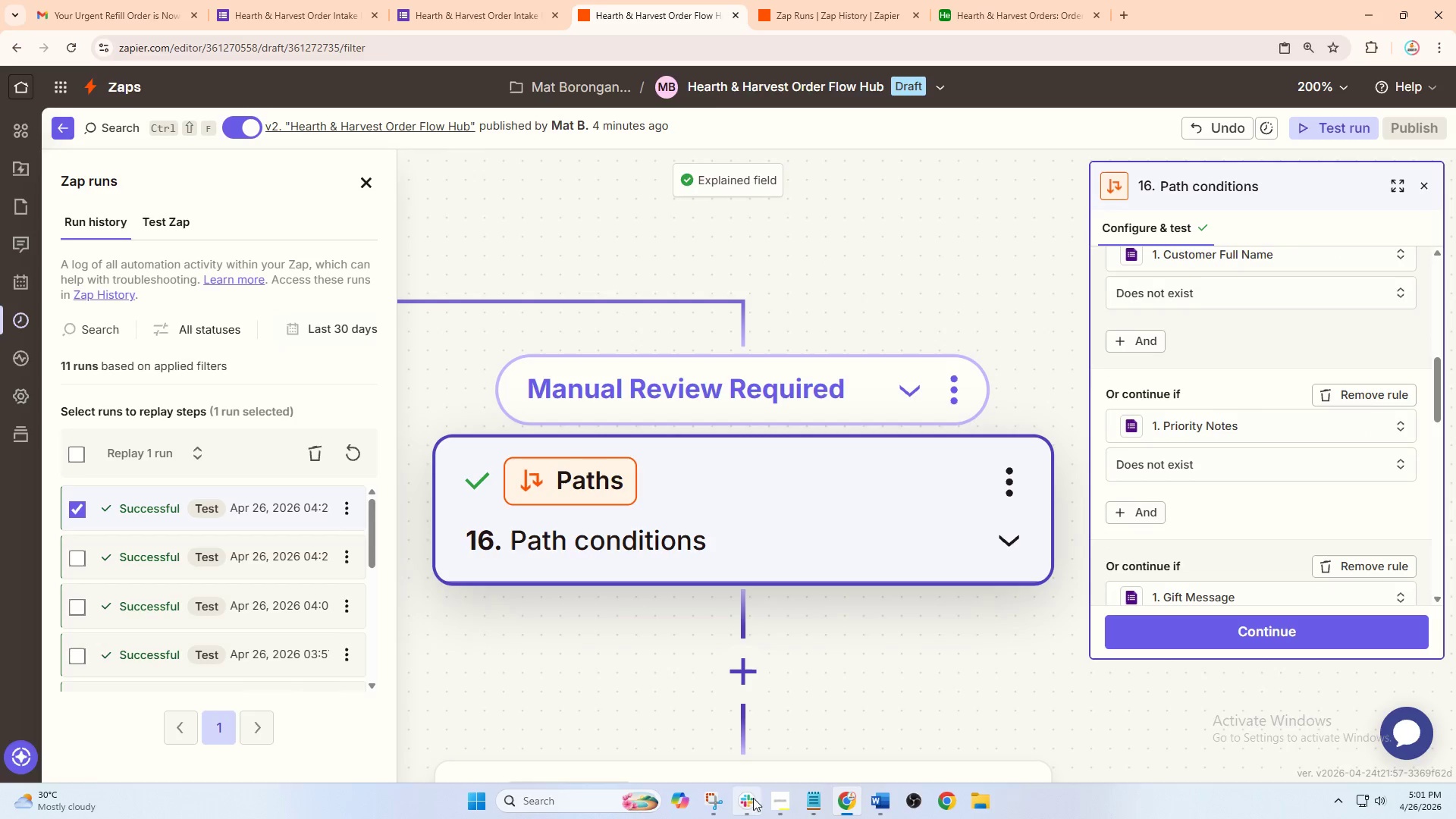 
scroll: coordinate [1225, 438], scroll_direction: down, amount: 4.0
 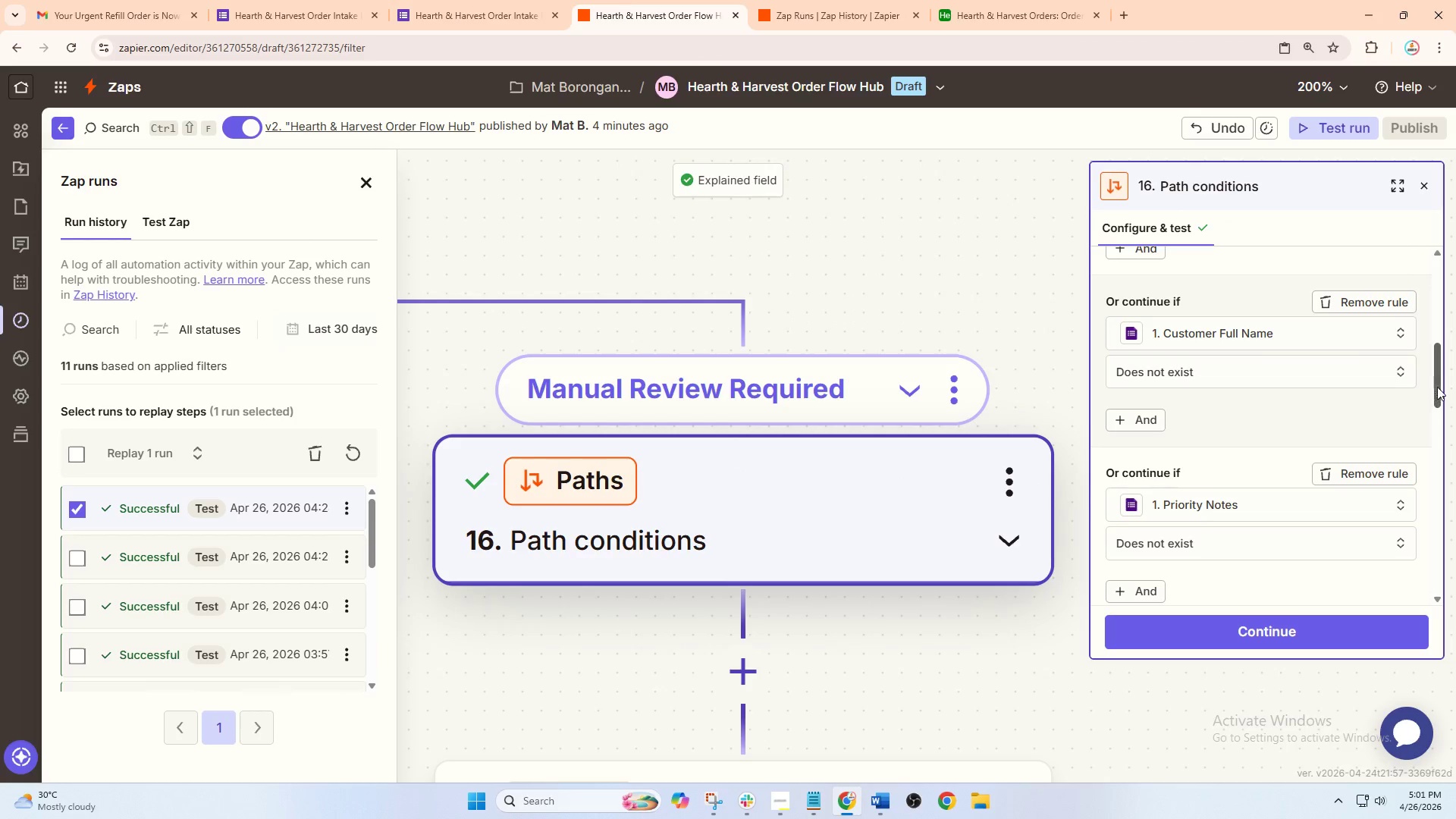 
left_click([715, 800])
 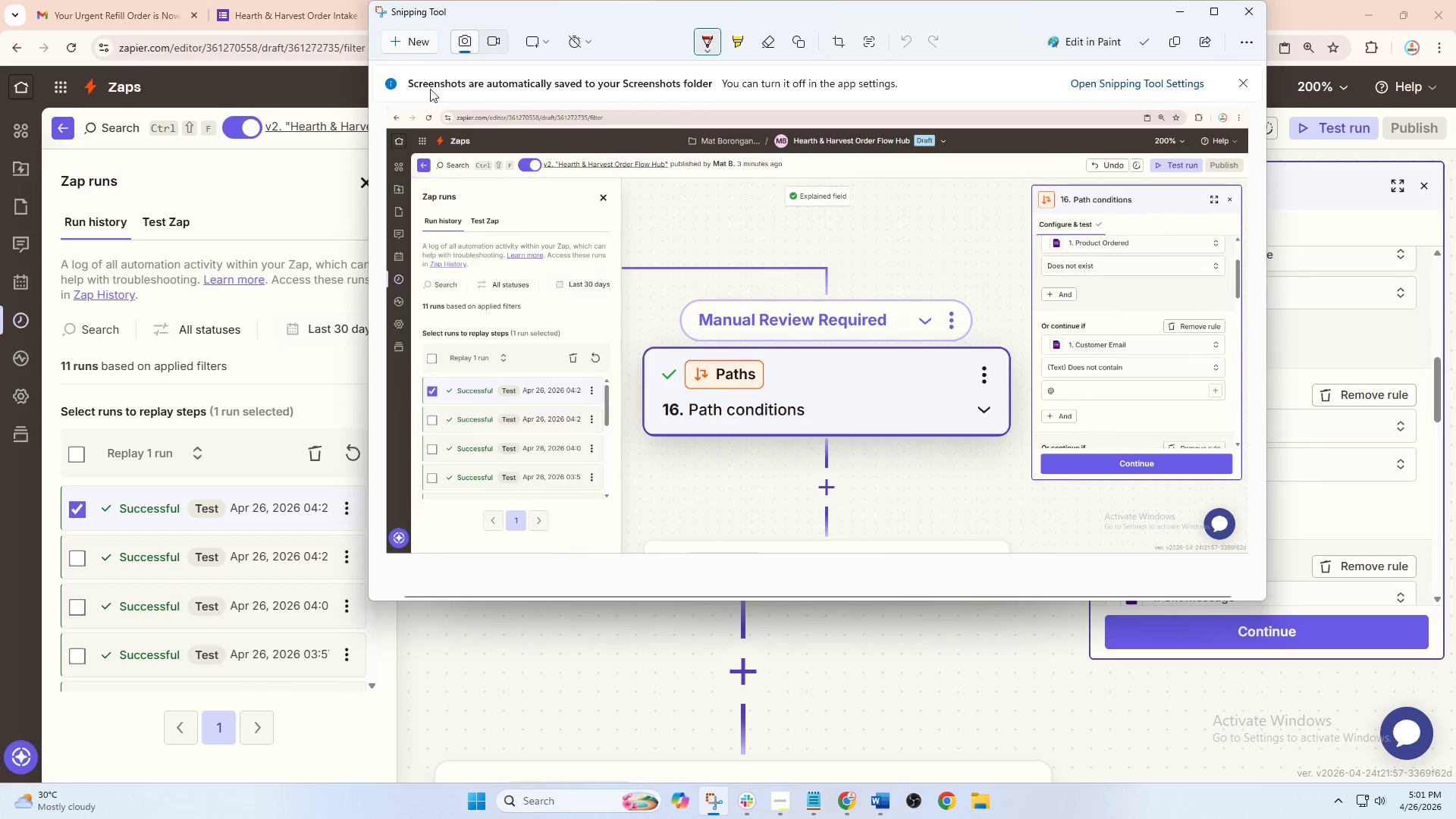 
left_click([418, 37])
 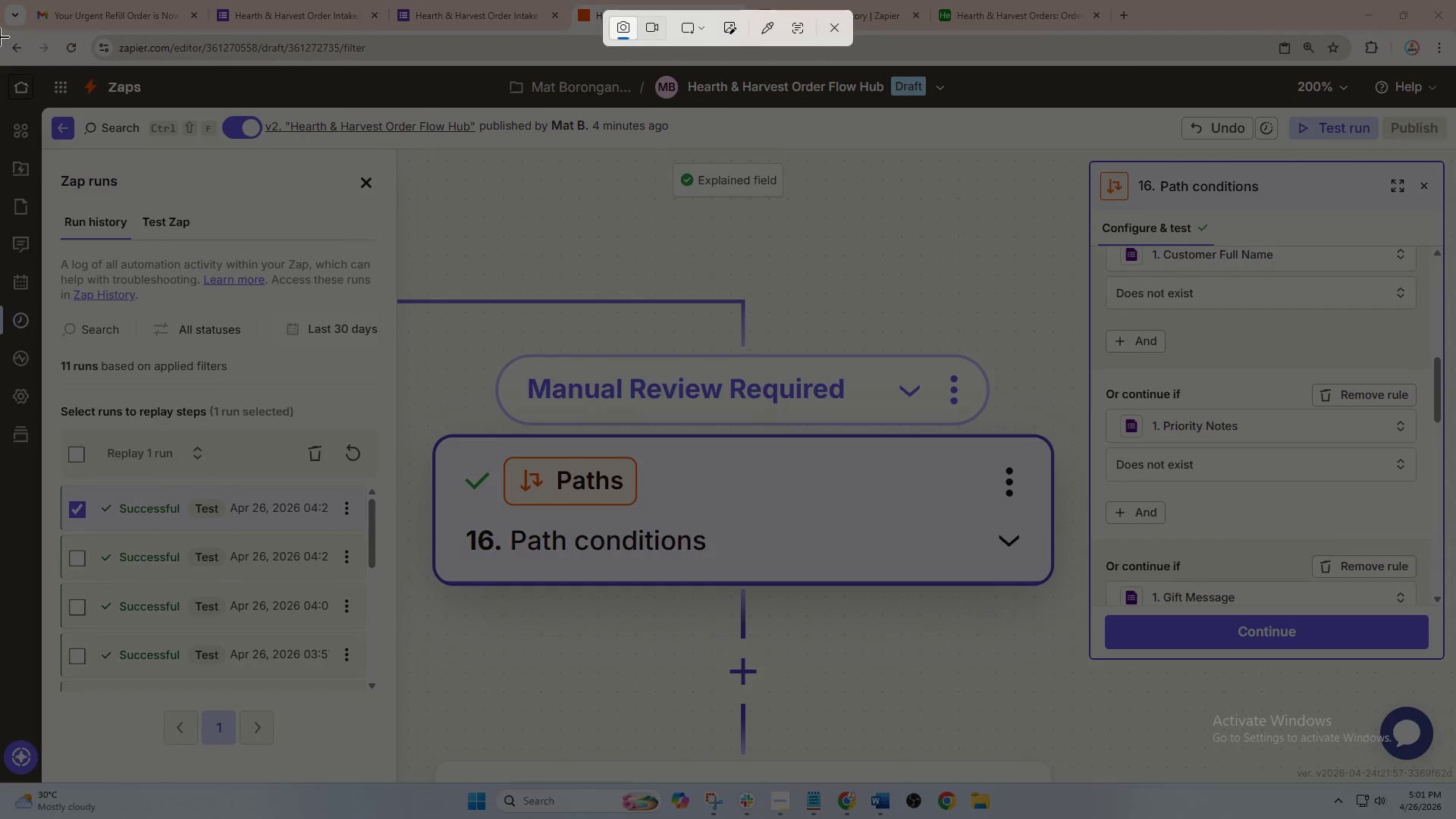 
left_click_drag(start_coordinate=[0, 30], to_coordinate=[1455, 777])
 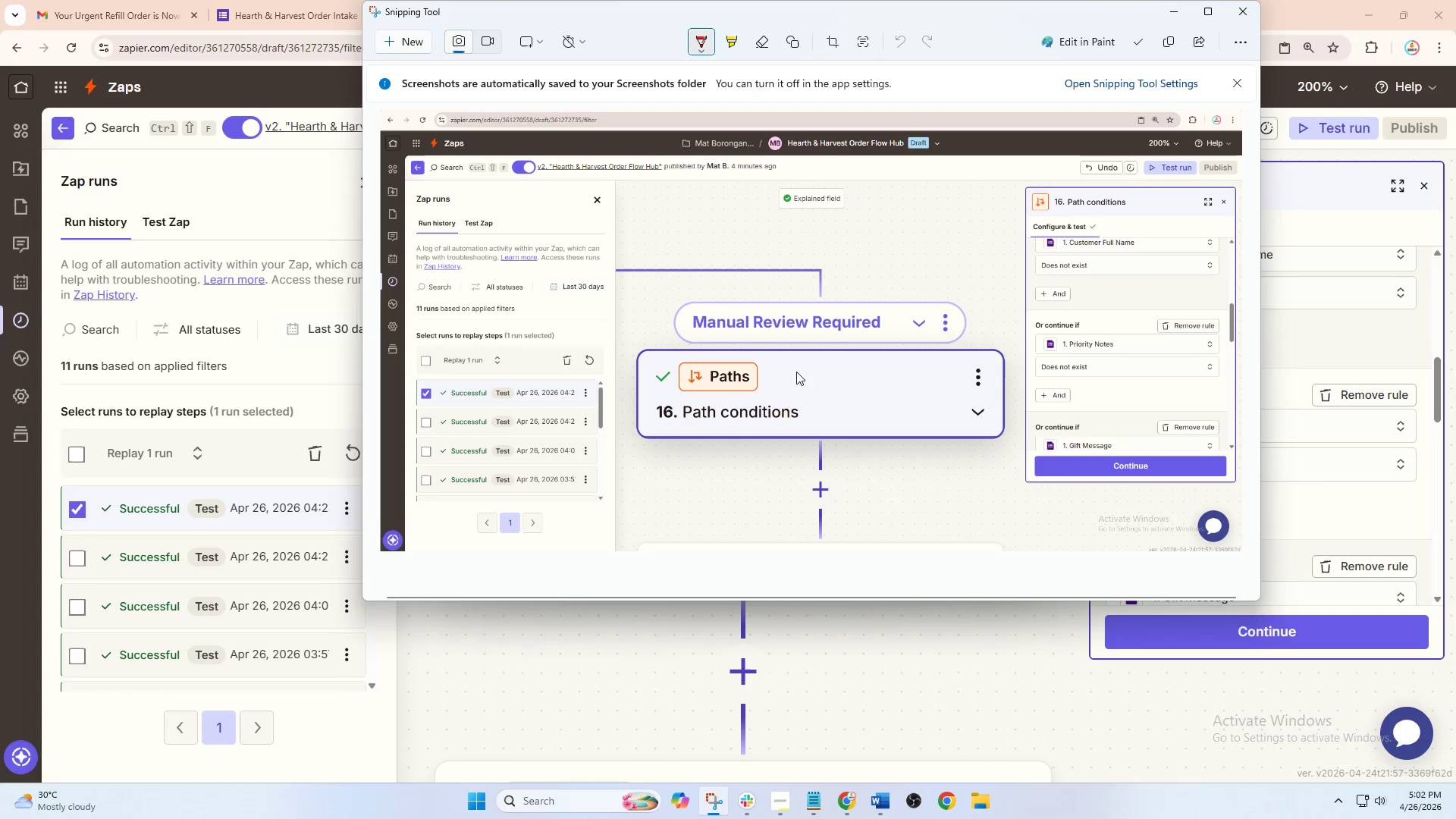 
left_click([855, 388])
 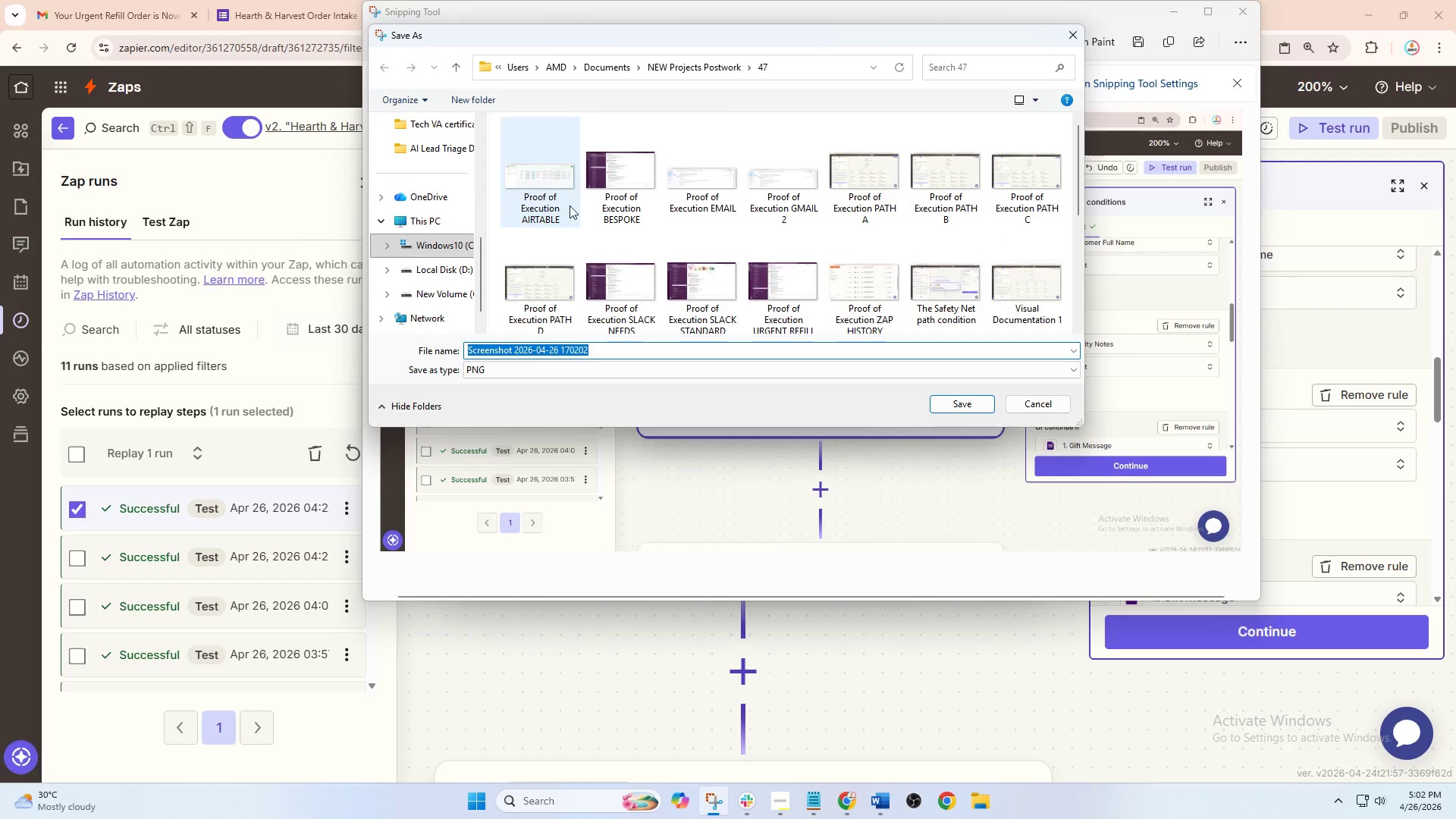 
left_click([542, 290])
 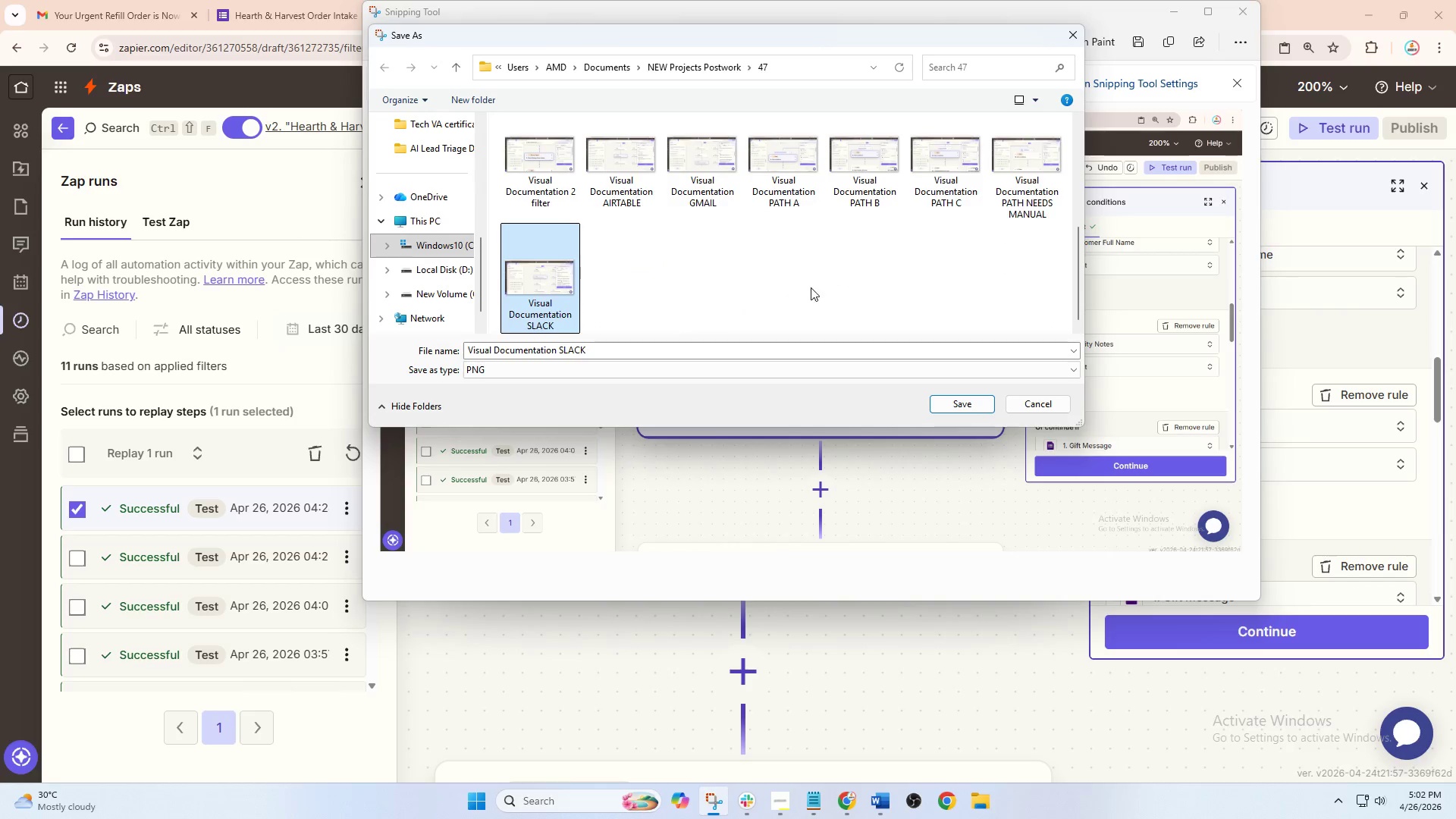 
left_click([970, 164])
 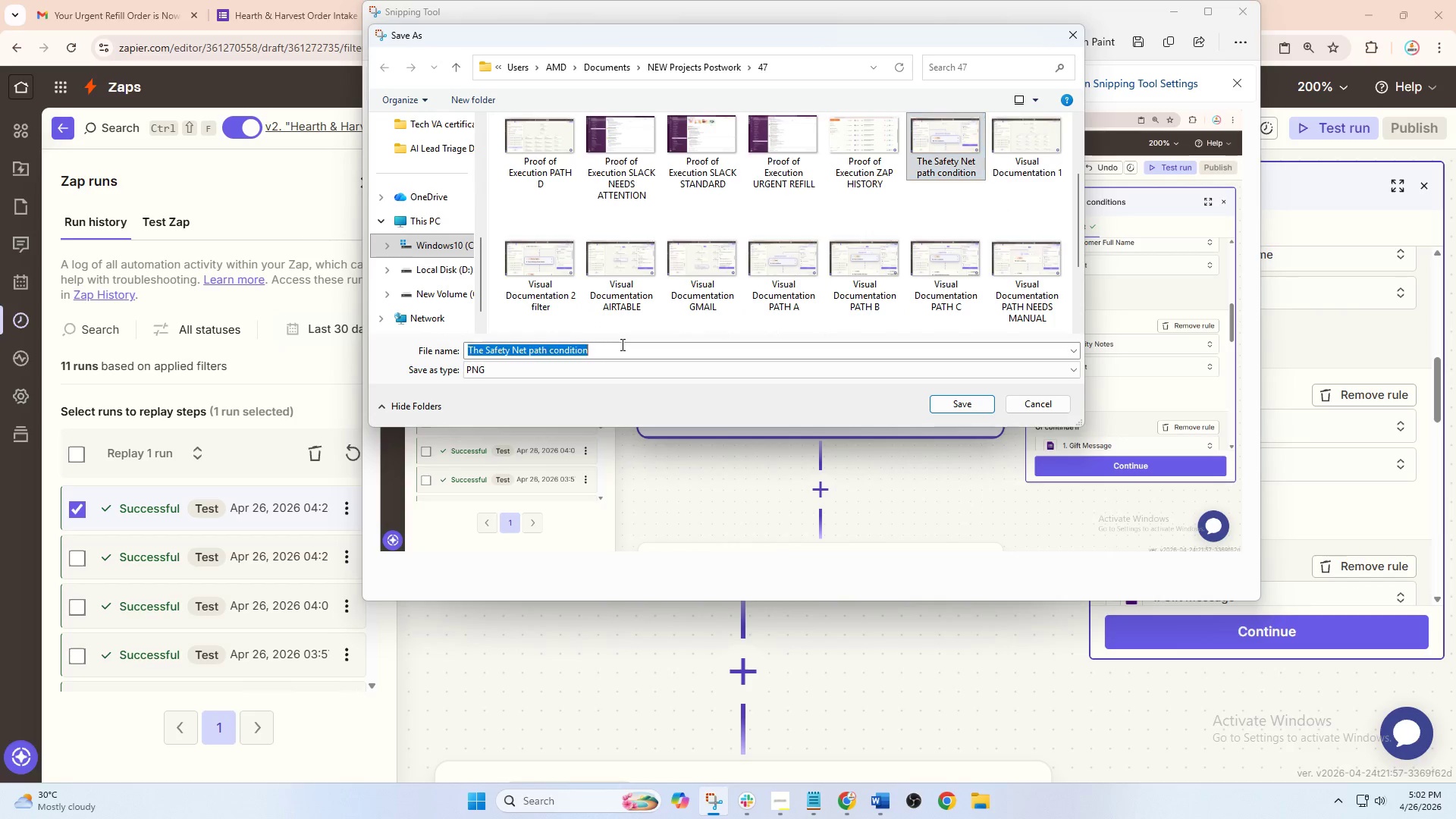 
double_click([615, 351])
 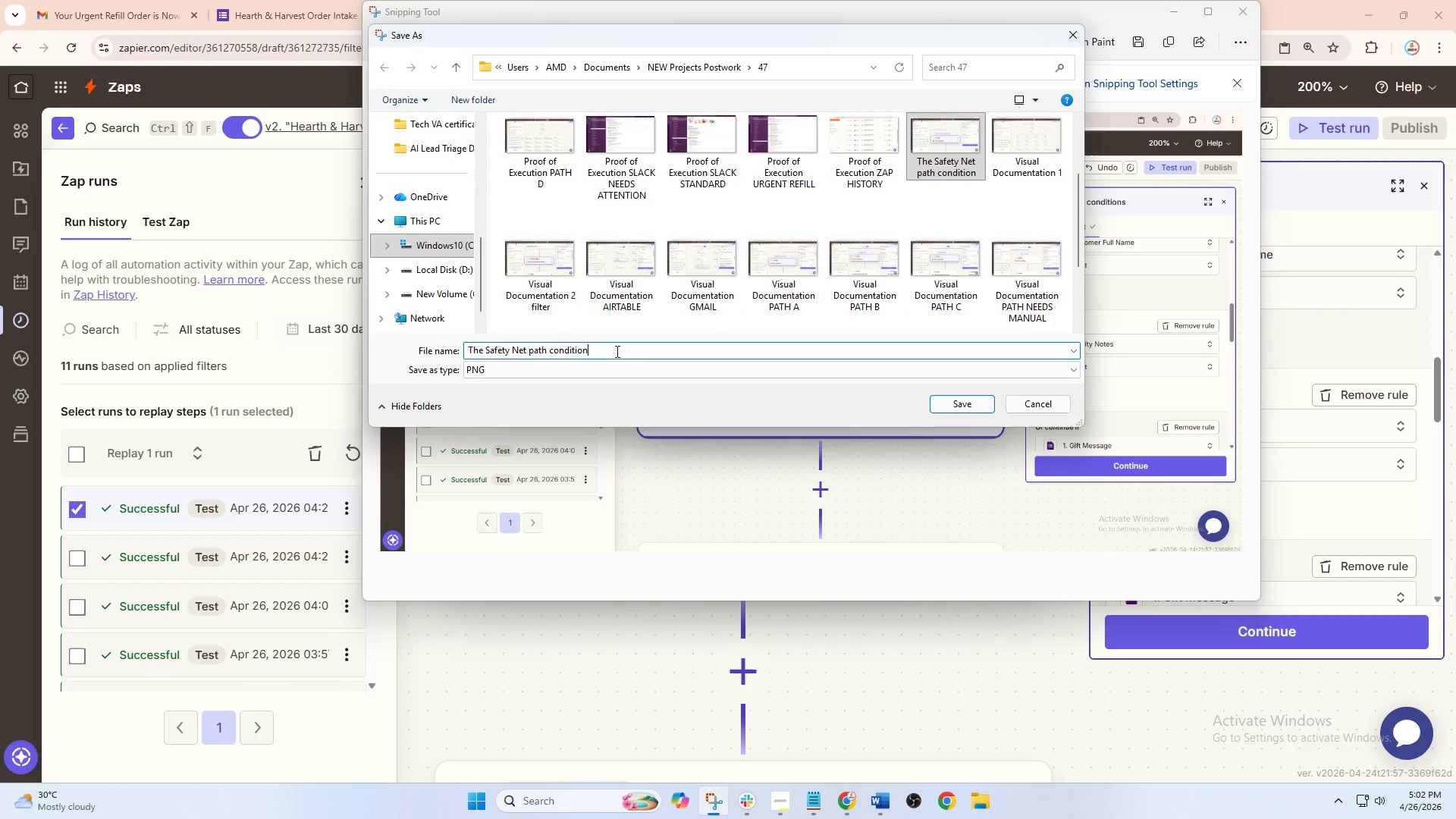 
key(Space)
 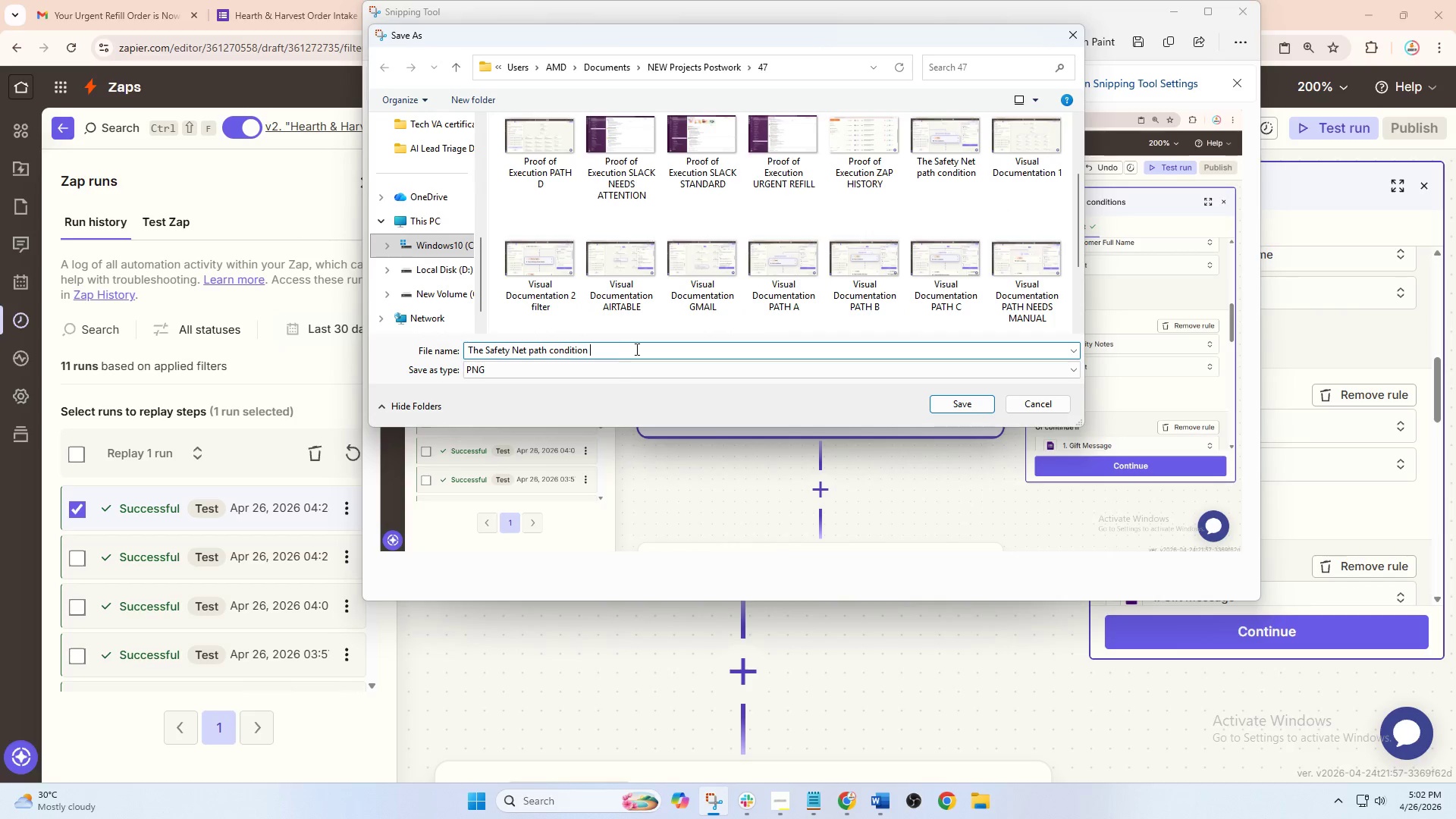 
scroll: coordinate [783, 288], scroll_direction: down, amount: 4.0
 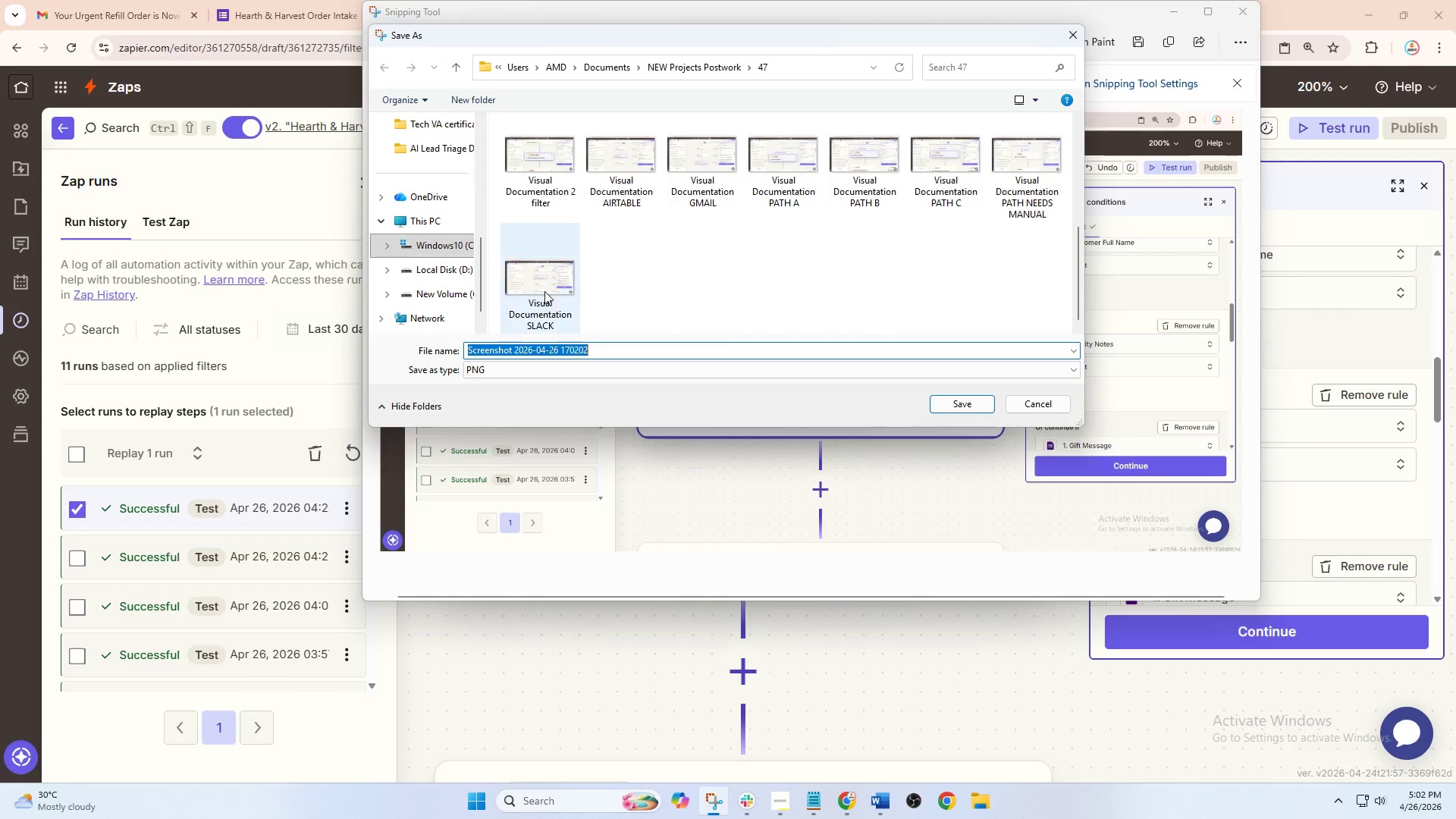 
key(1)
 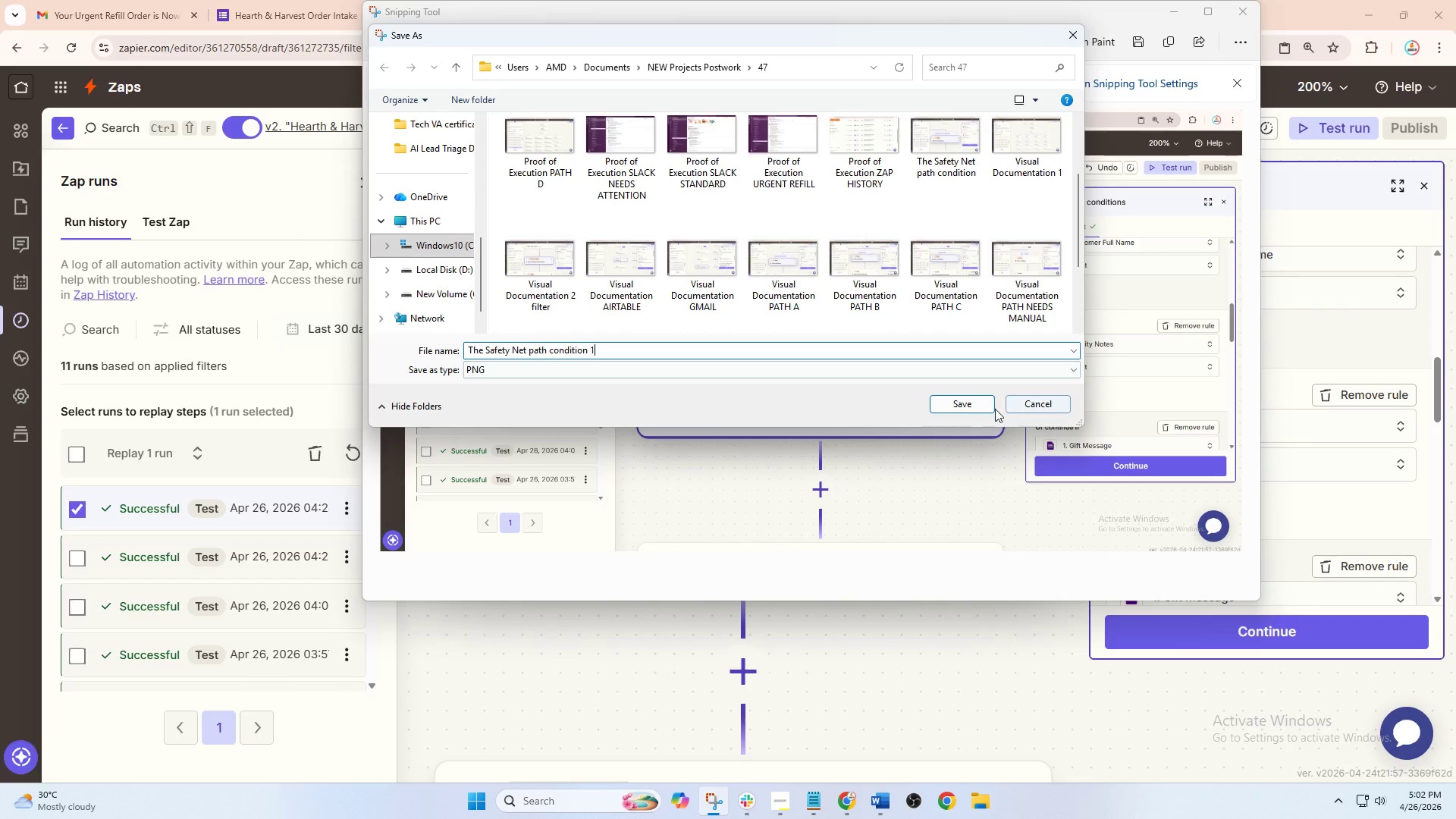 
left_click([956, 403])
 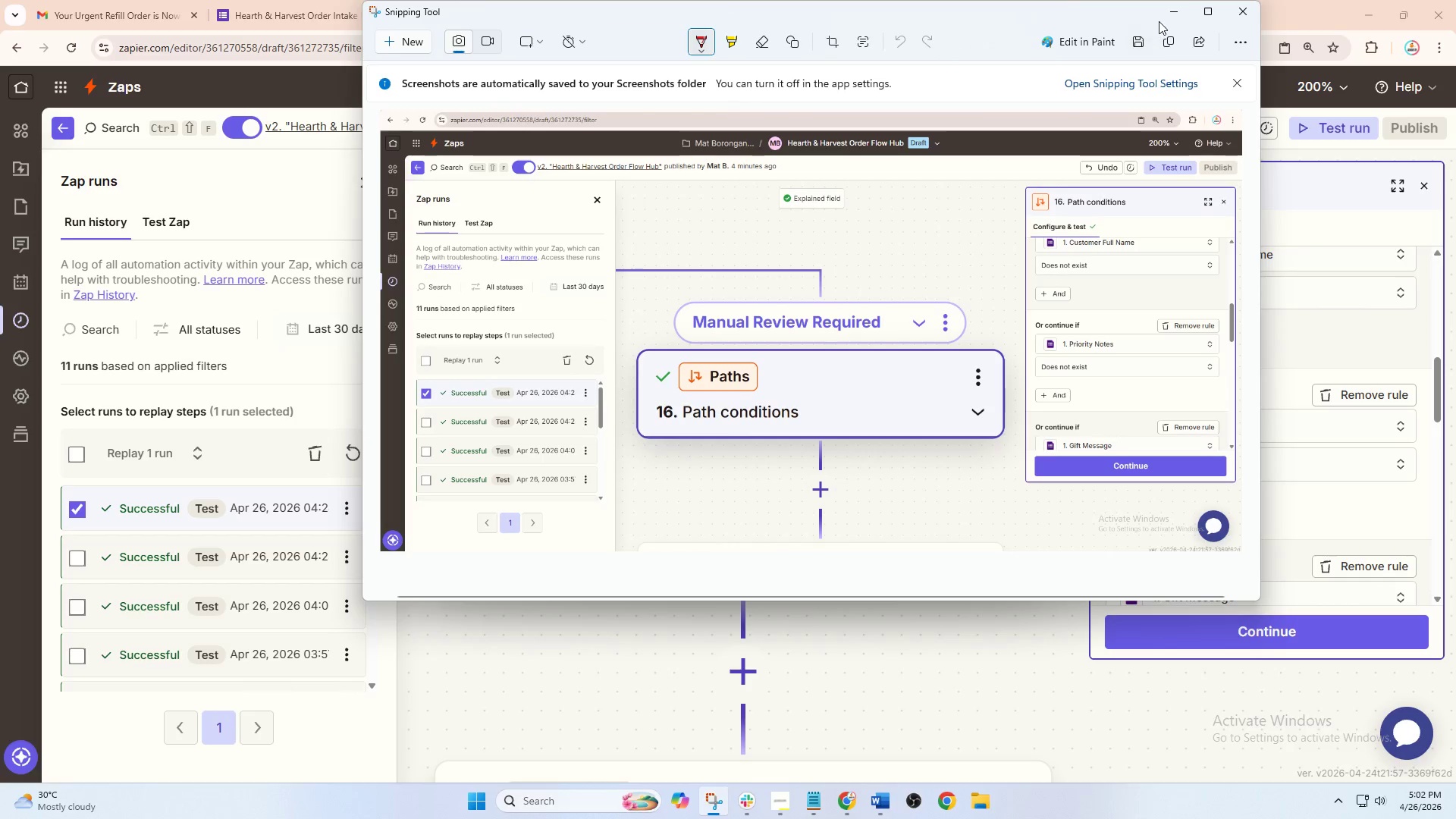 
scroll: coordinate [843, 274], scroll_direction: up, amount: 2.0
 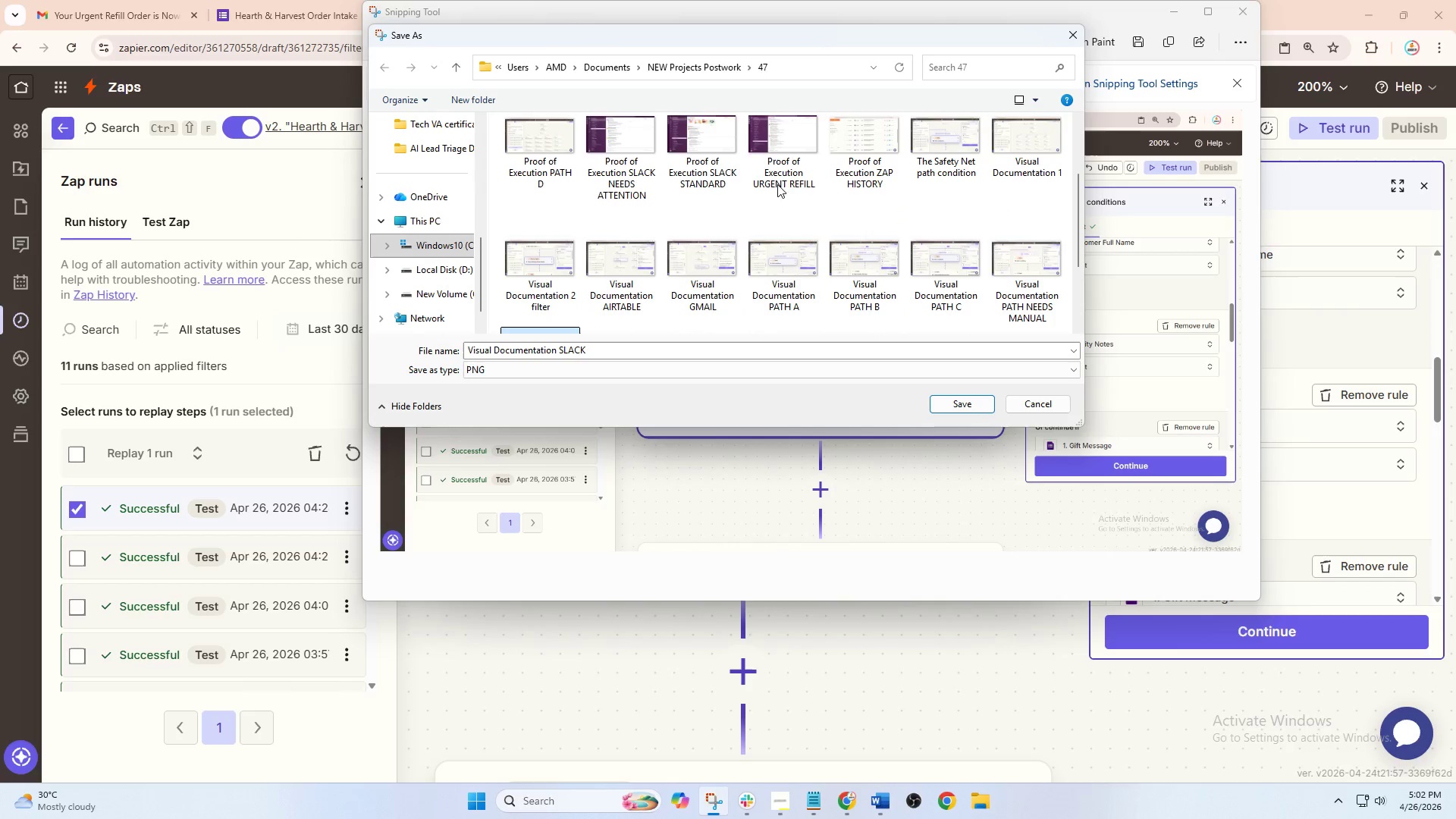 
left_click([1171, 9])
 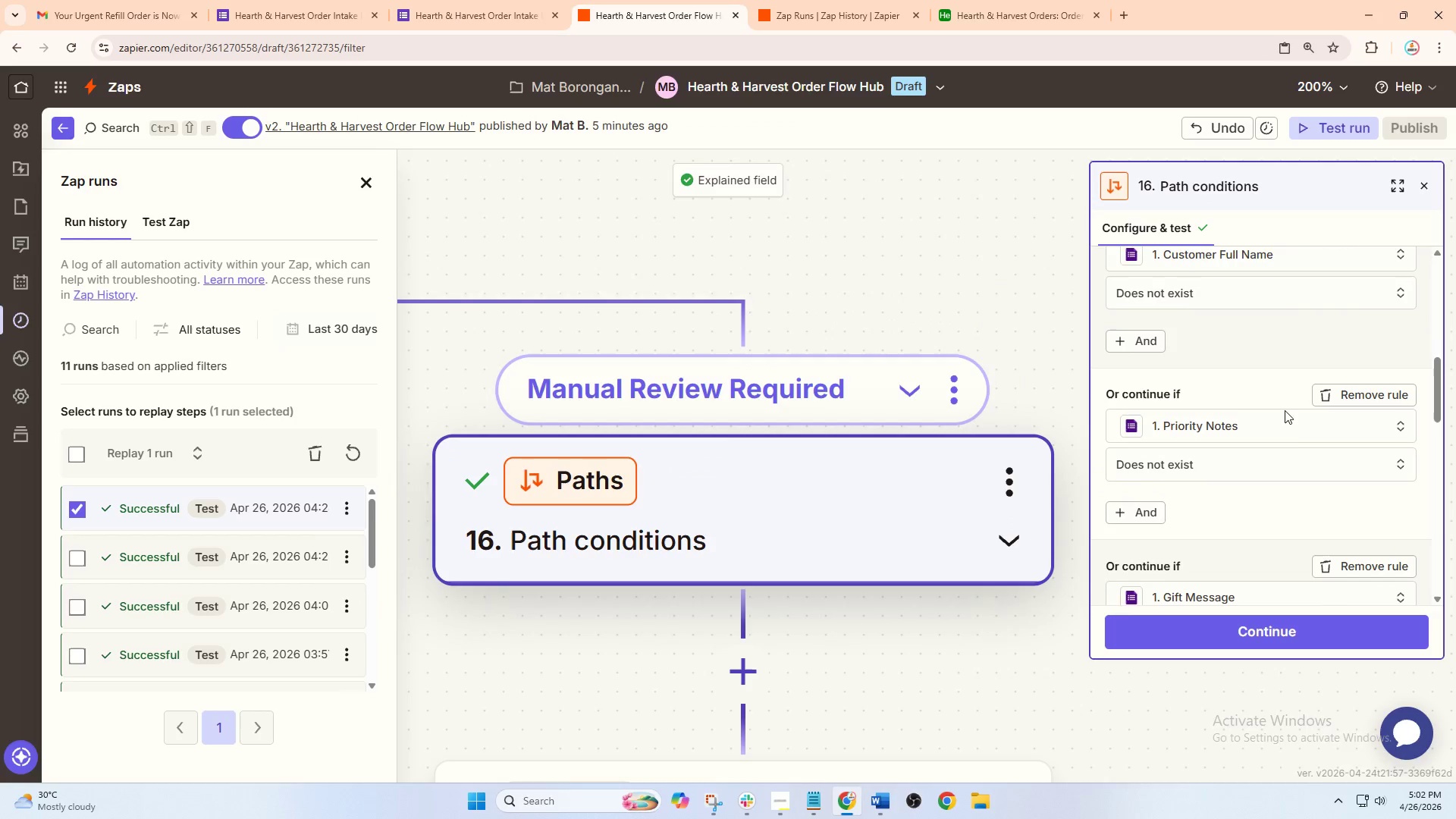 
left_click([711, 795])
 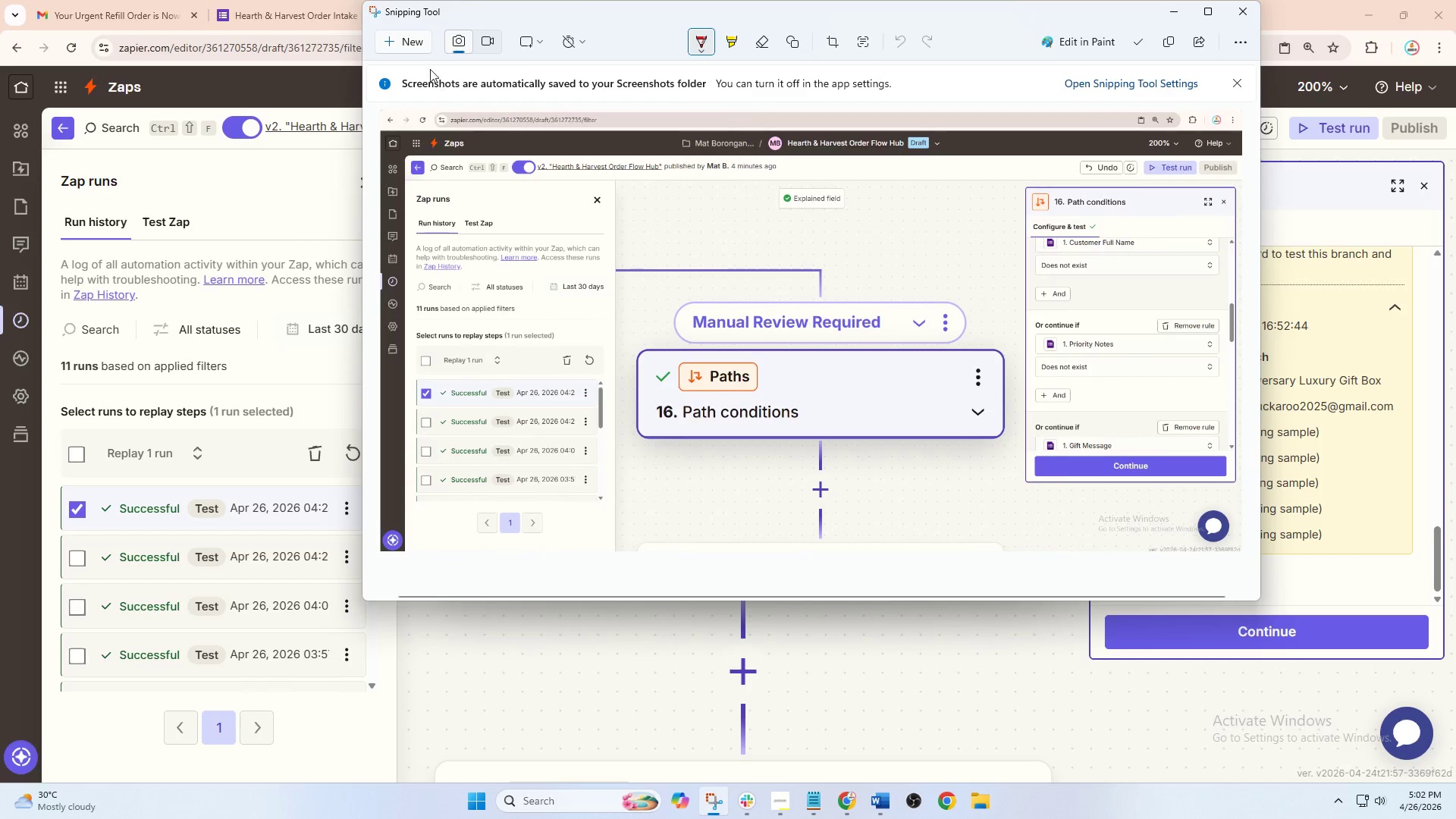 
left_click([408, 41])
 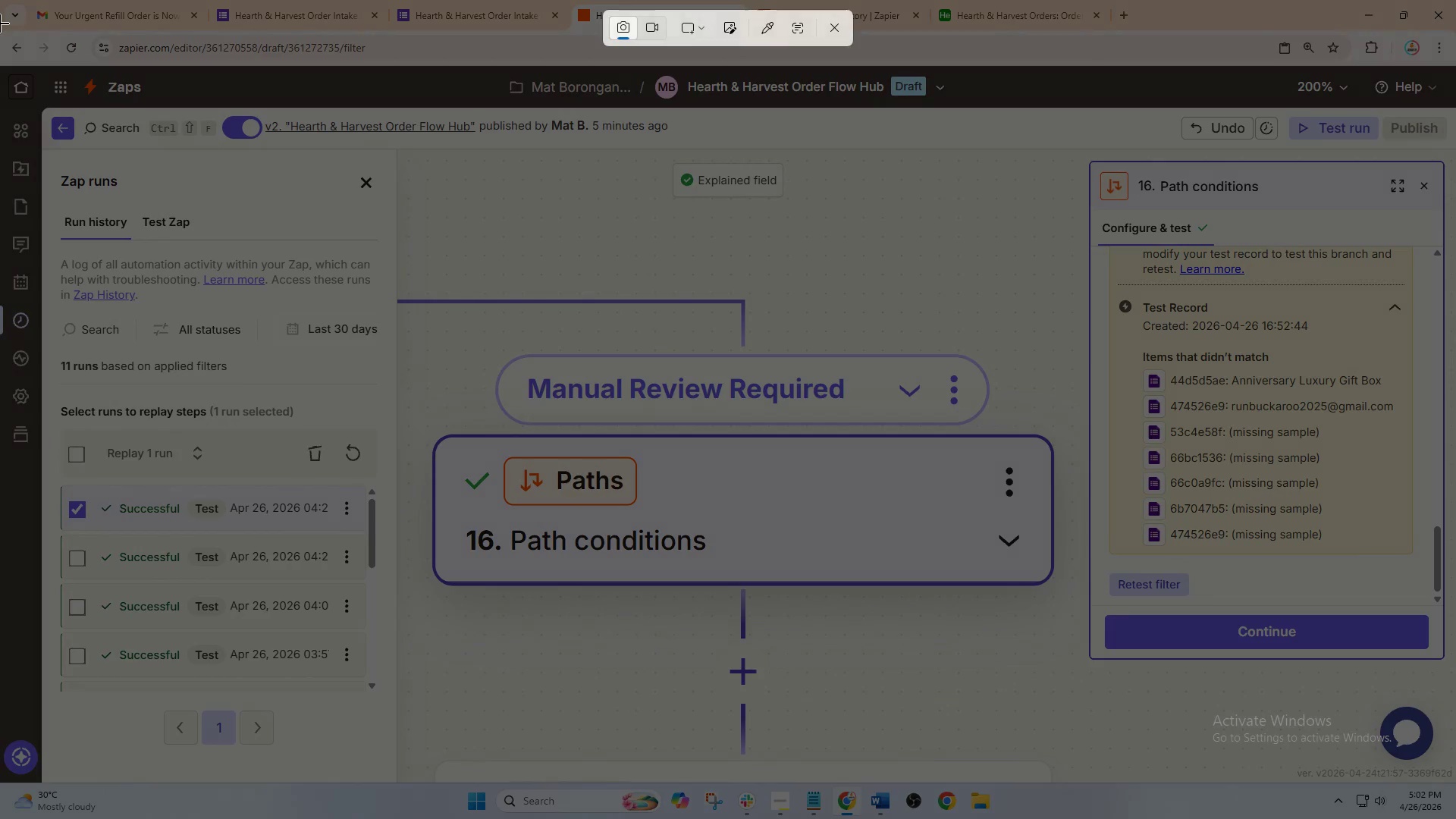 
scroll: coordinate [1283, 450], scroll_direction: down, amount: 16.0
 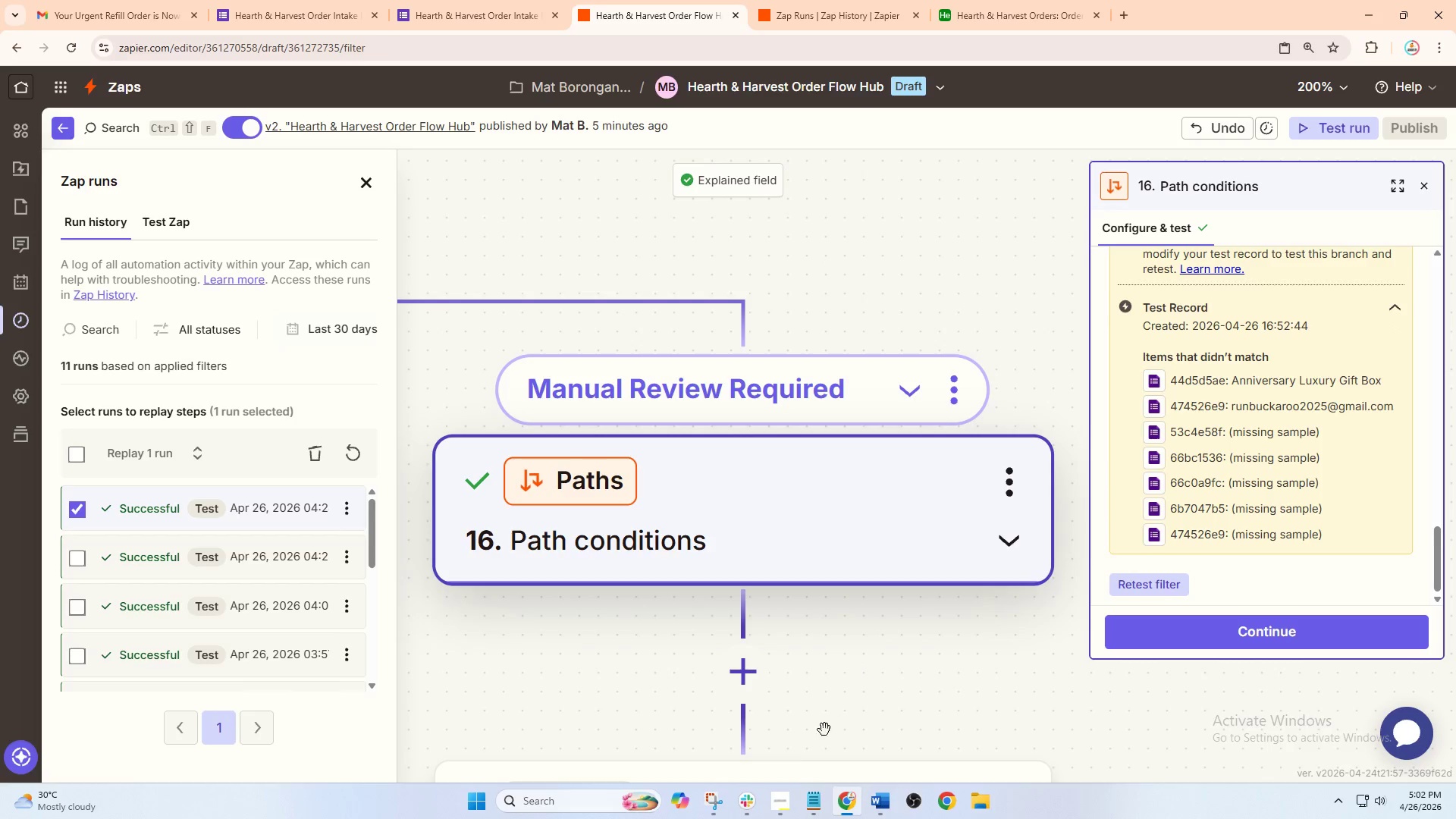 
left_click_drag(start_coordinate=[0, 29], to_coordinate=[1455, 781])
 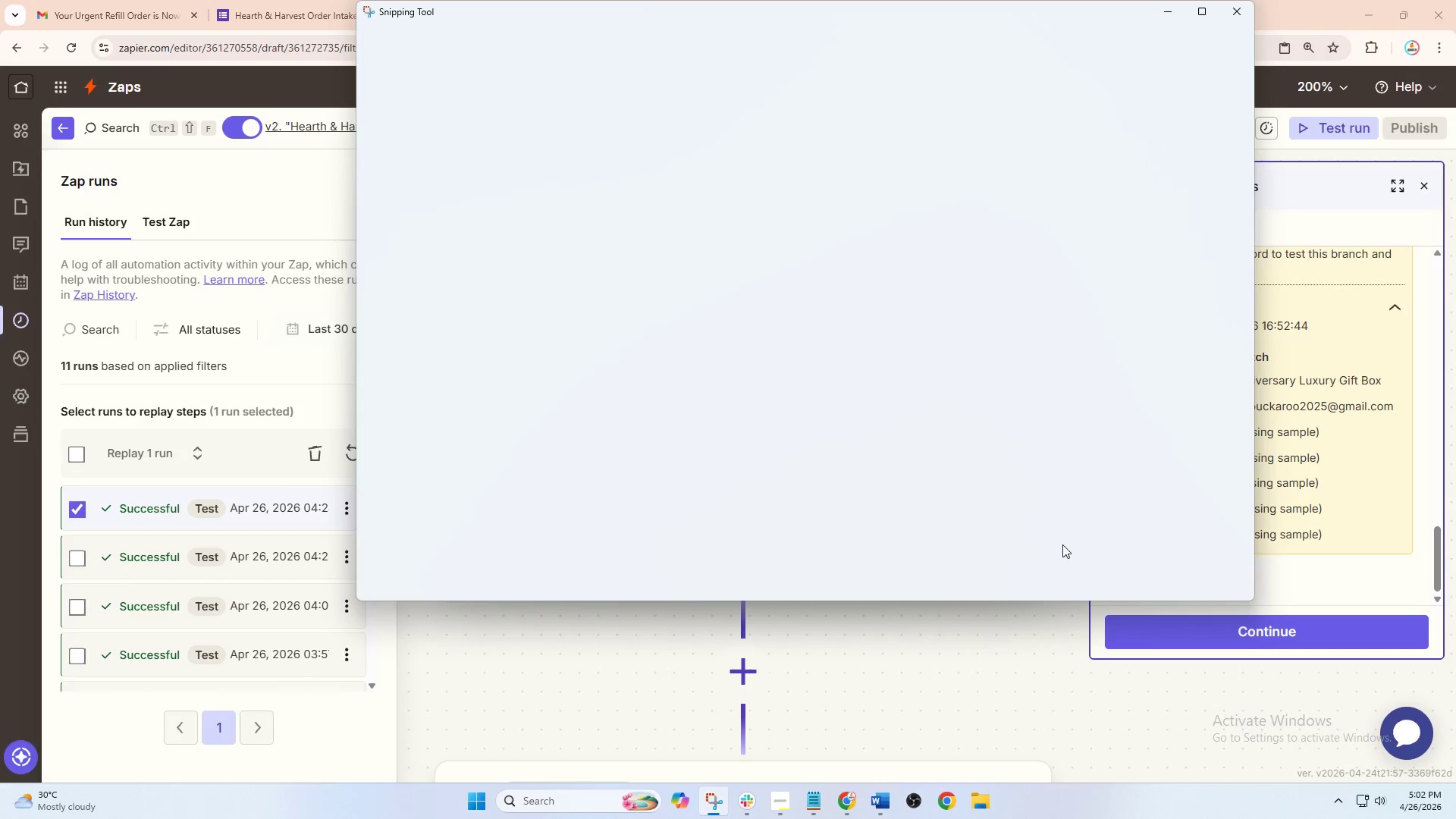 
right_click([935, 410])
 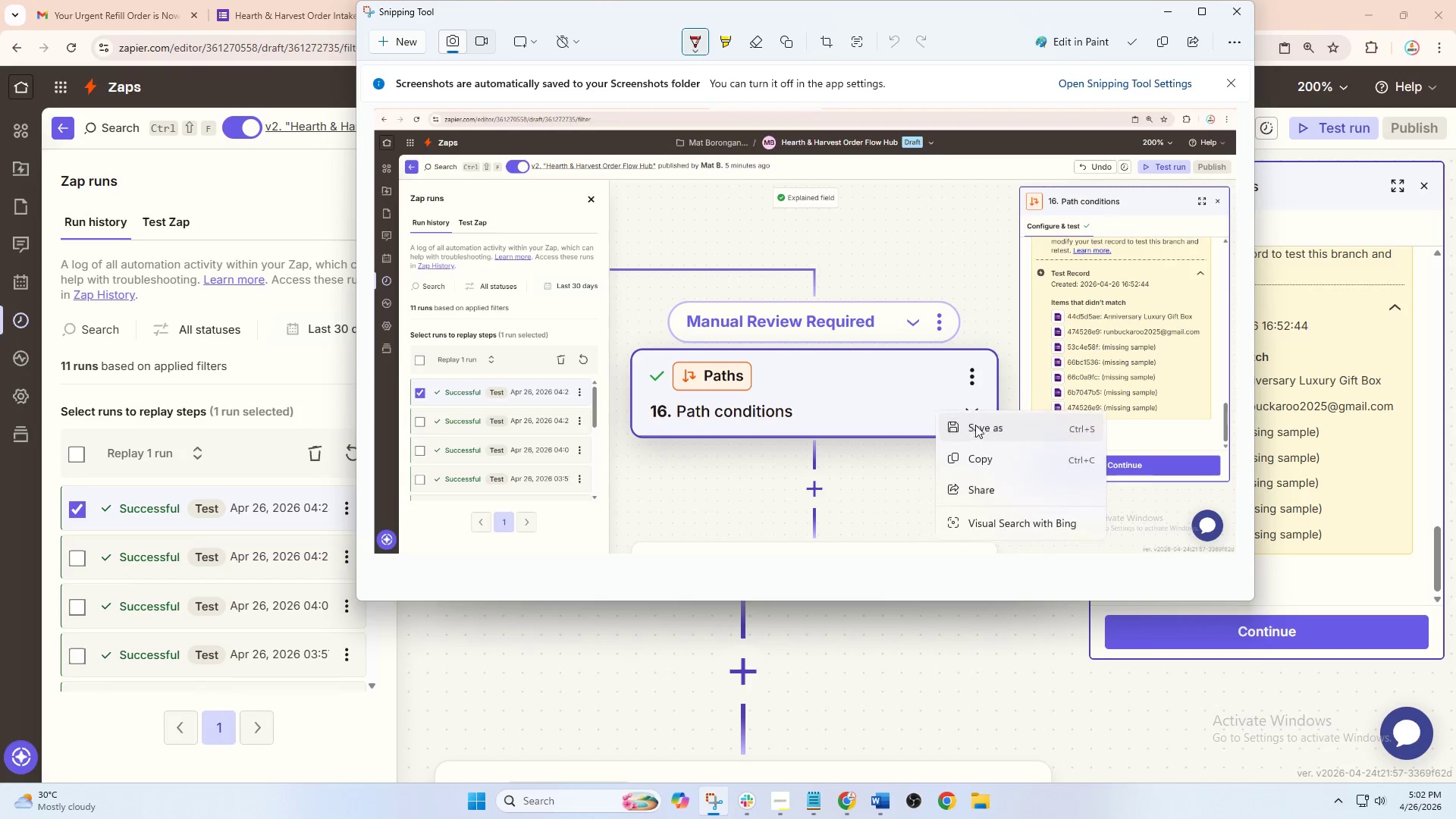 
left_click([977, 426])
 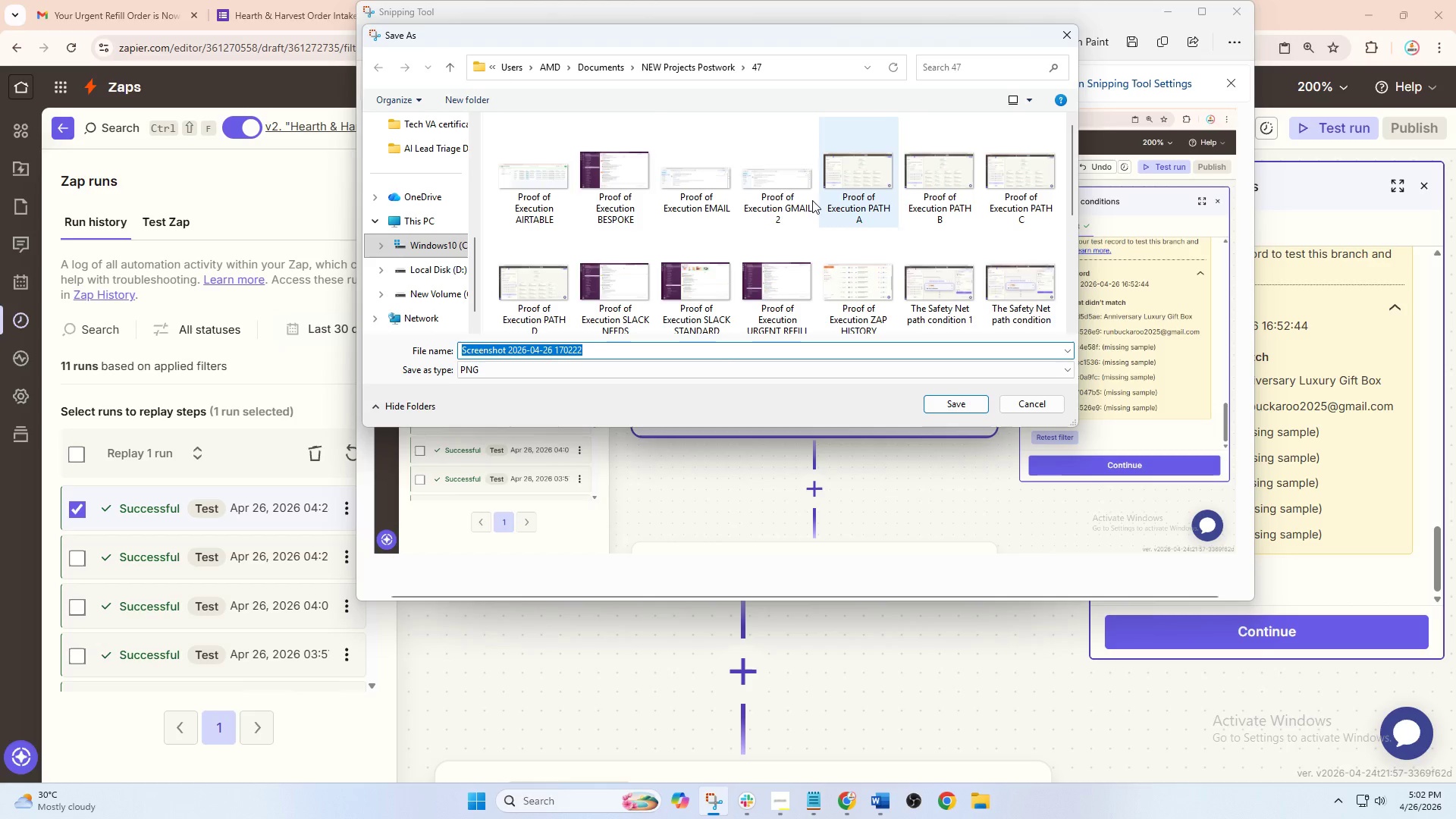 
wait(5.05)
 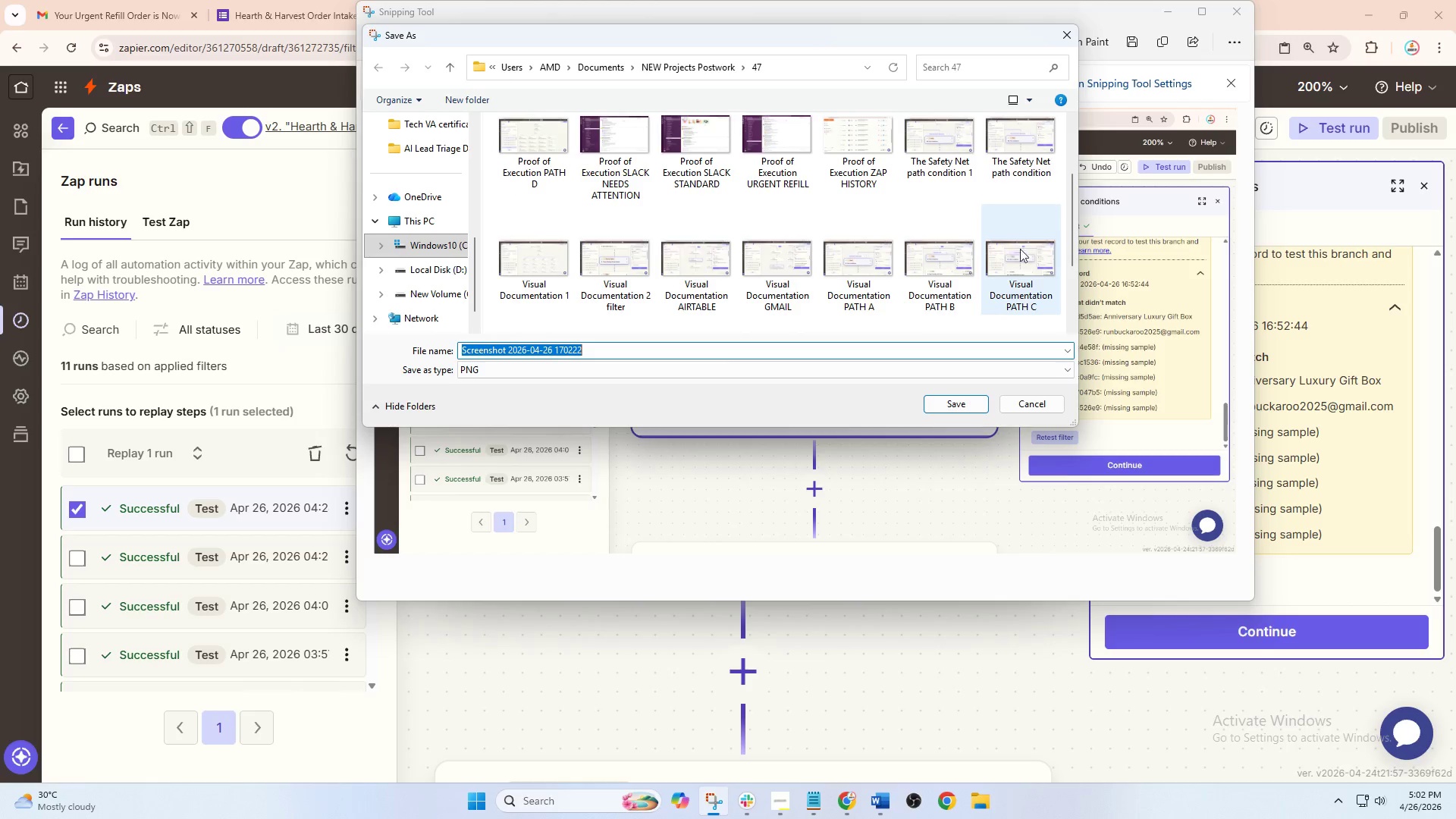 
left_click([1018, 153])
 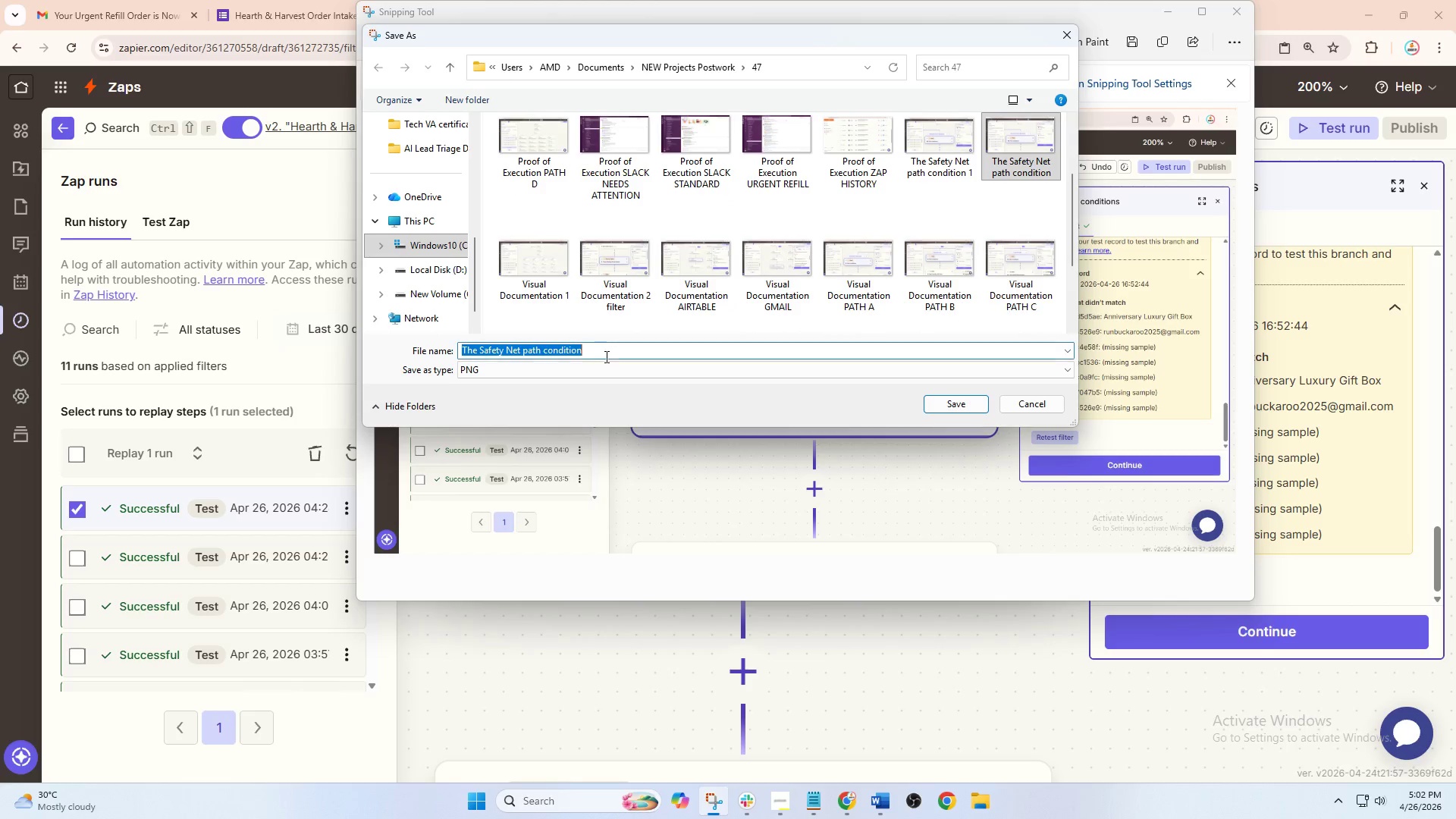 
double_click([605, 355])
 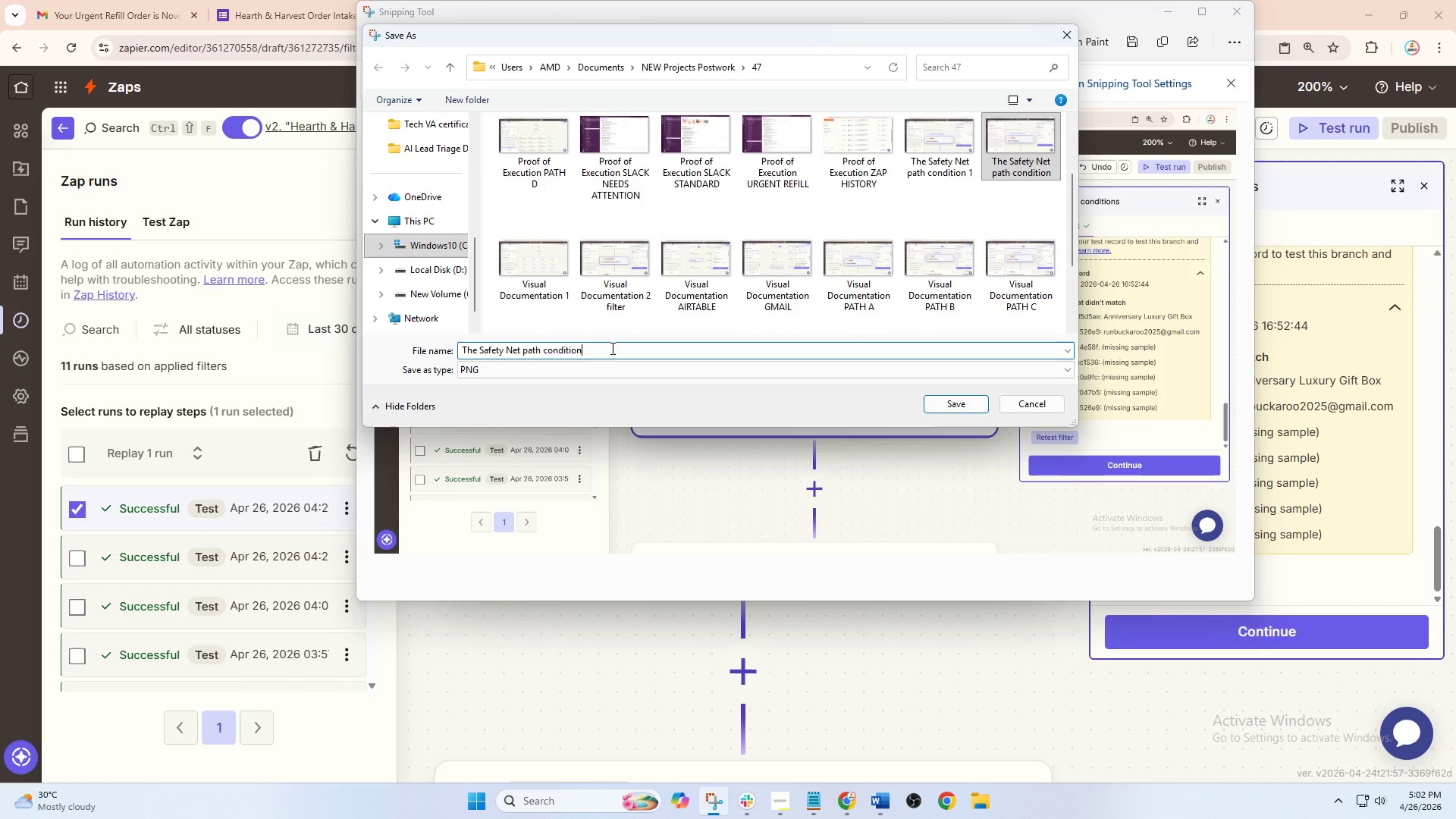 
key(Space)
 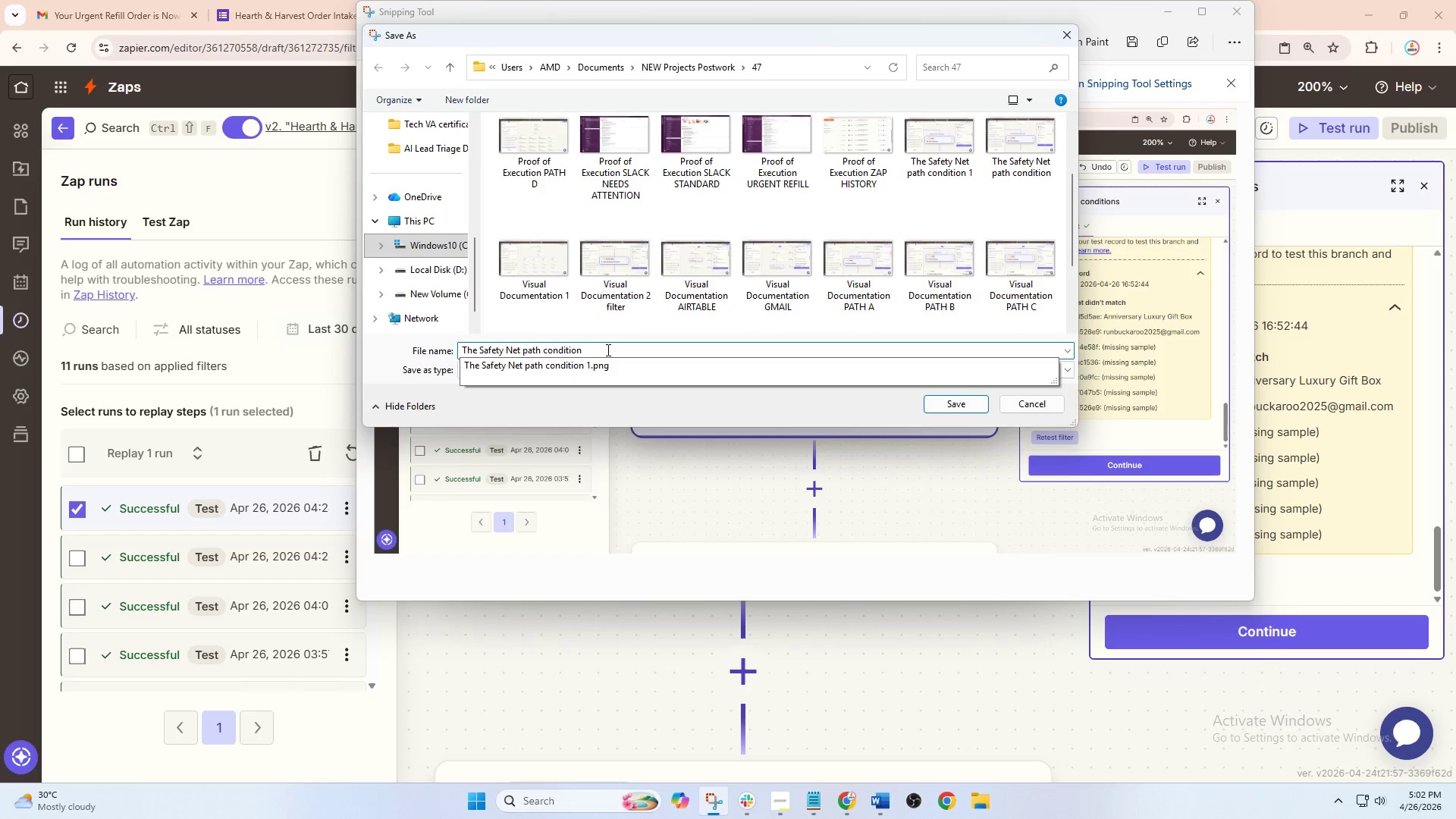 
key(3)
 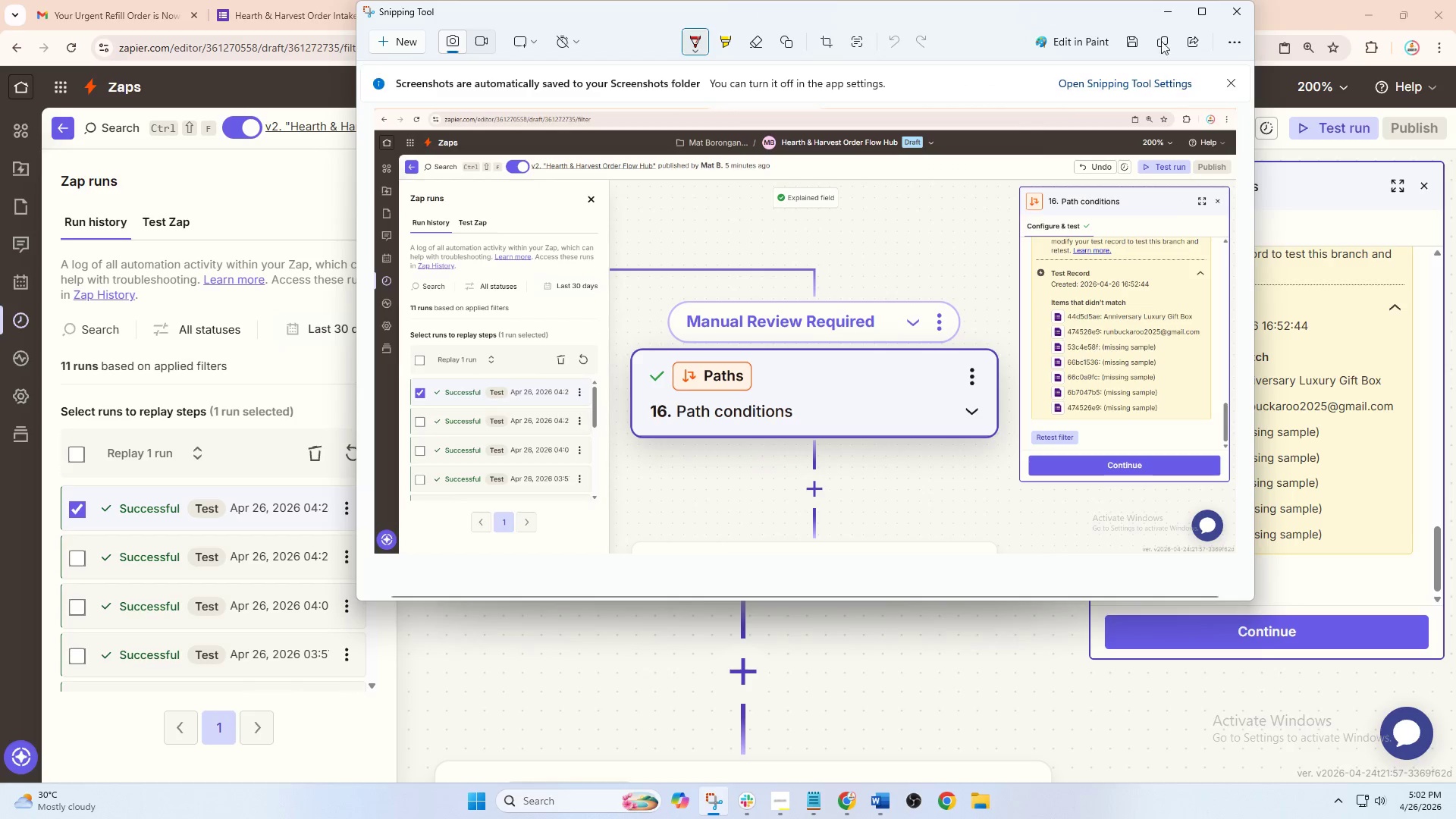 
scroll: coordinate [792, 253], scroll_direction: down, amount: 3.0
 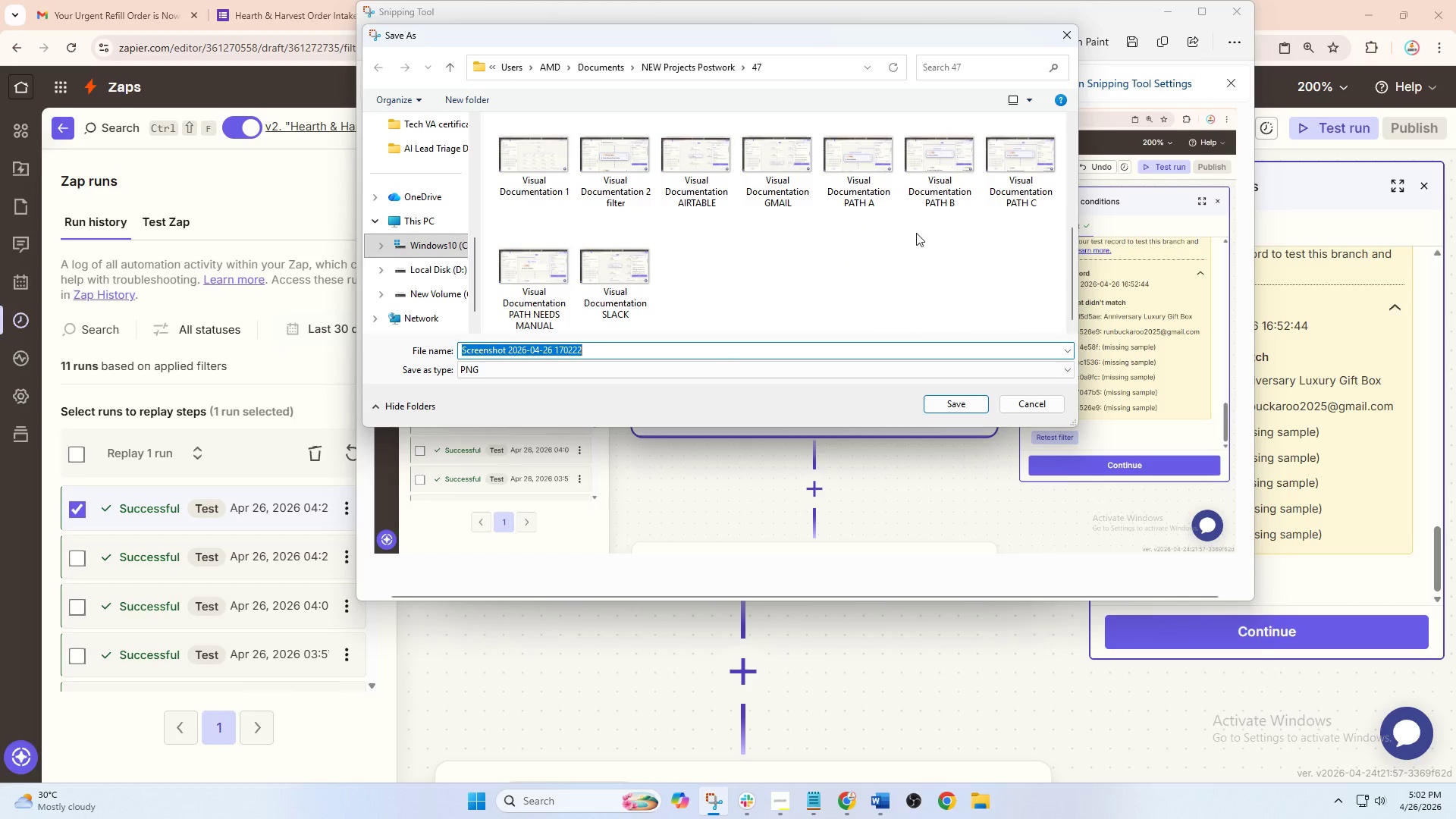 
scroll: coordinate [949, 236], scroll_direction: up, amount: 2.0
 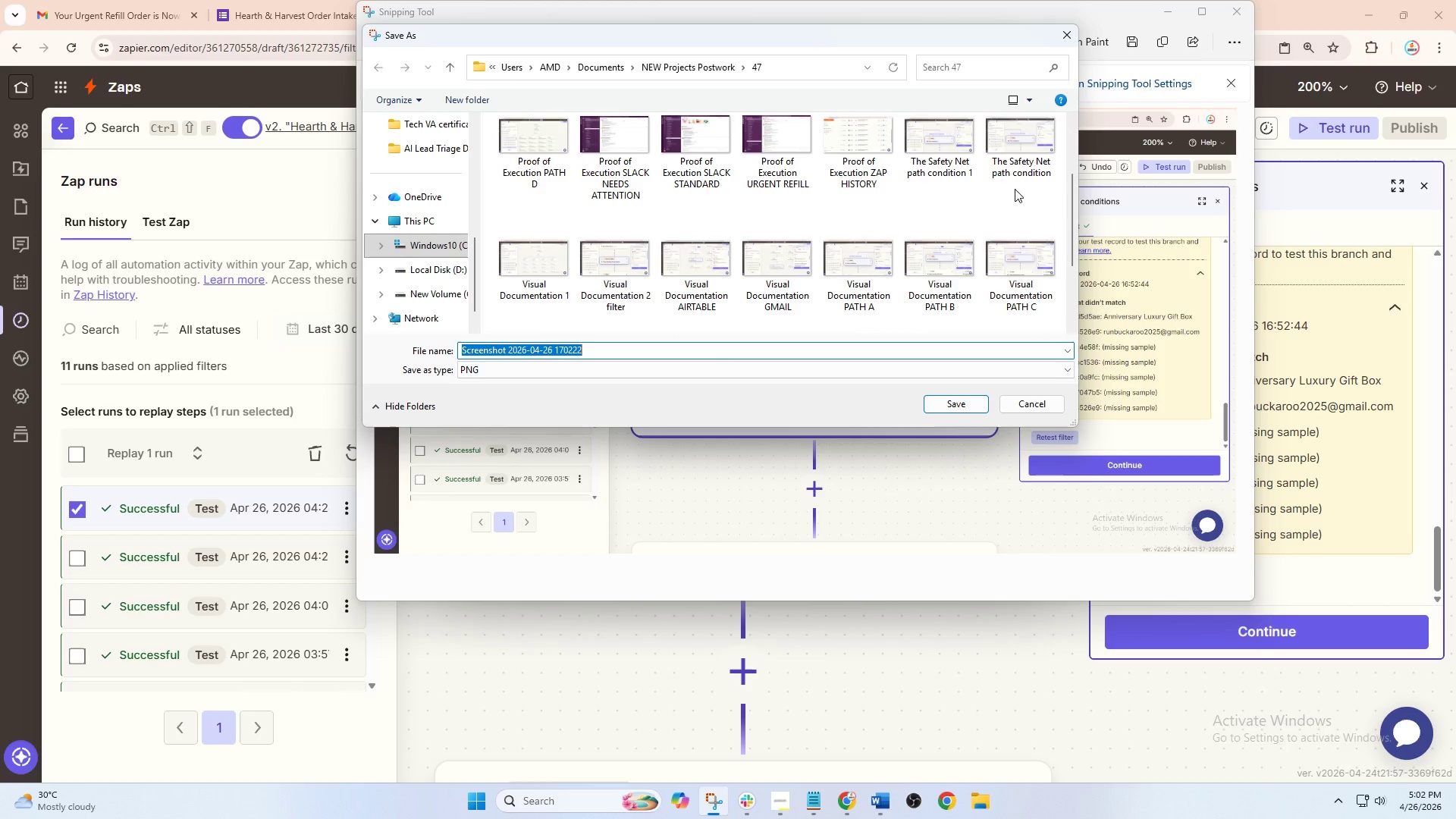 
left_click([1157, 3])
 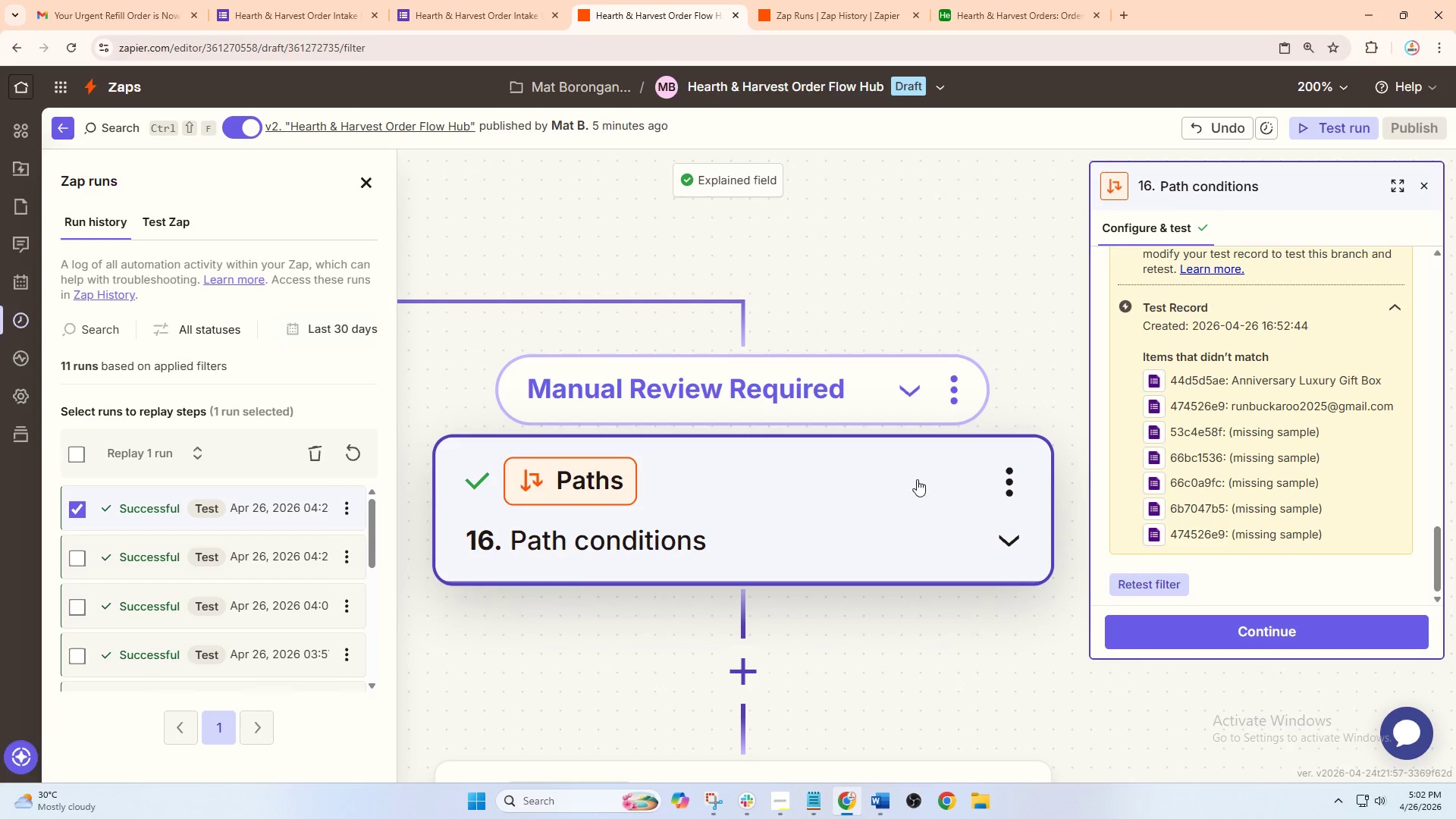 
left_click([851, 528])
 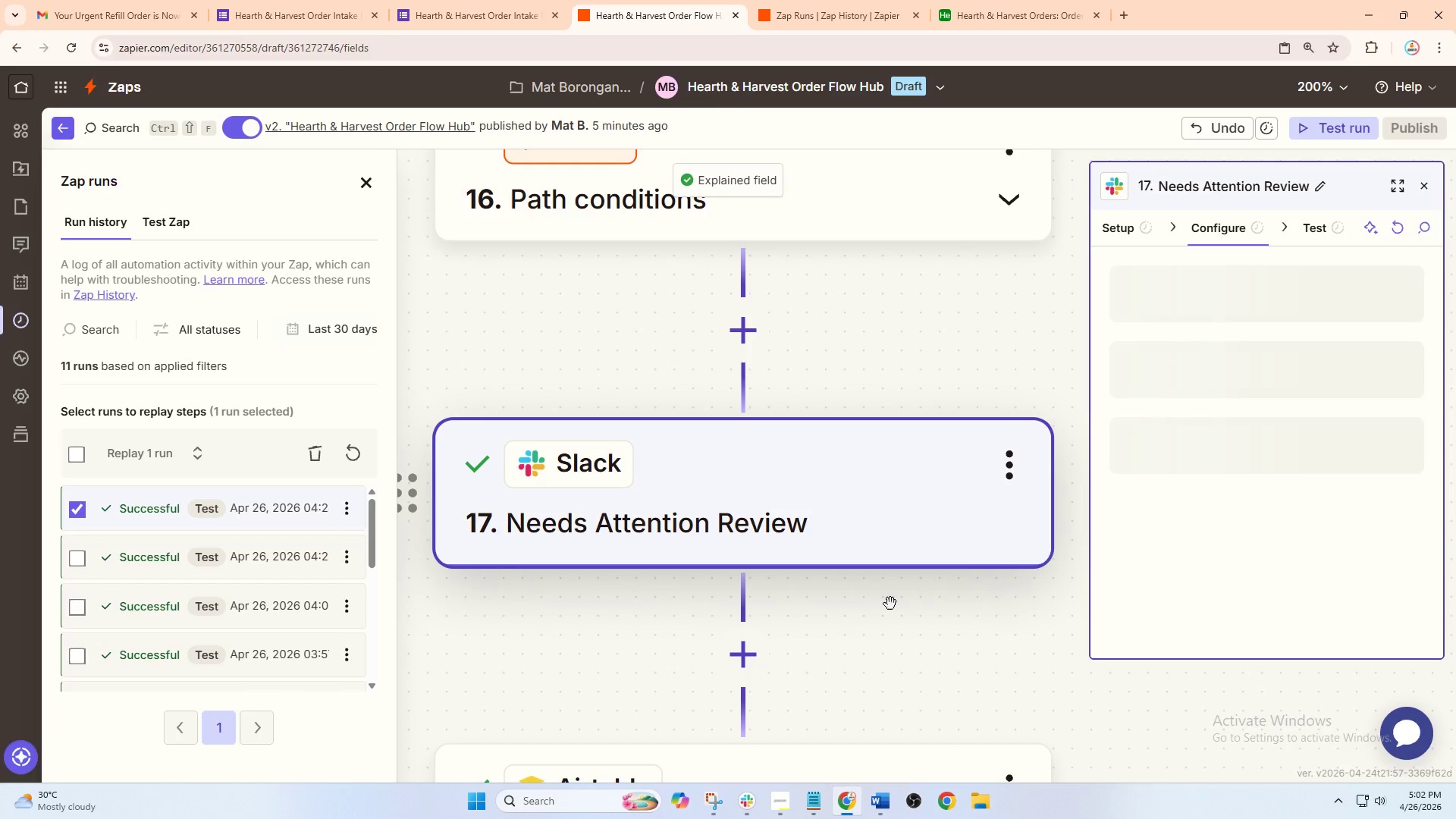 
left_click_drag(start_coordinate=[900, 623], to_coordinate=[876, 578])
 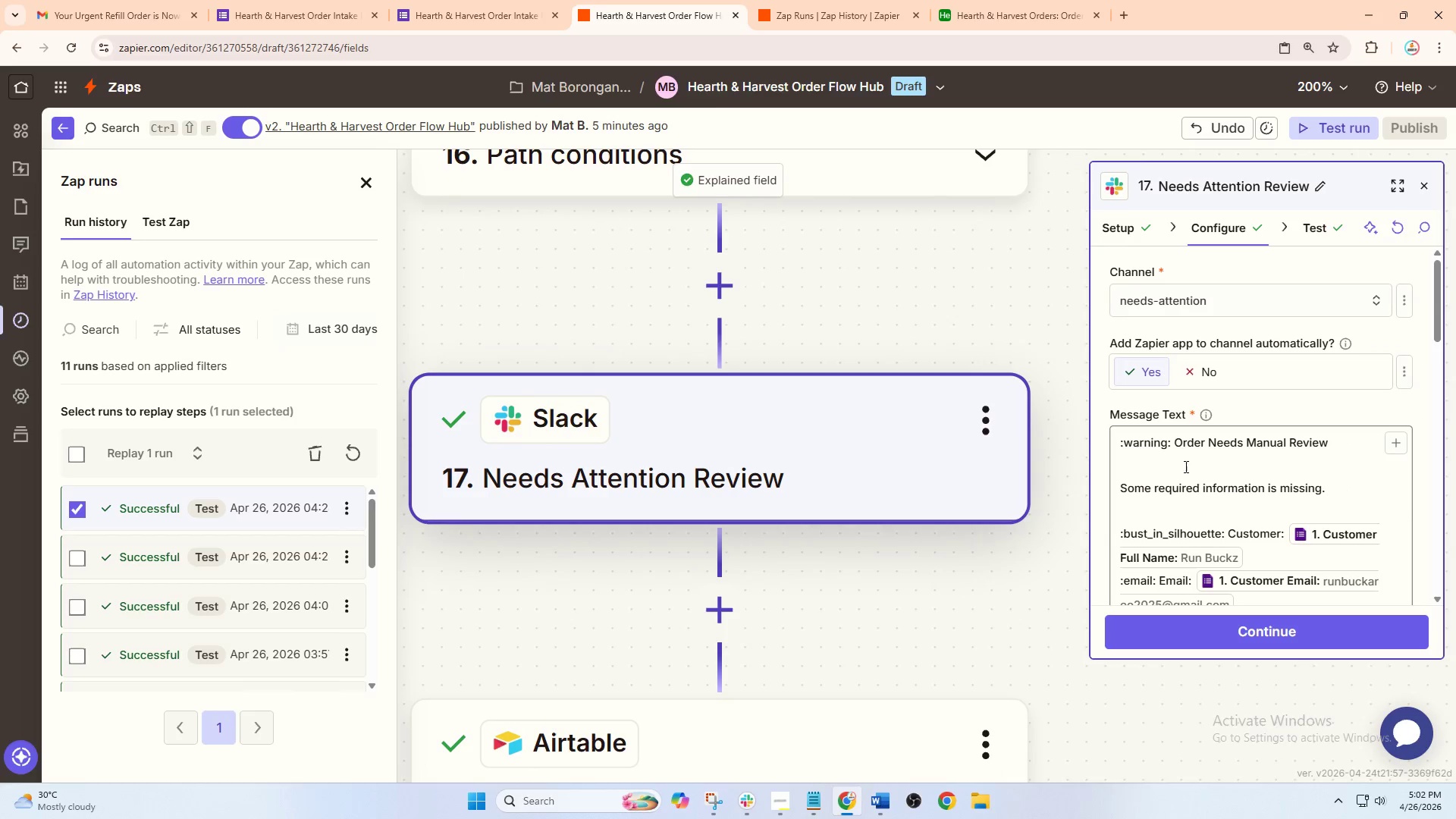 
scroll: coordinate [1225, 468], scroll_direction: down, amount: 11.0
 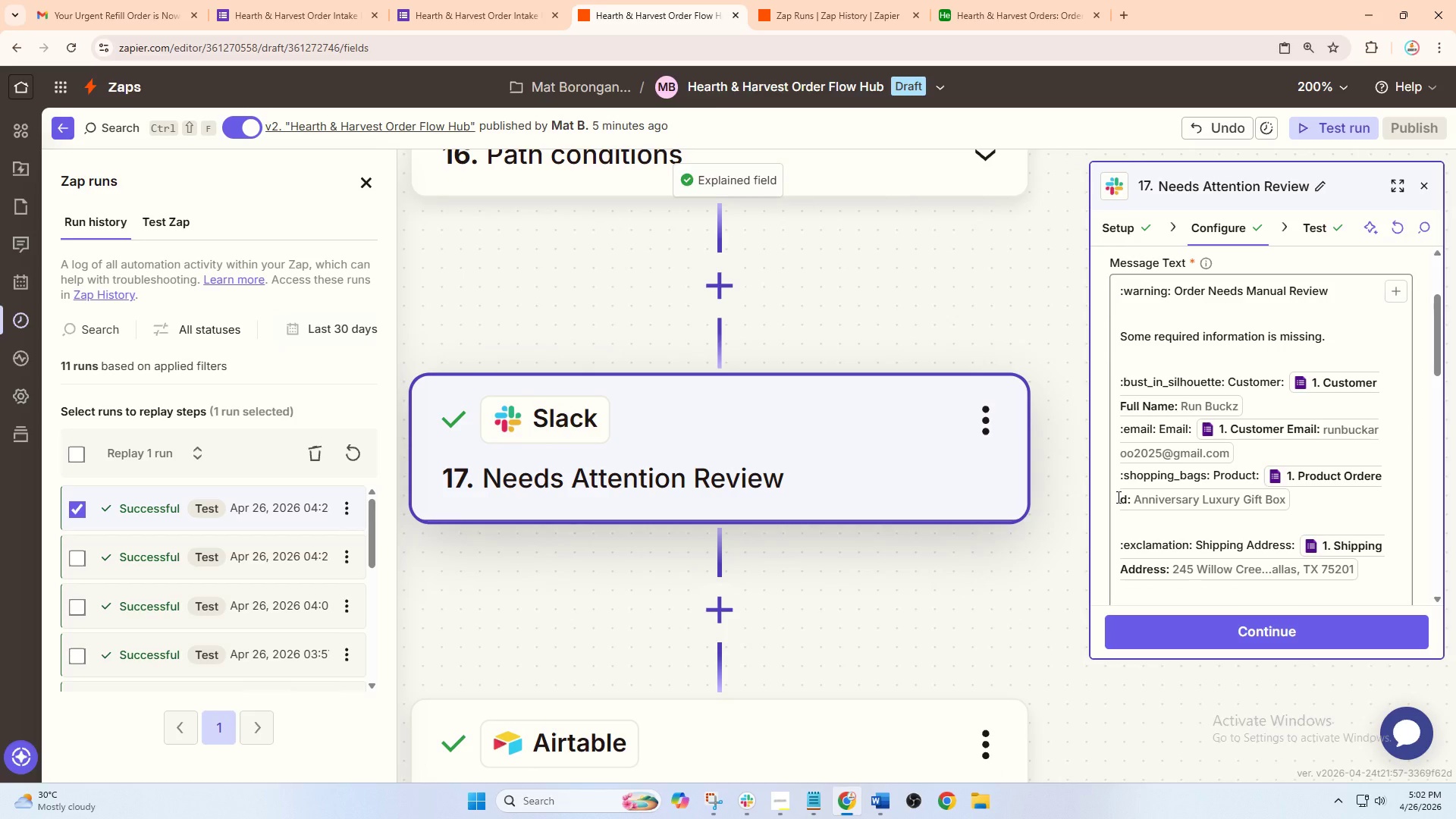 
wait(6.5)
 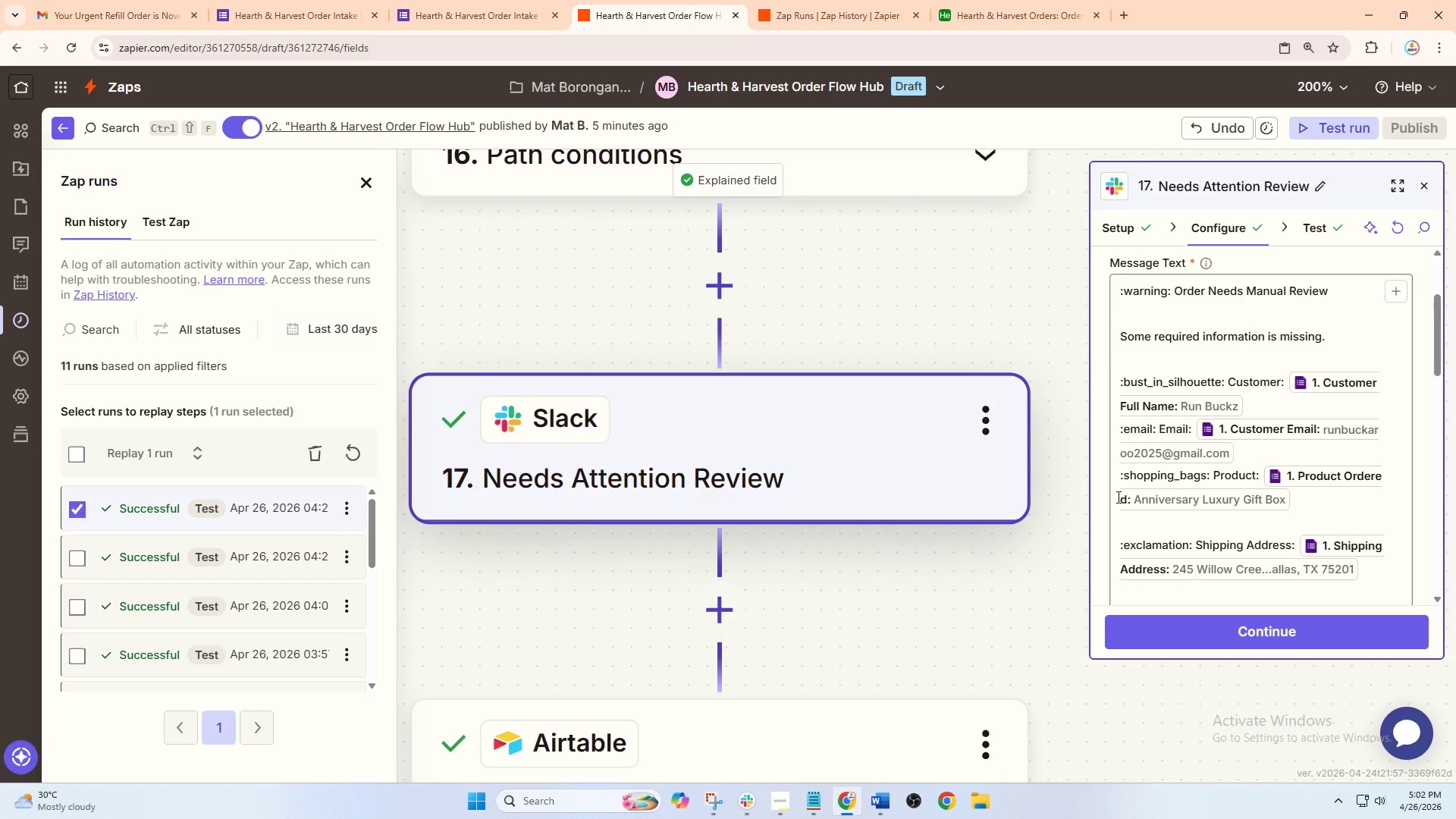 
left_click_drag(start_coordinate=[1438, 342], to_coordinate=[1450, 334])
 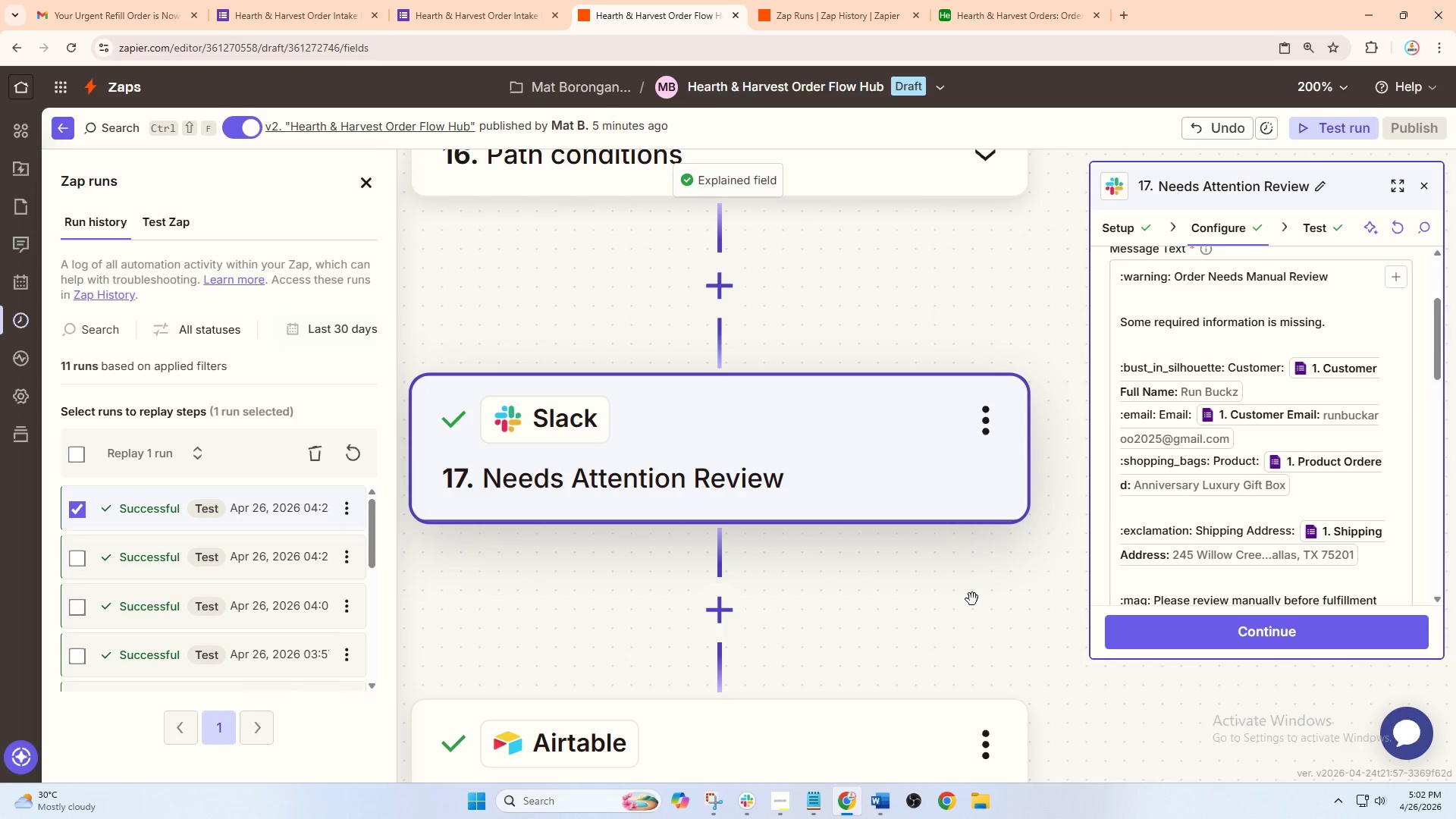 
hold_key(key=ControlLeft, duration=0.5)
 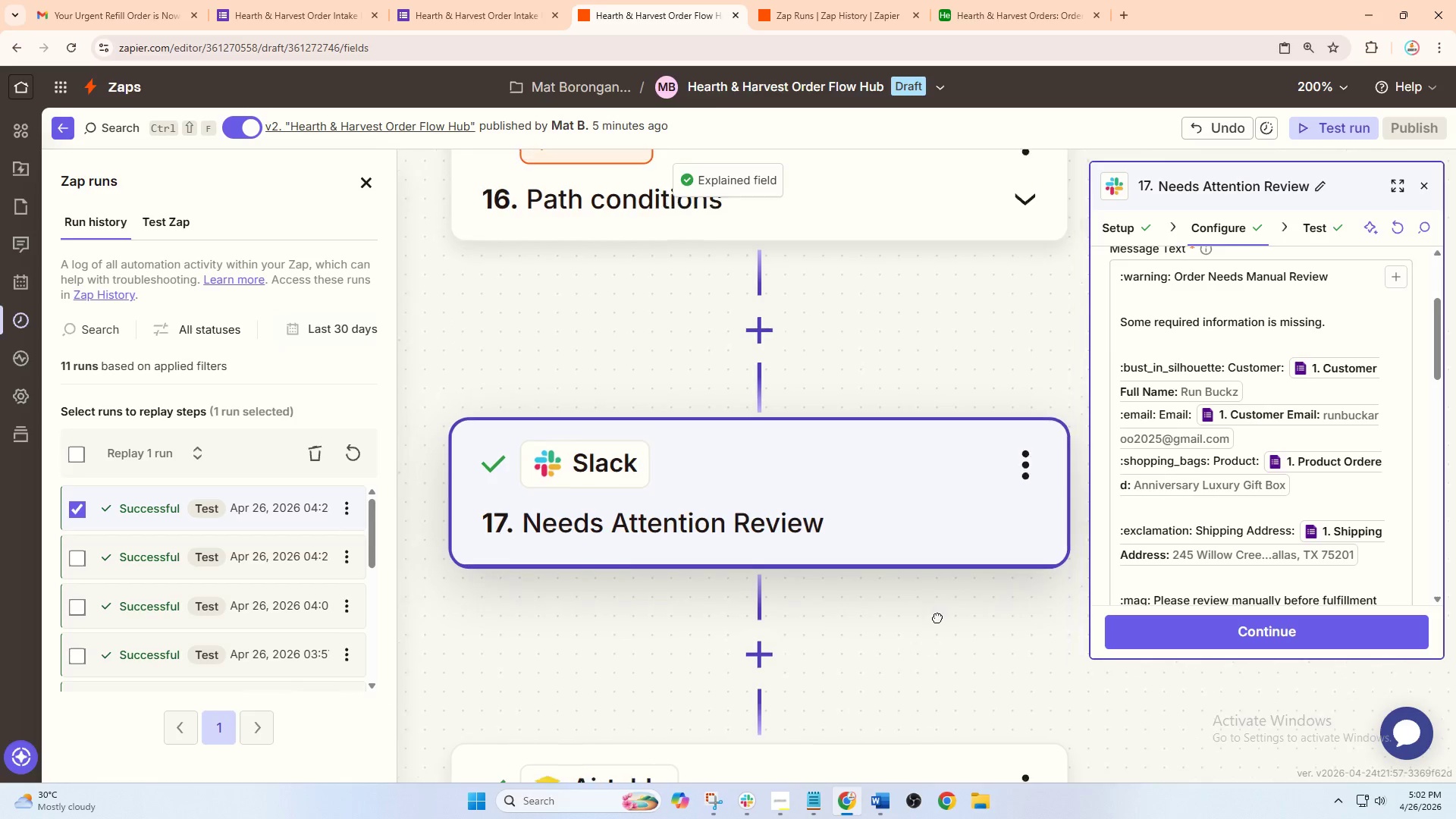 
left_click_drag(start_coordinate=[898, 573], to_coordinate=[926, 618])
 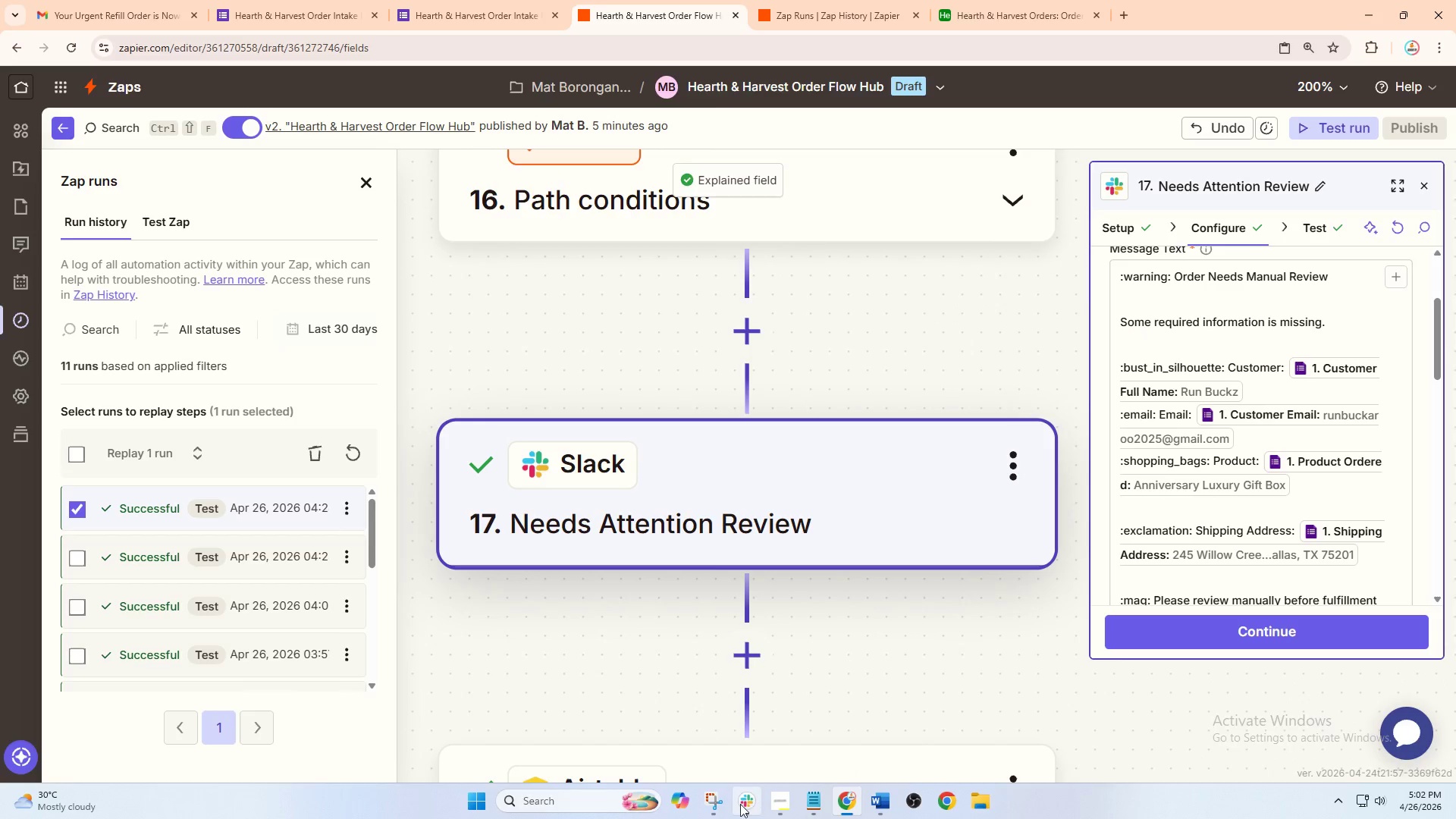 
left_click([714, 803])
 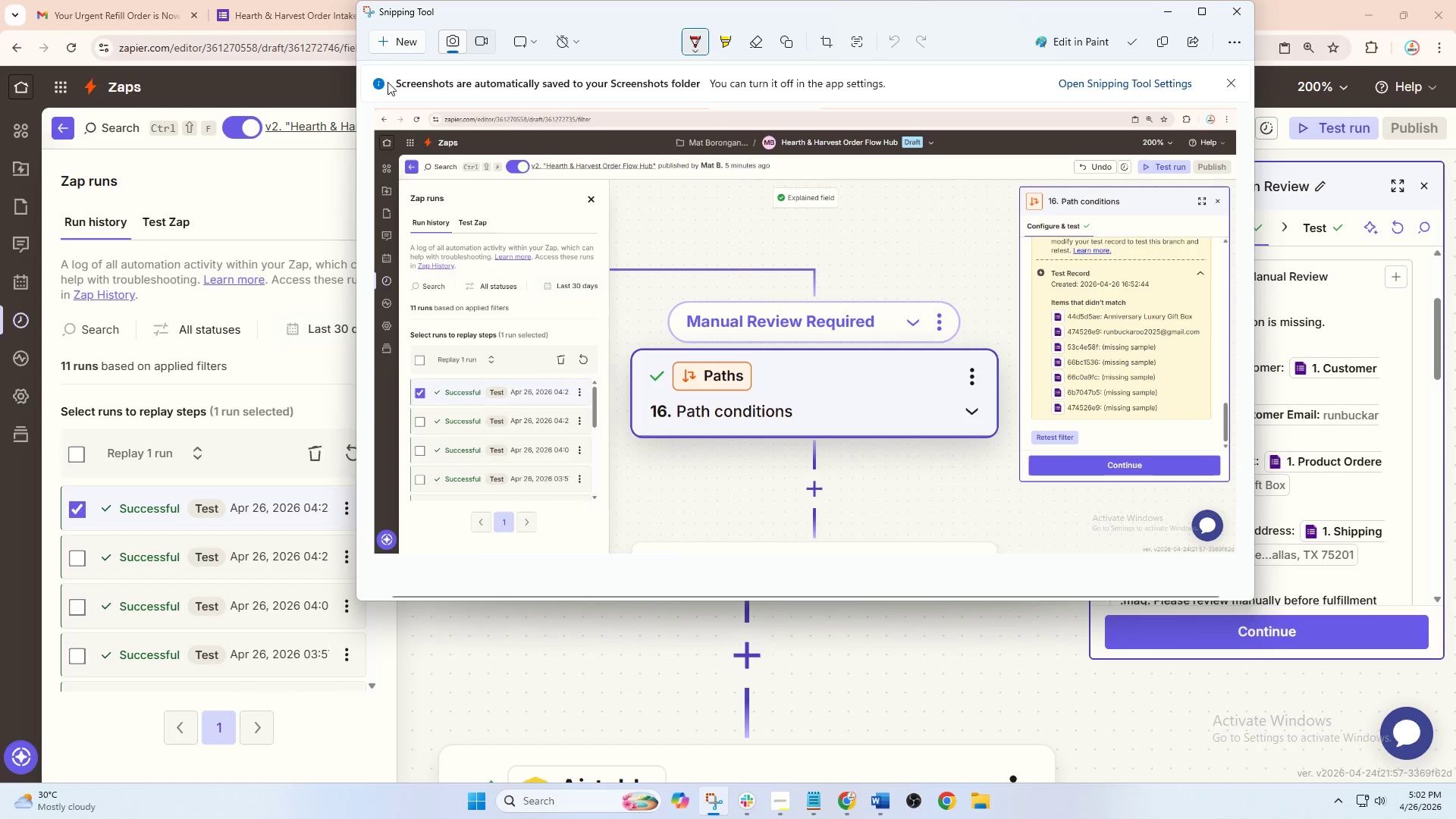 
left_click([388, 48])
 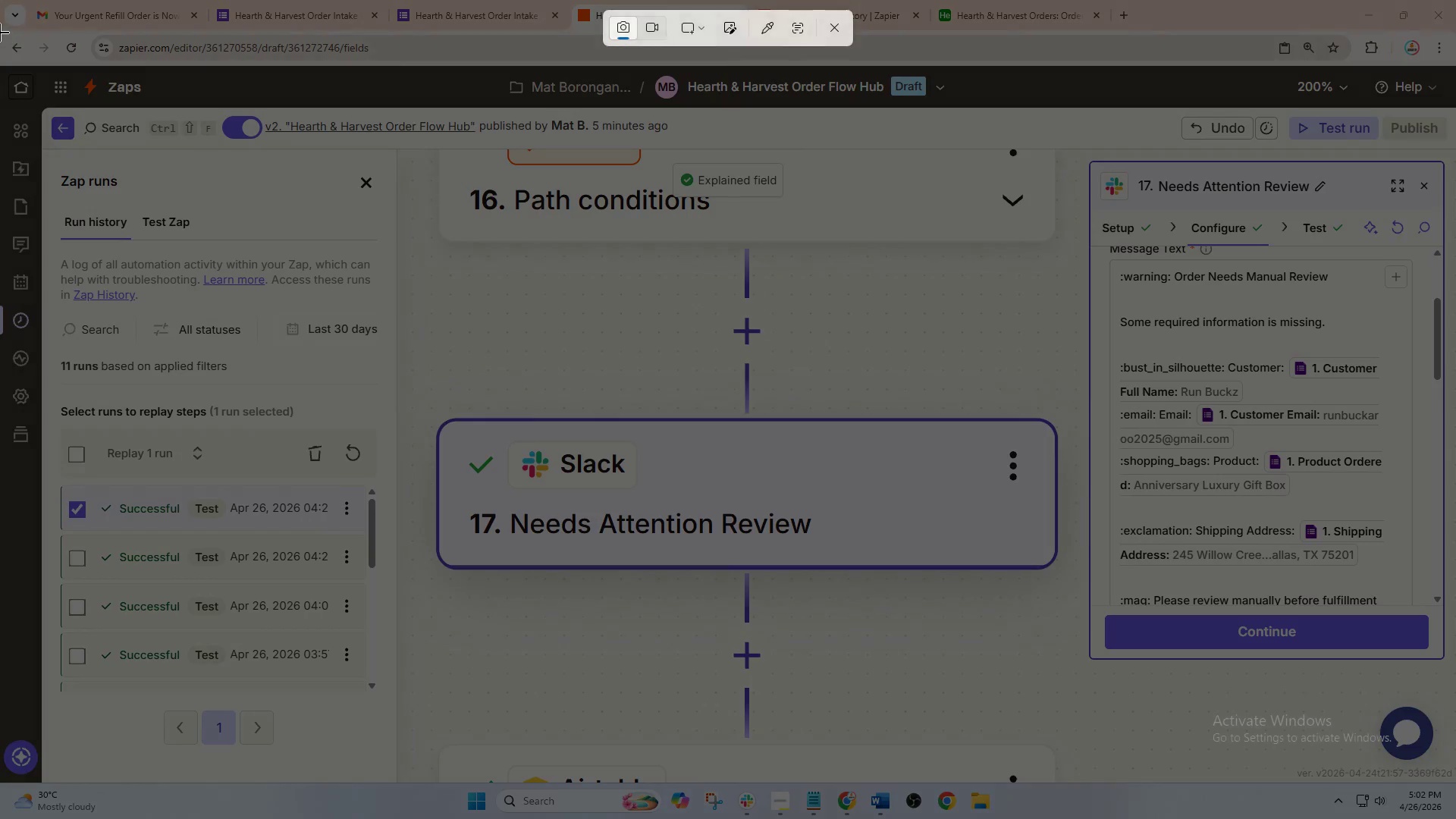 
left_click_drag(start_coordinate=[0, 30], to_coordinate=[1454, 783])
 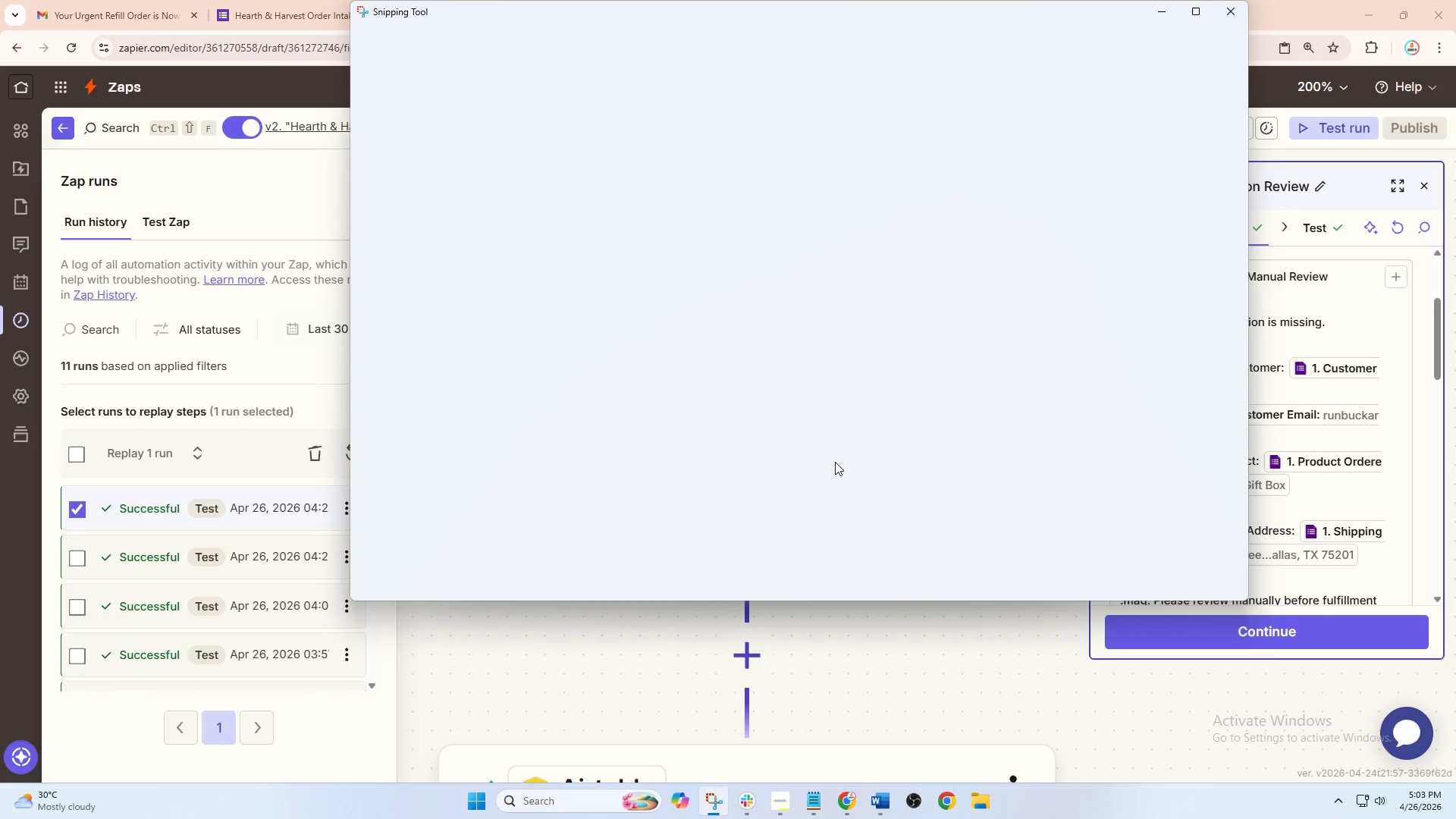 
scroll: coordinate [896, 540], scroll_direction: up, amount: 1.0
 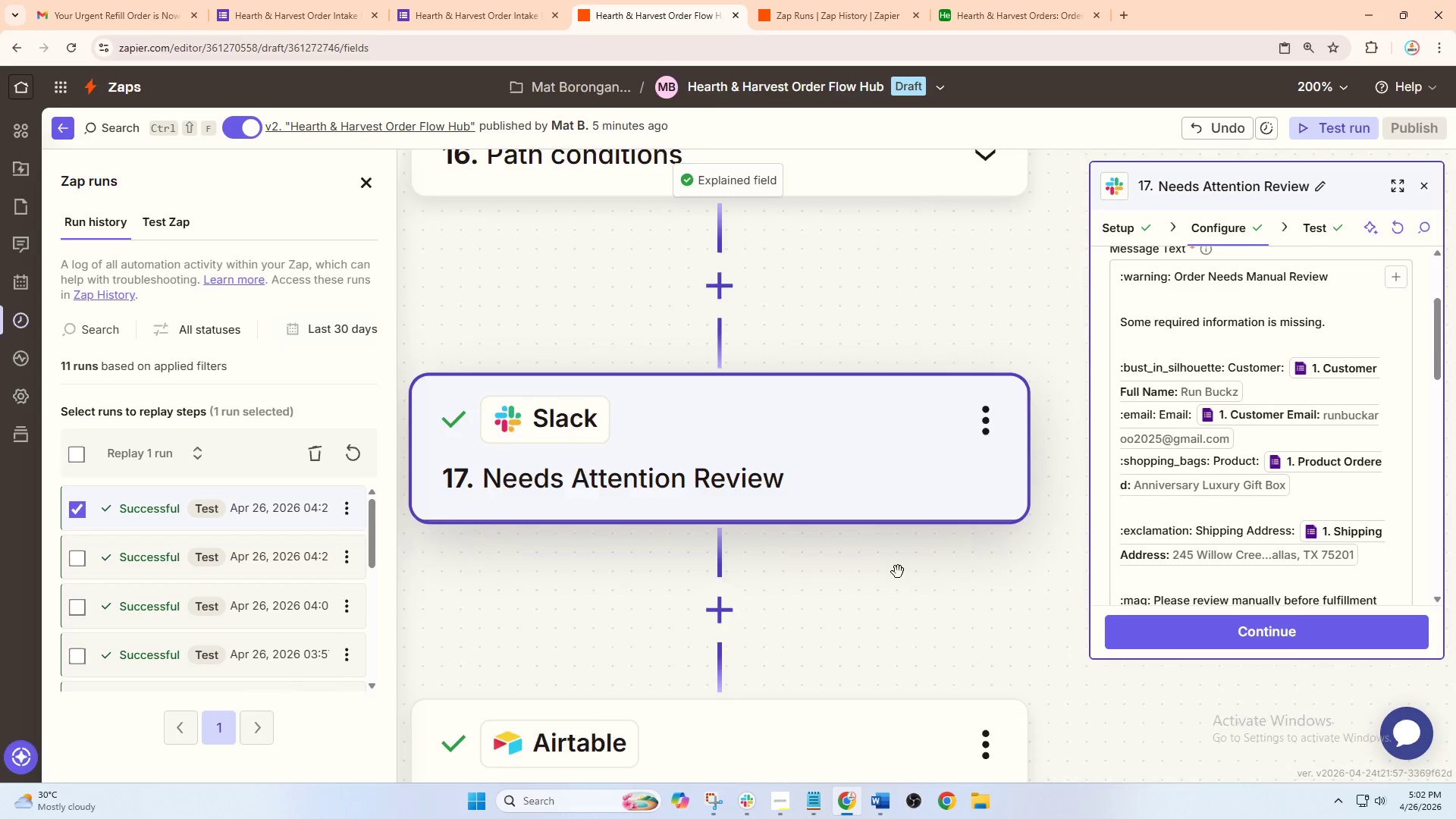 
right_click([817, 453])
 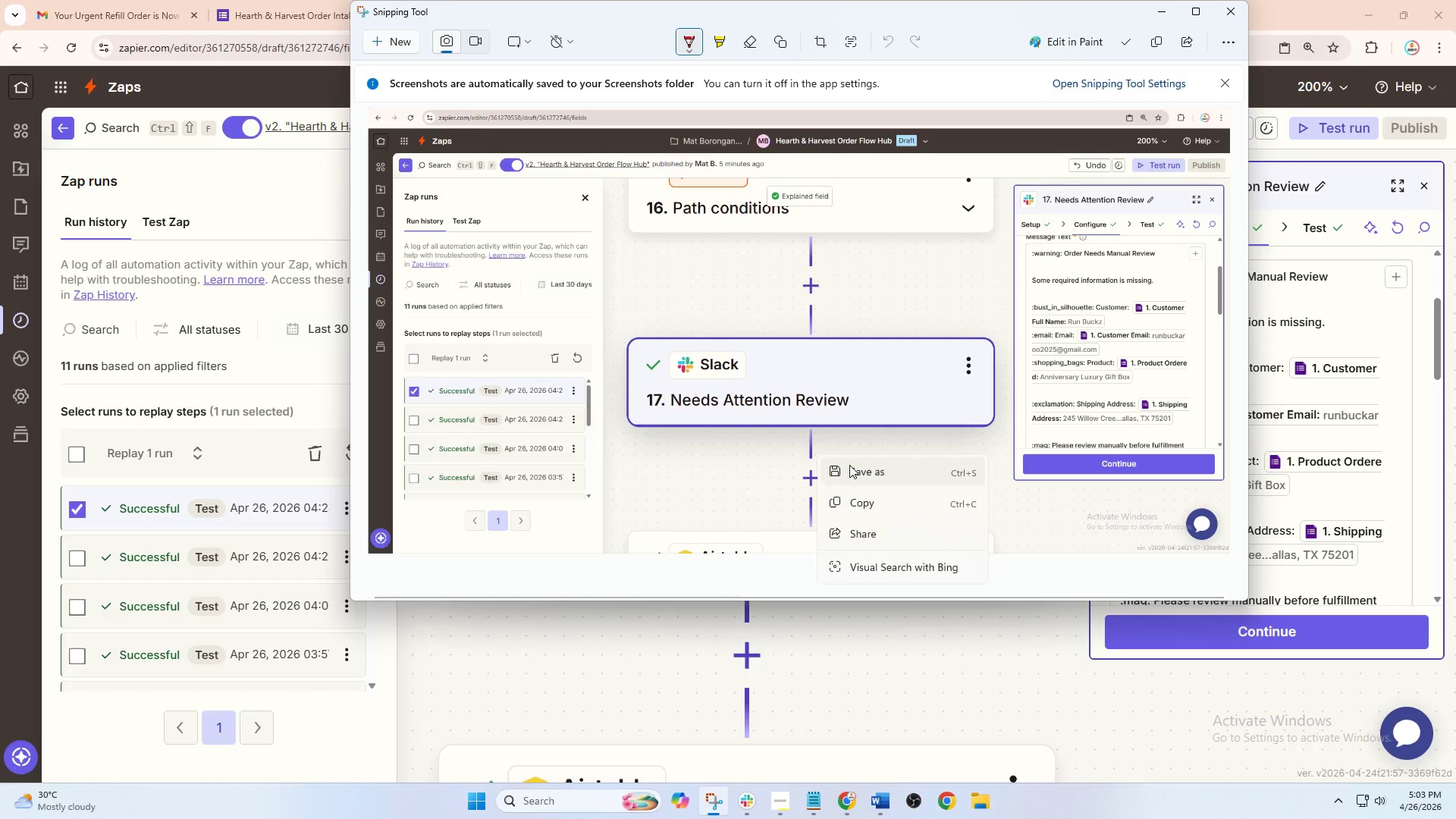 
left_click([859, 468])
 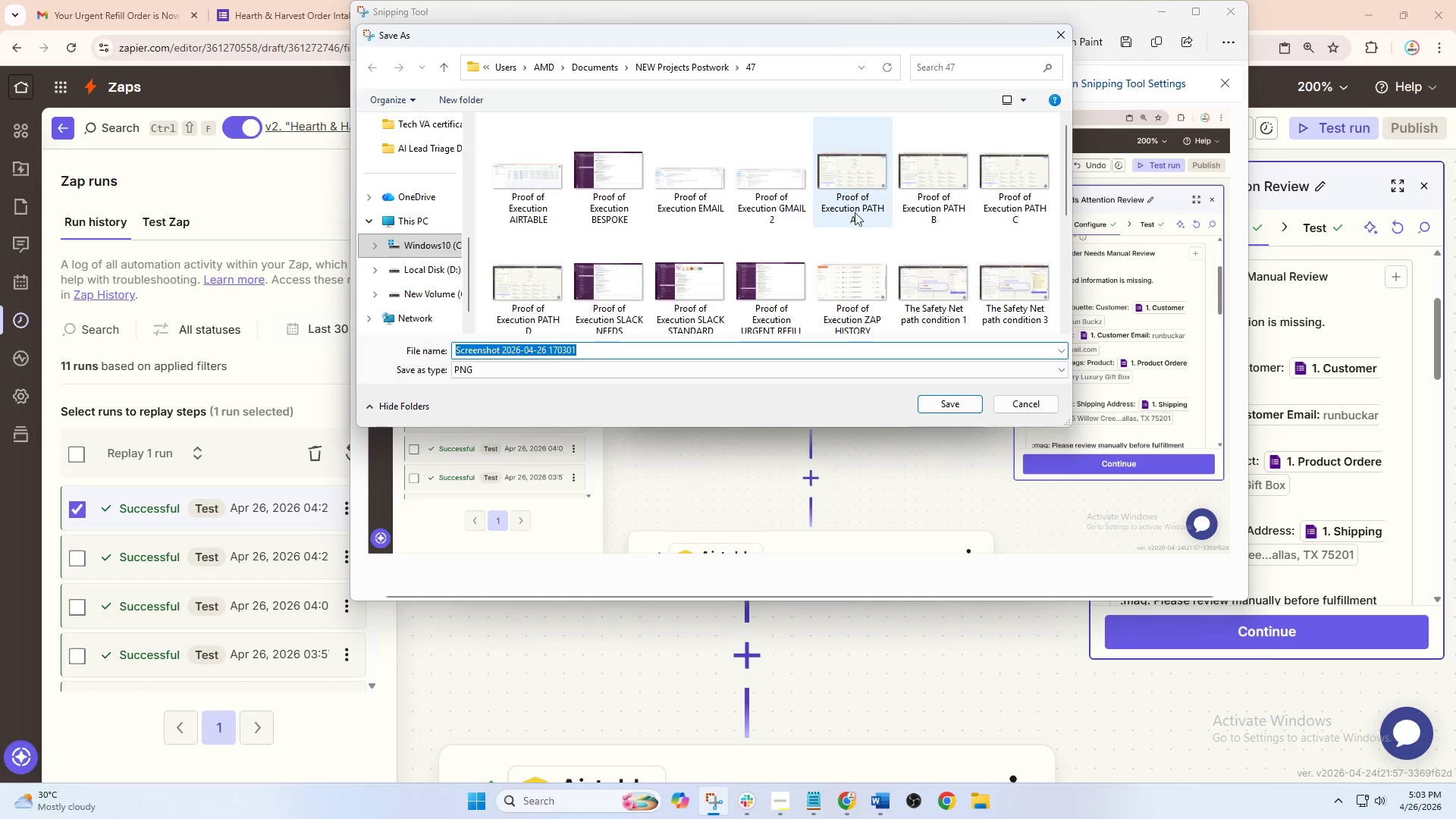 
left_click([937, 294])
 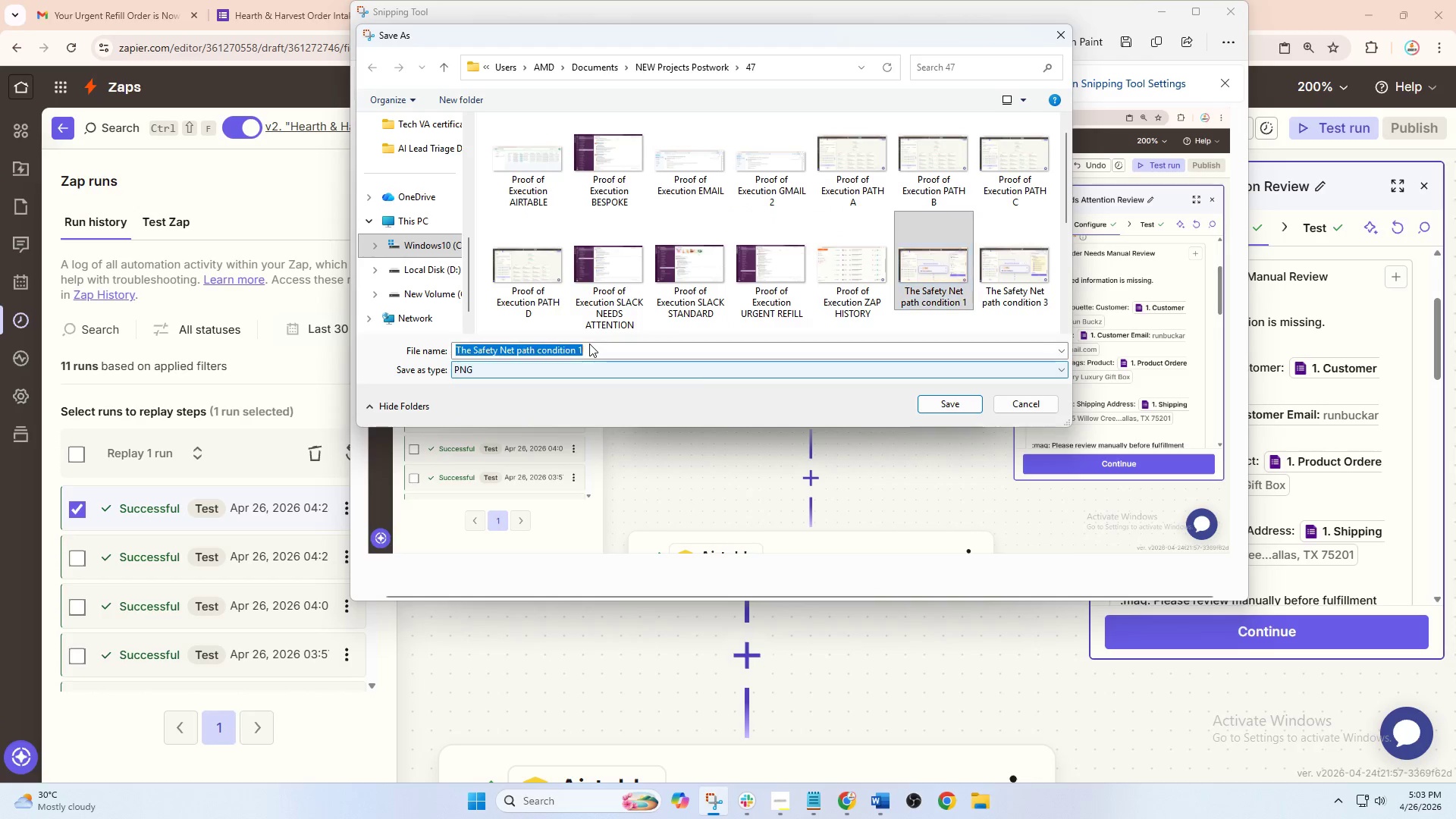 
double_click([591, 350])
 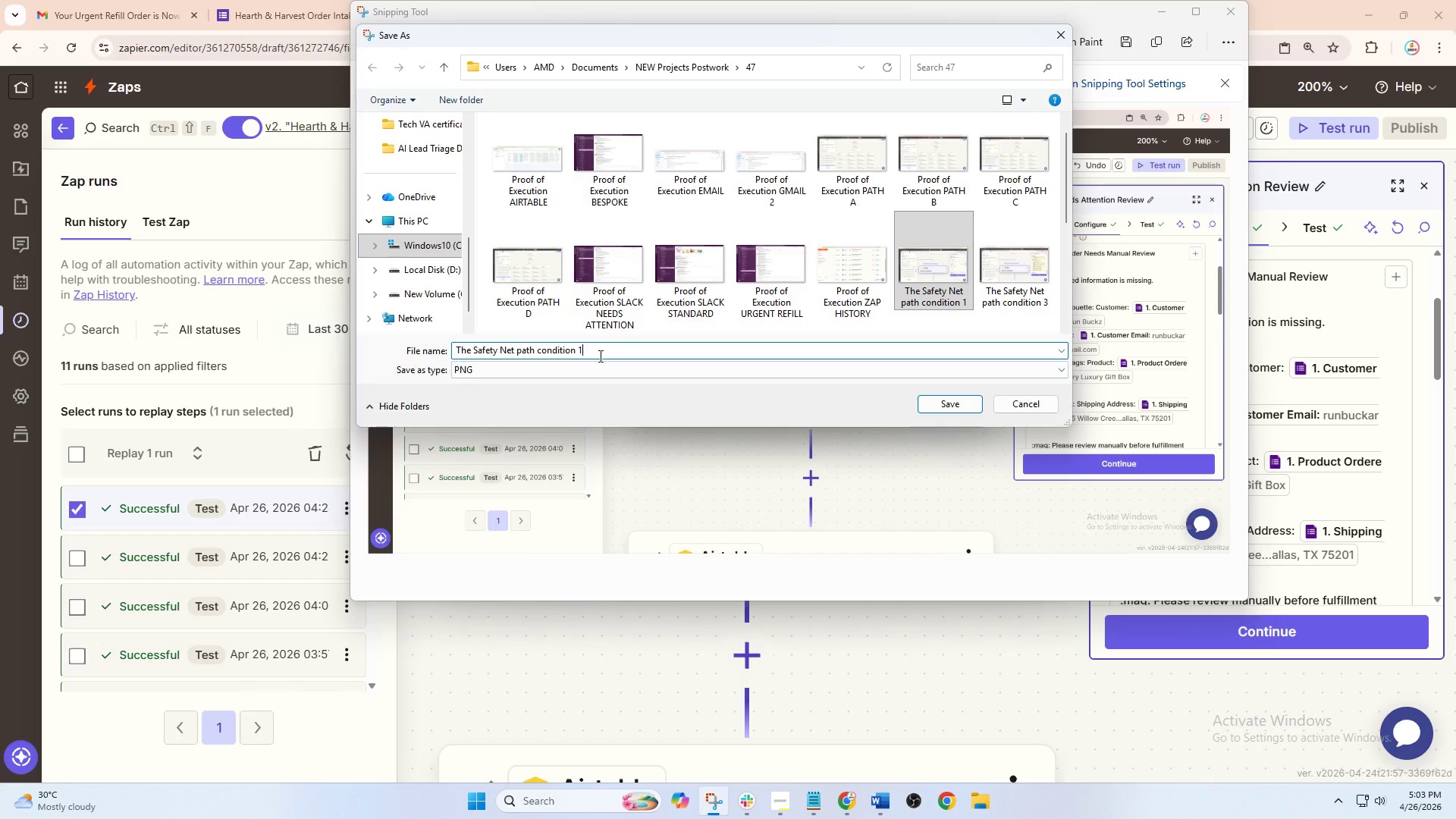 
left_click_drag(start_coordinate=[599, 356], to_coordinate=[538, 356])
 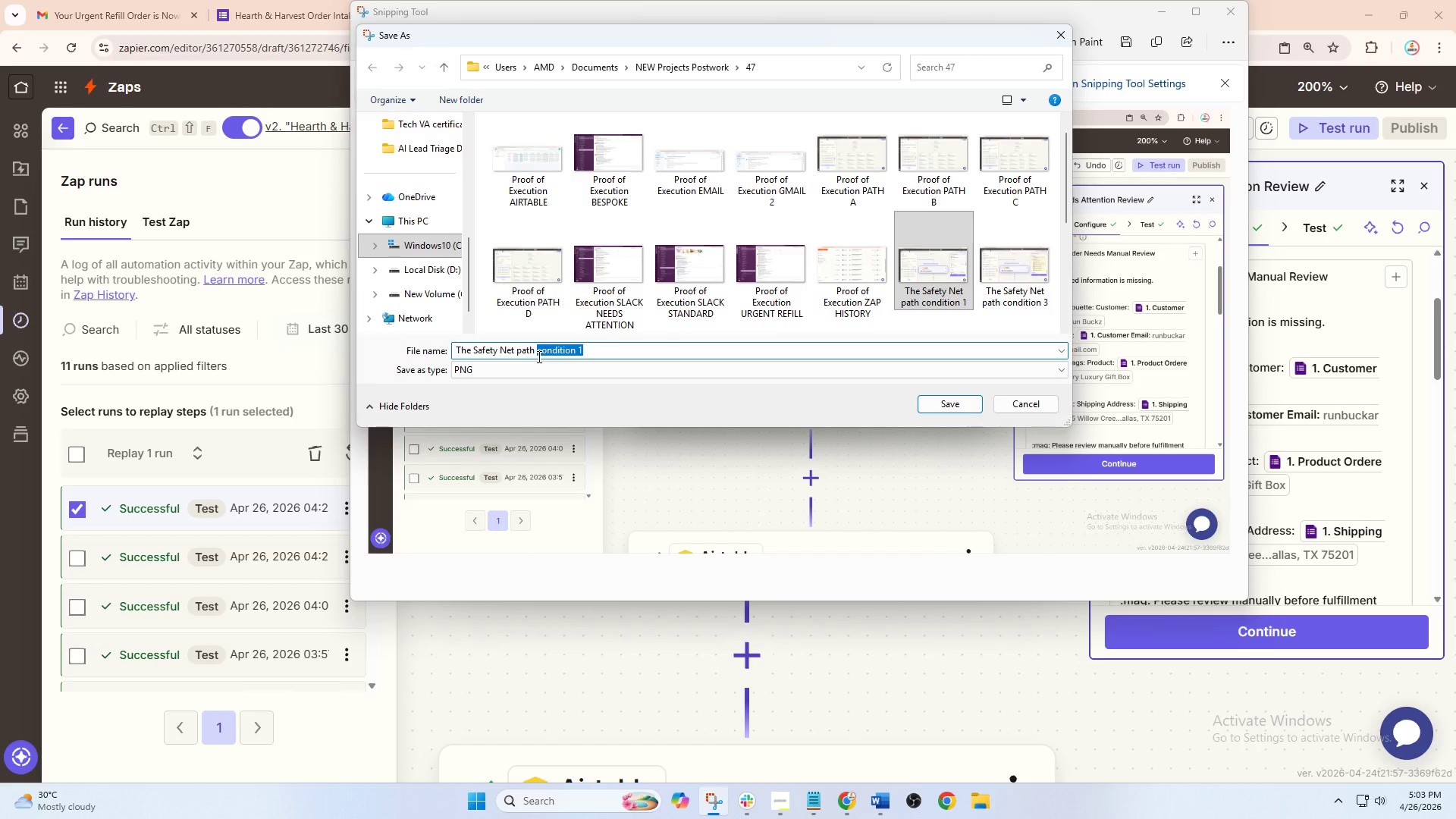 
type(slack)
 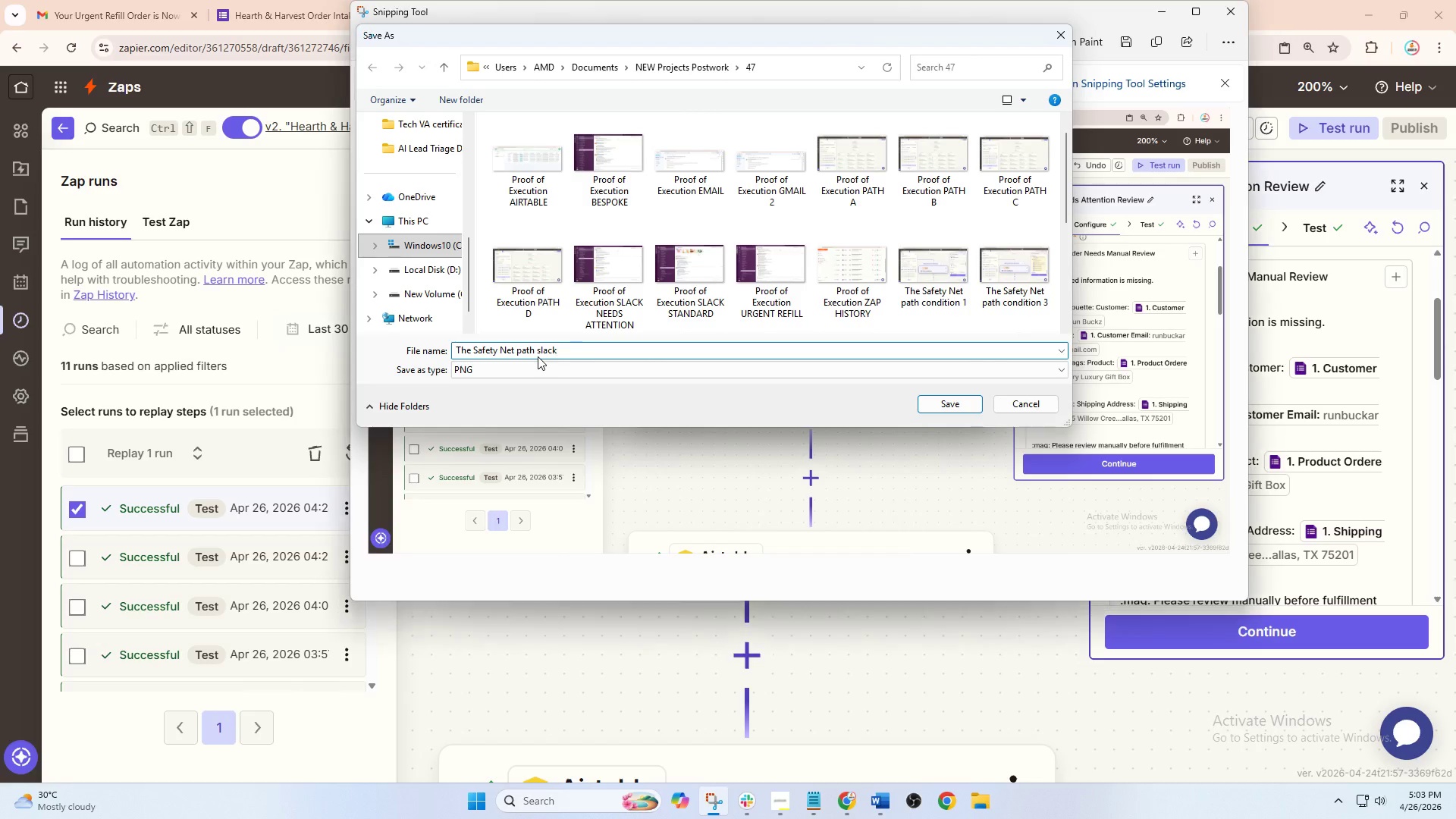 
key(Enter)
 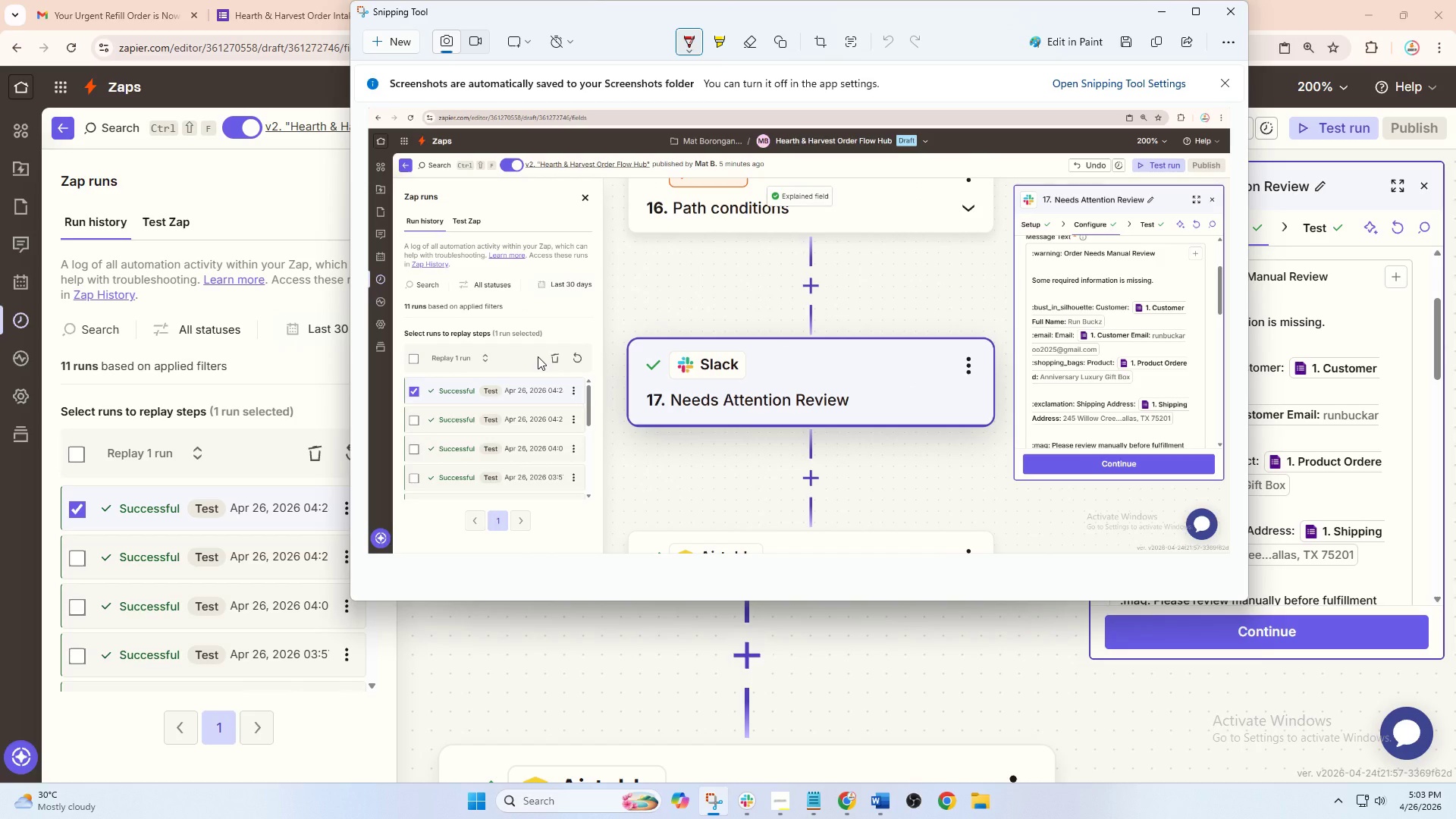 
wait(9.7)
 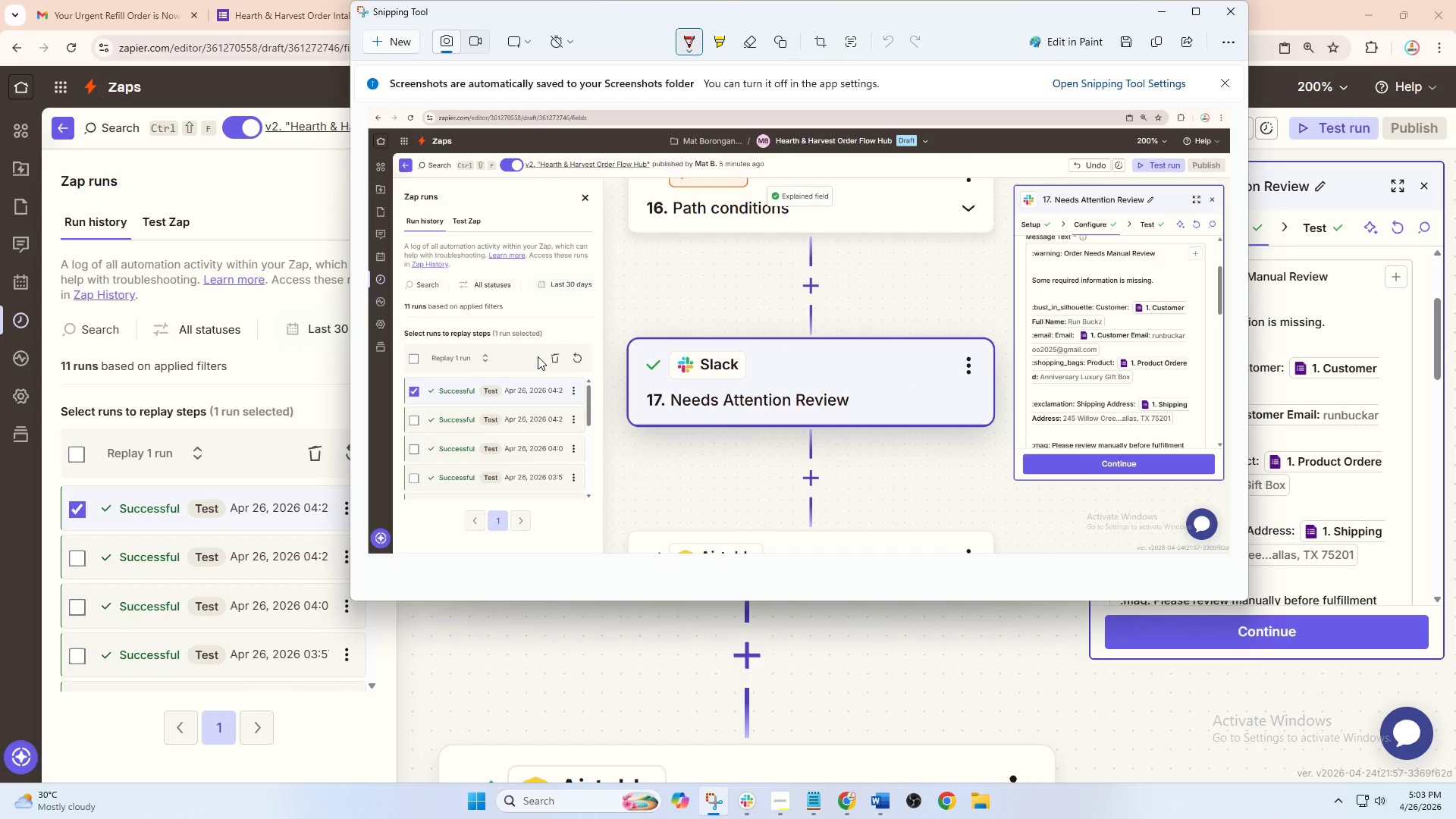 
left_click([1154, 12])
 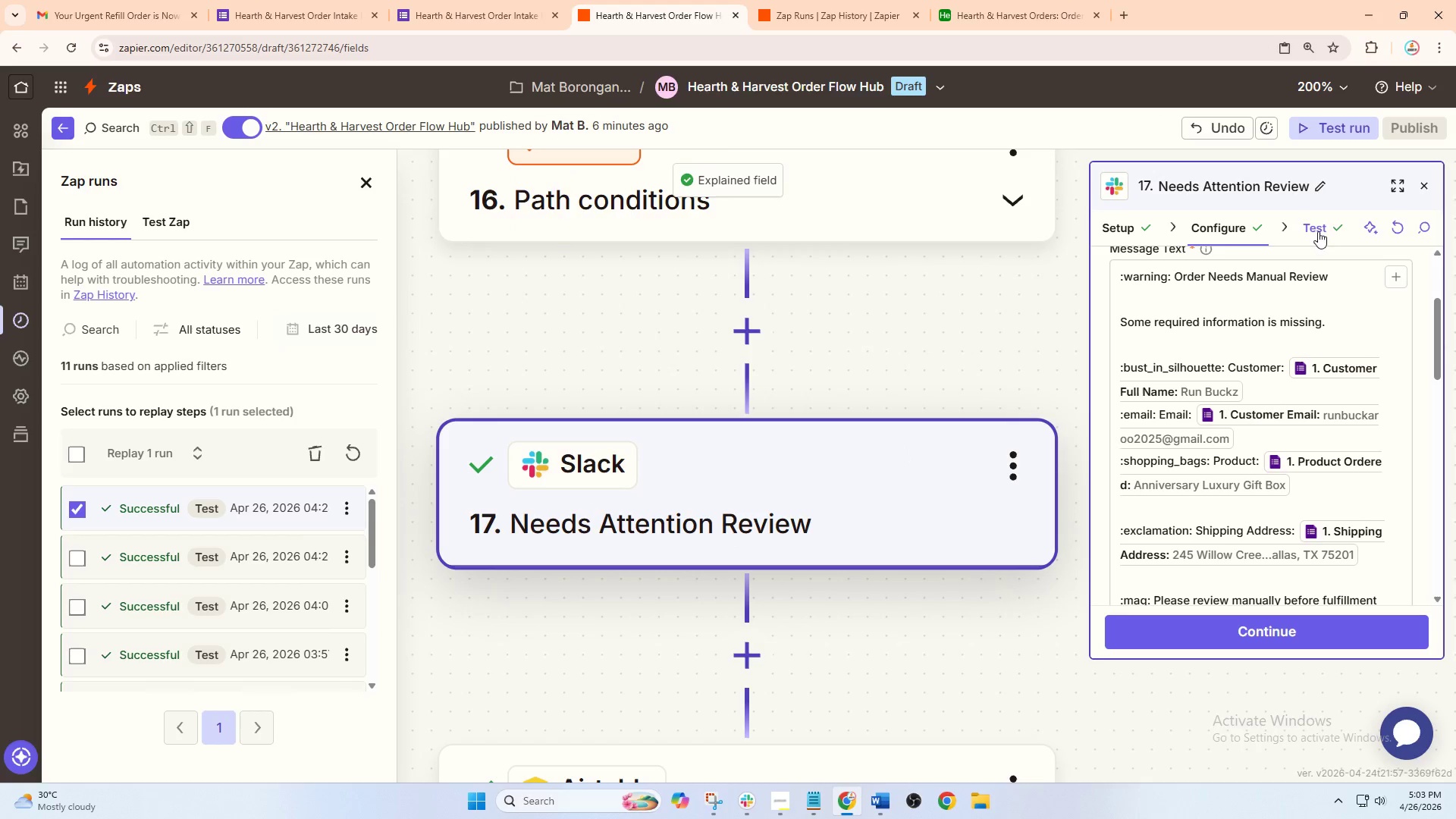 
left_click([861, 661])
 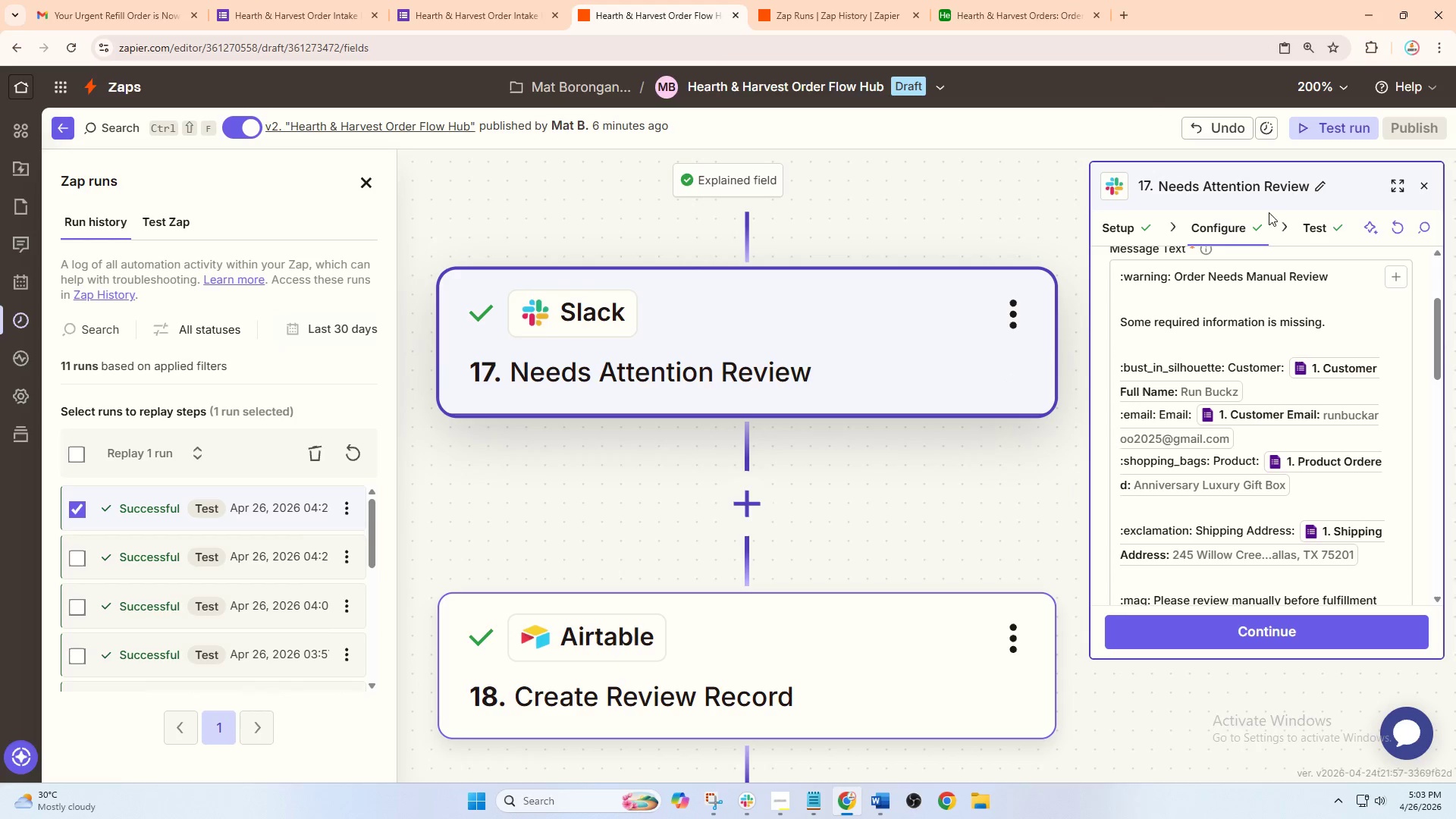 
left_click([1310, 231])
 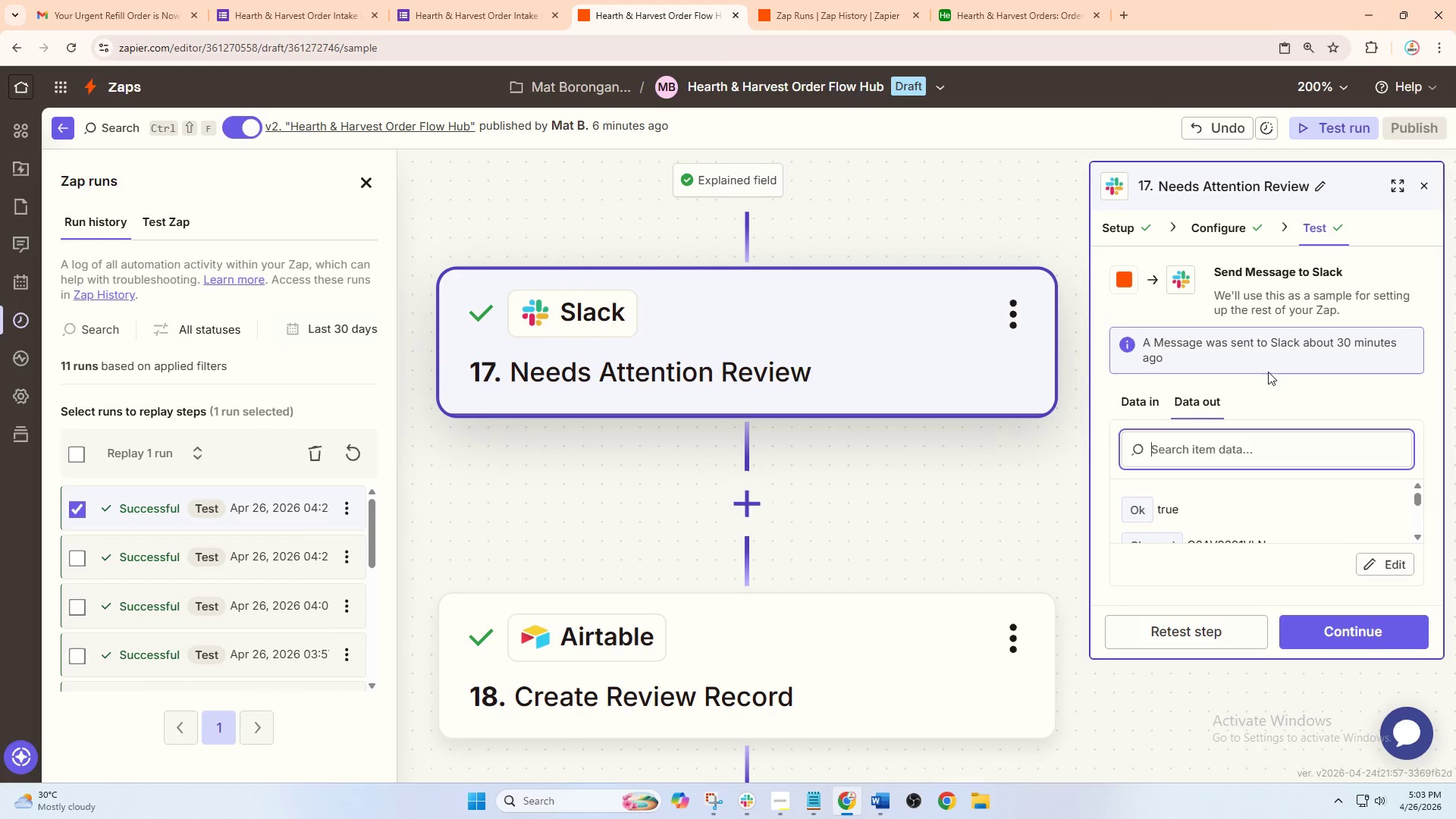 
scroll: coordinate [885, 468], scroll_direction: down, amount: 4.0
 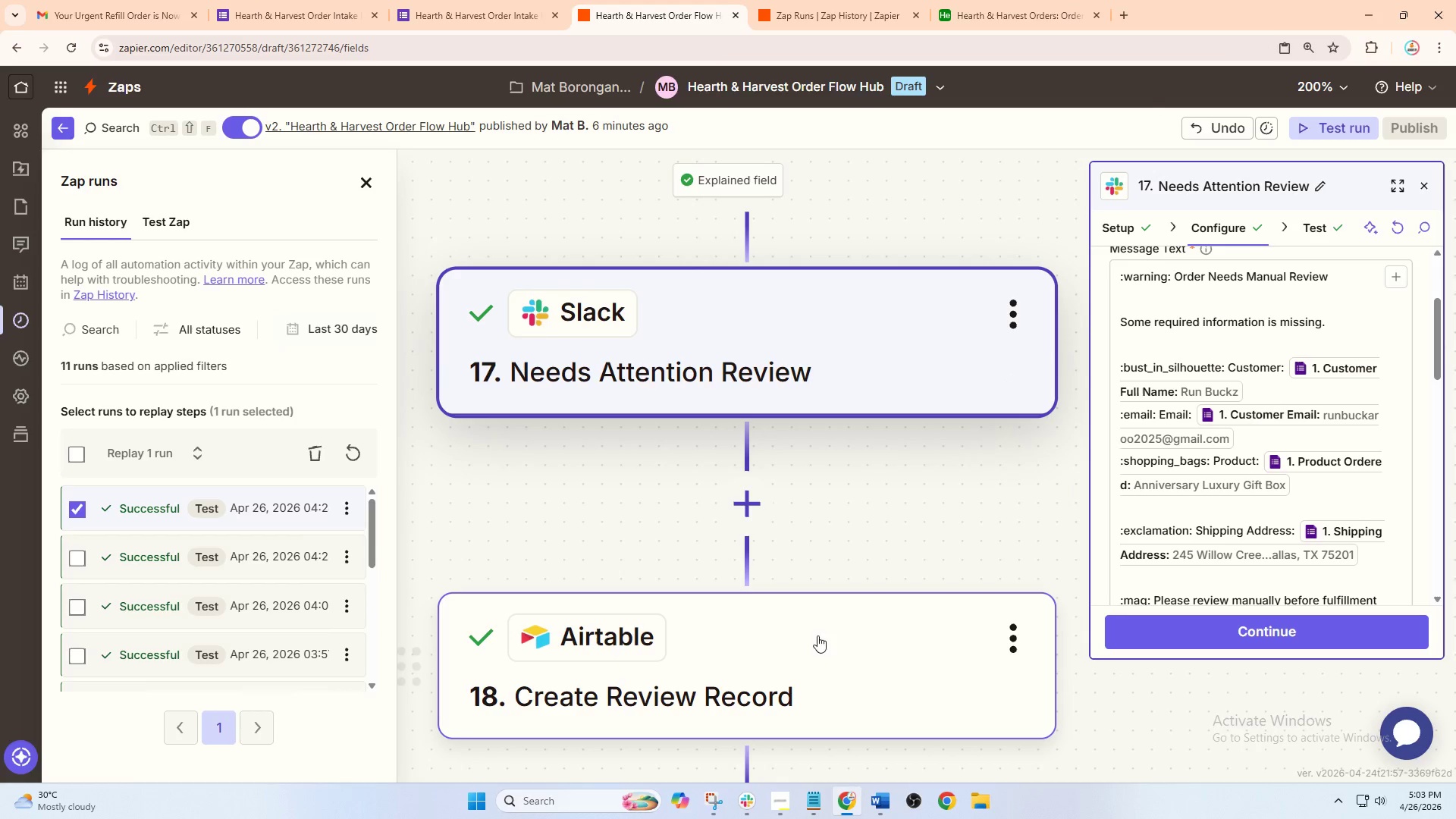 
left_click([722, 657])
 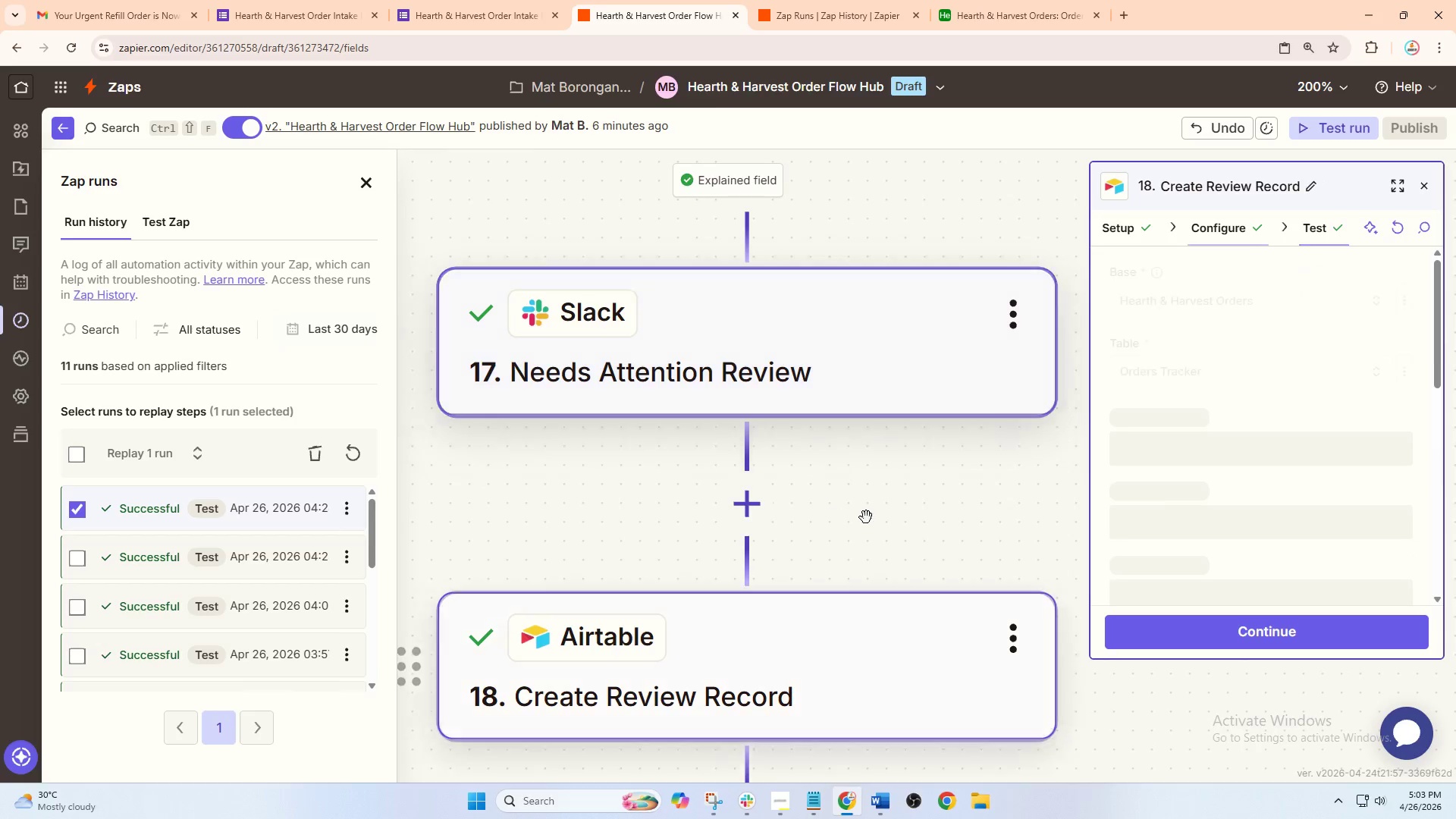 
left_click_drag(start_coordinate=[870, 516], to_coordinate=[852, 382])
 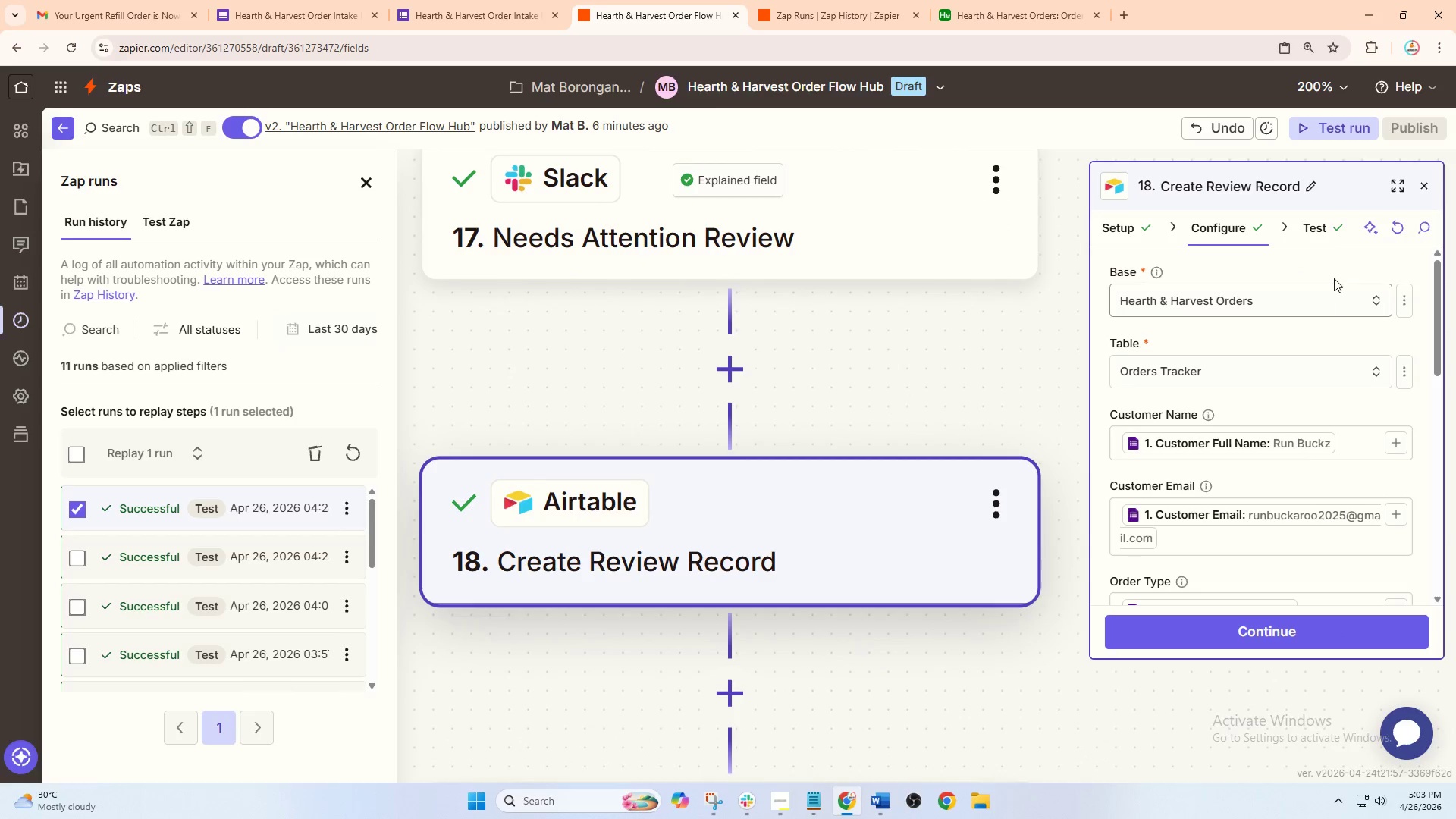 
left_click([1326, 228])
 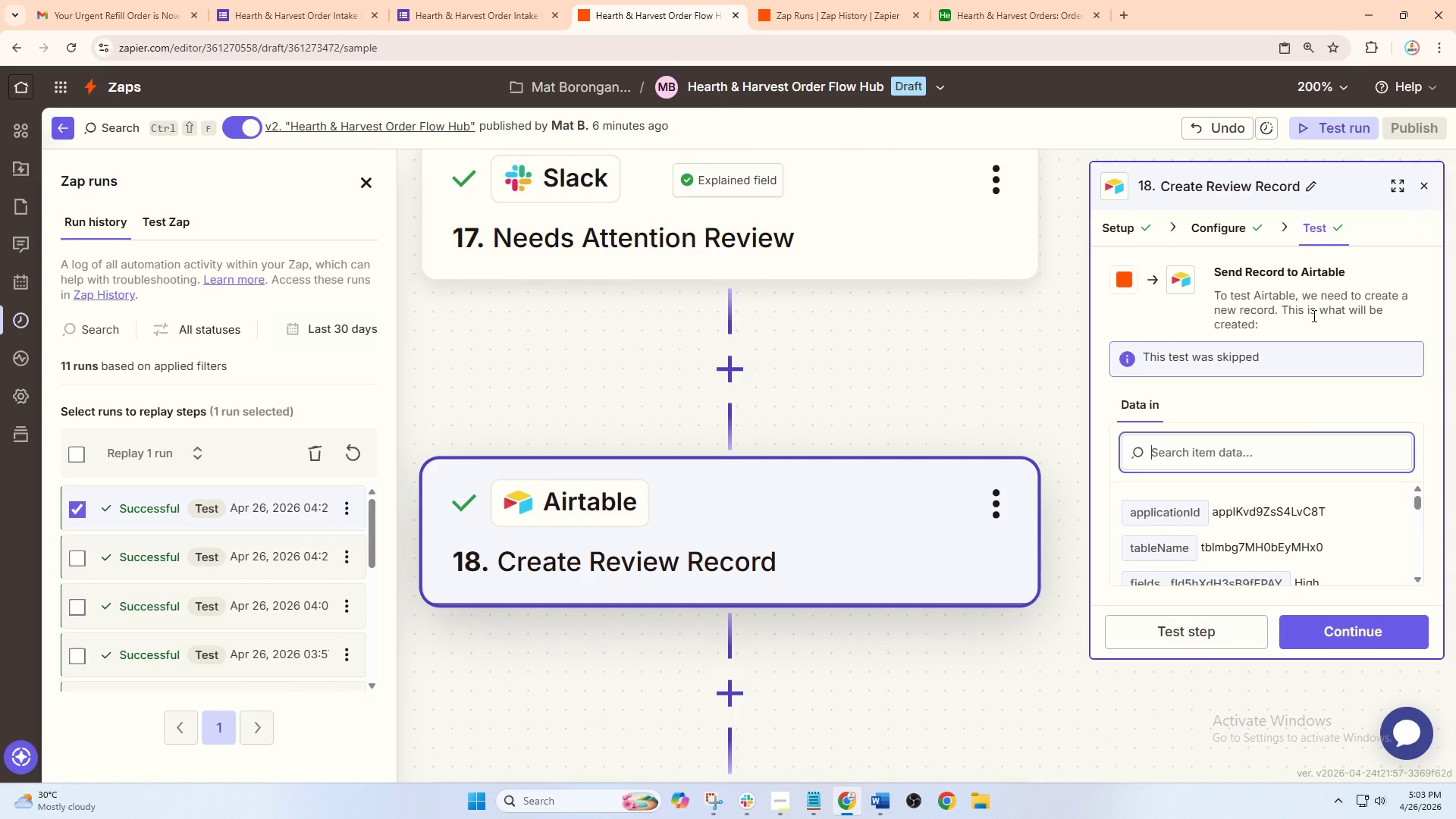 
scroll: coordinate [1291, 451], scroll_direction: down, amount: 12.0
 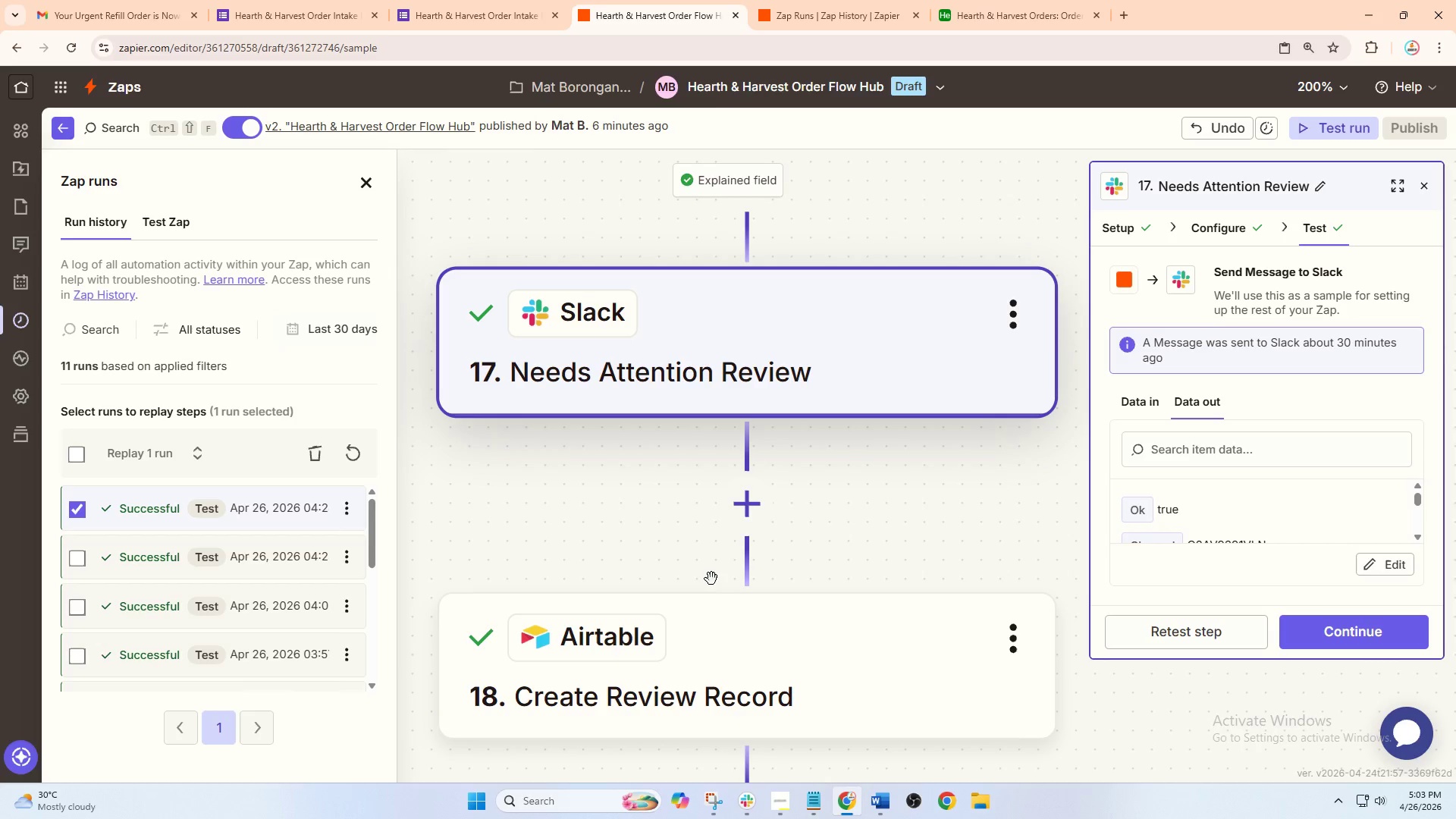 
left_click([1222, 226])
 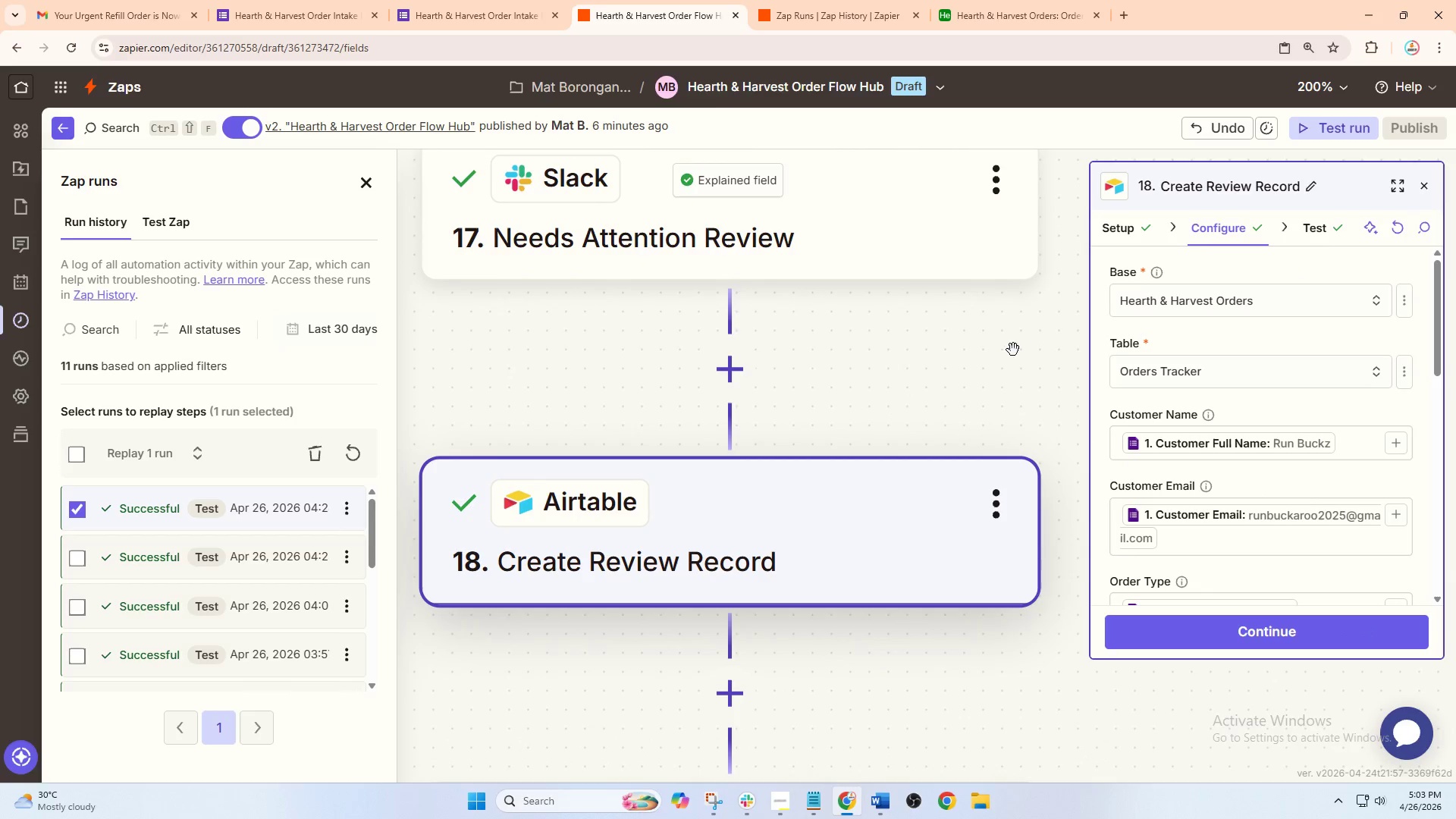 
left_click_drag(start_coordinate=[993, 354], to_coordinate=[1010, 390])
 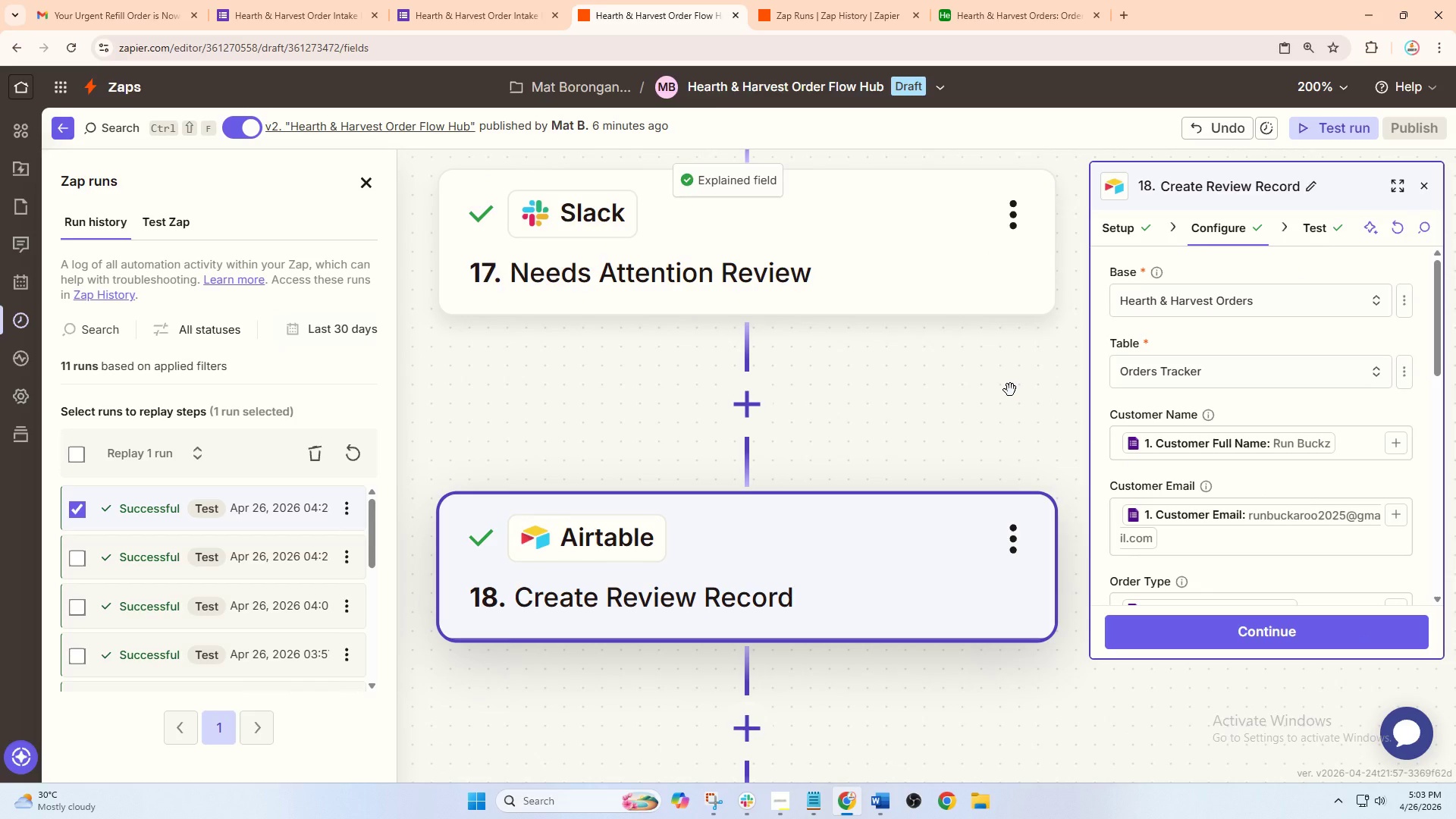 
scroll: coordinate [1326, 485], scroll_direction: down, amount: 3.0
 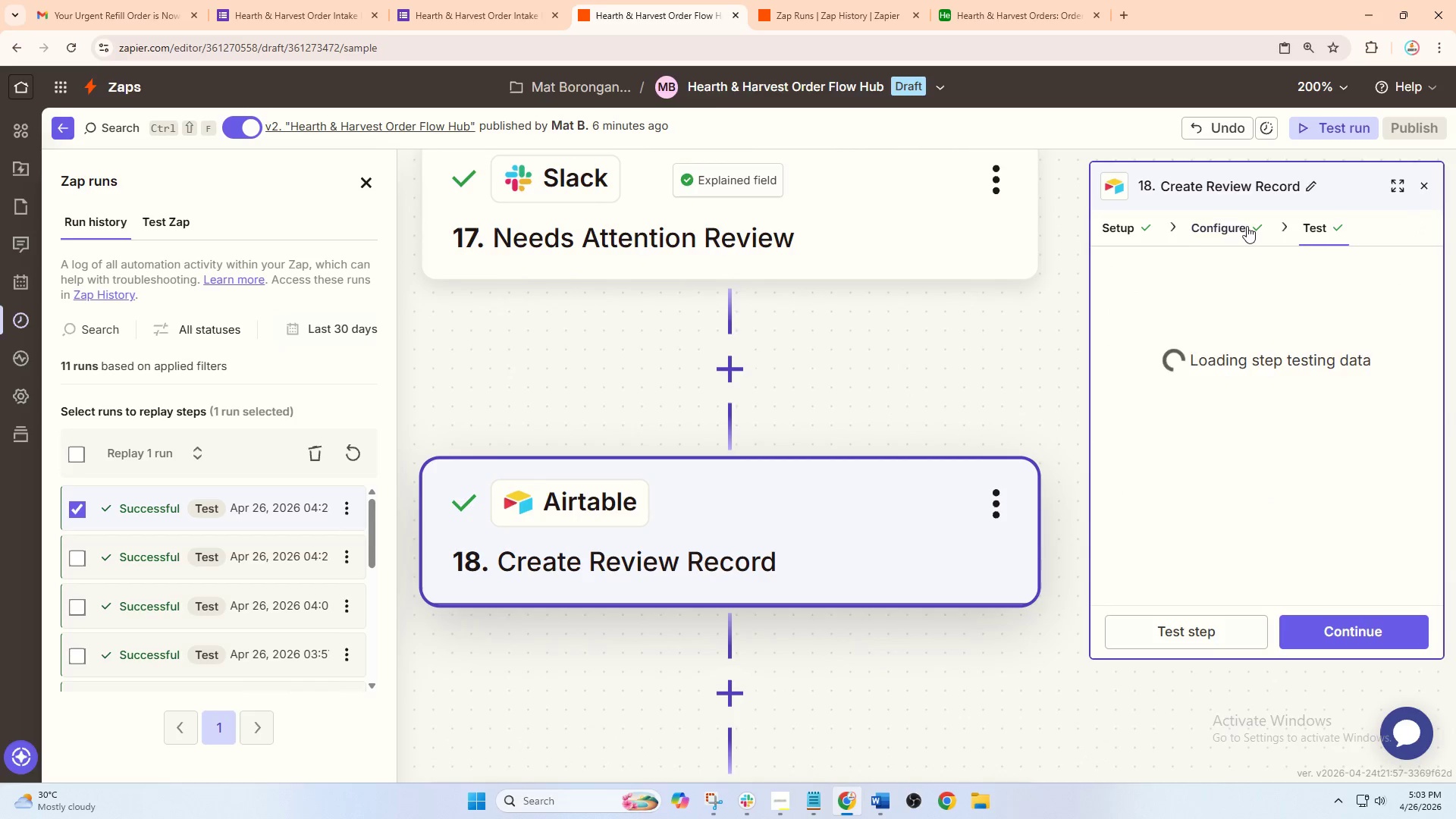 
wait(6.47)
 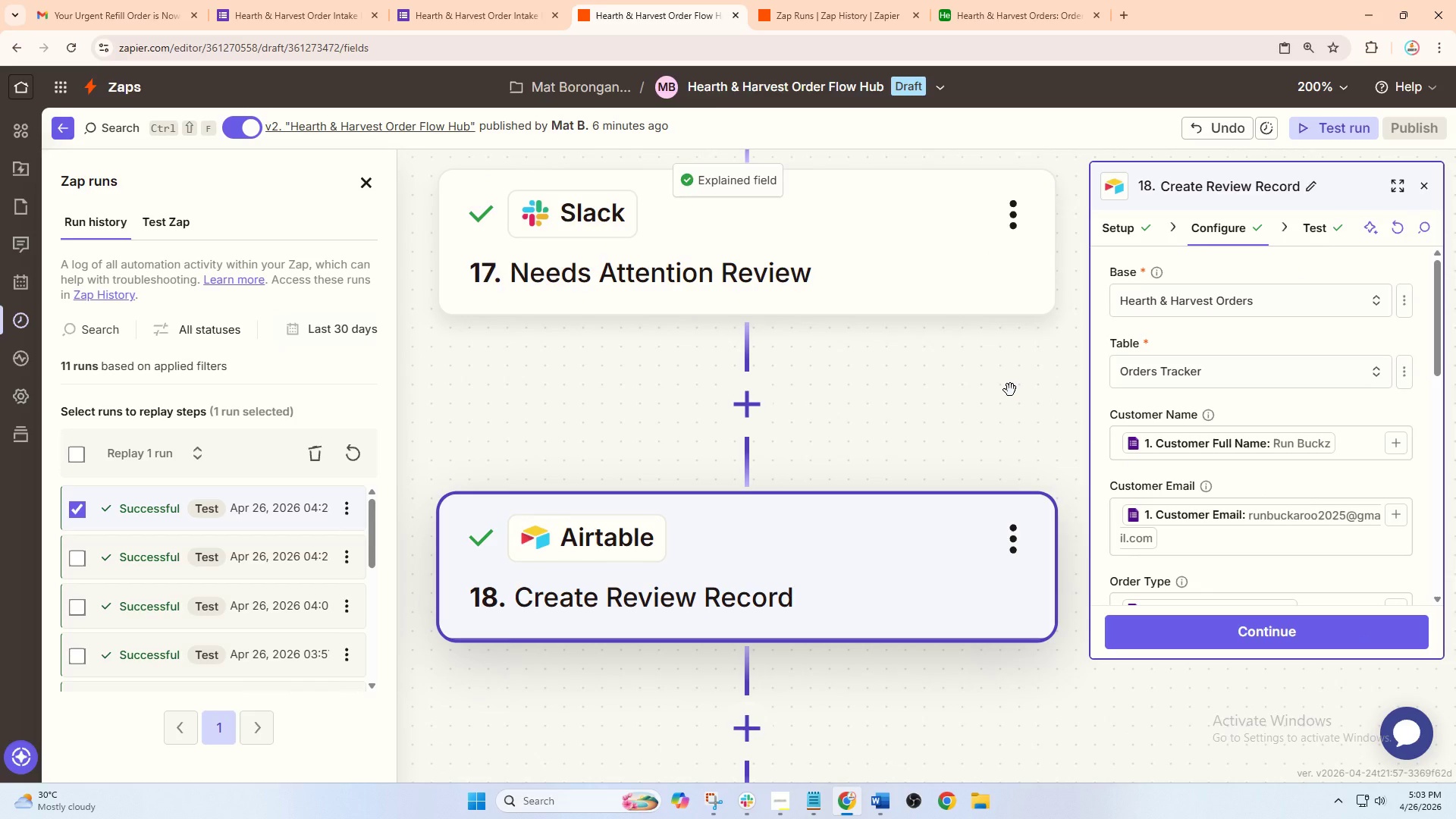 
left_click([1126, 231])
 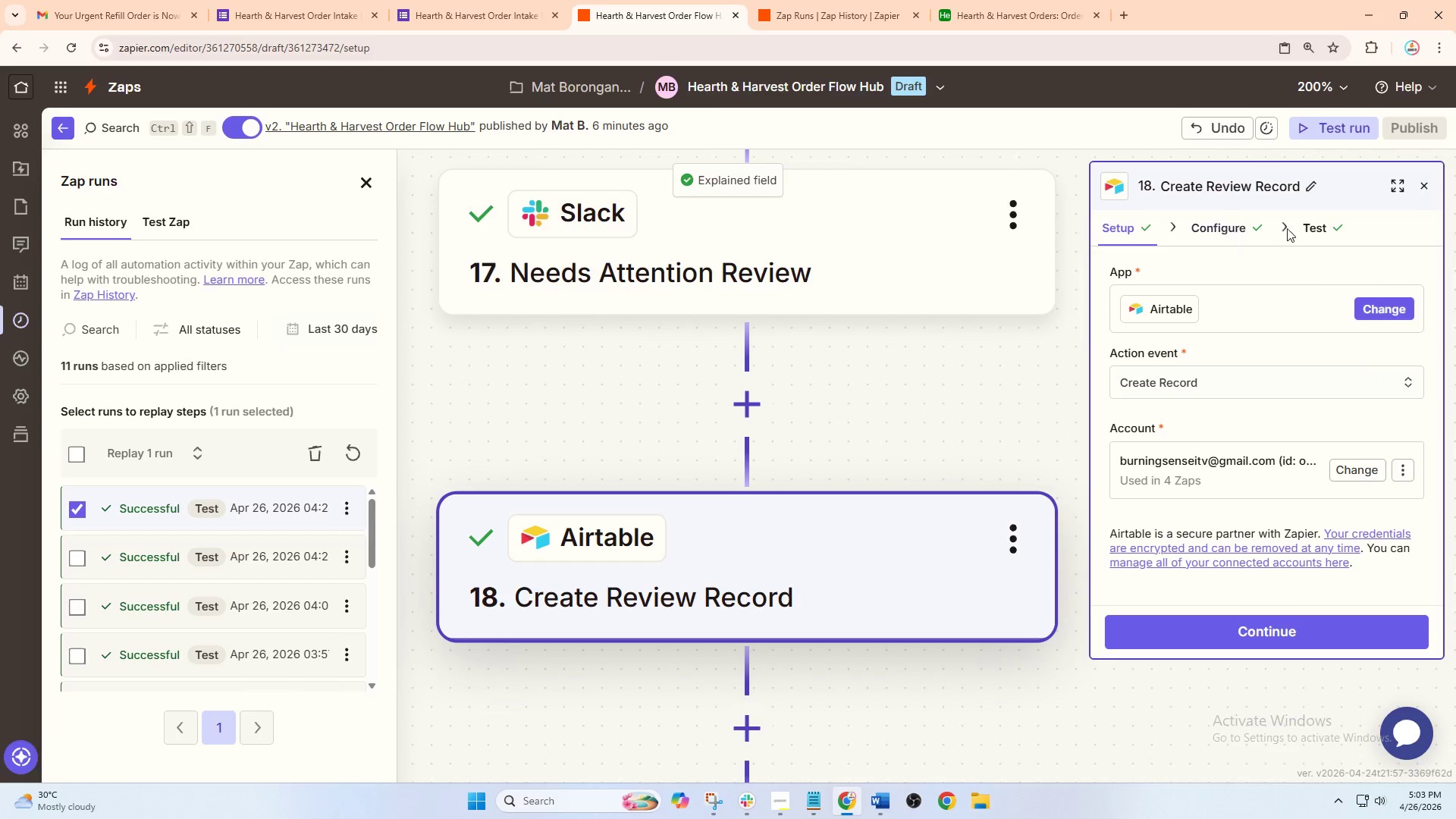 
left_click([1323, 228])
 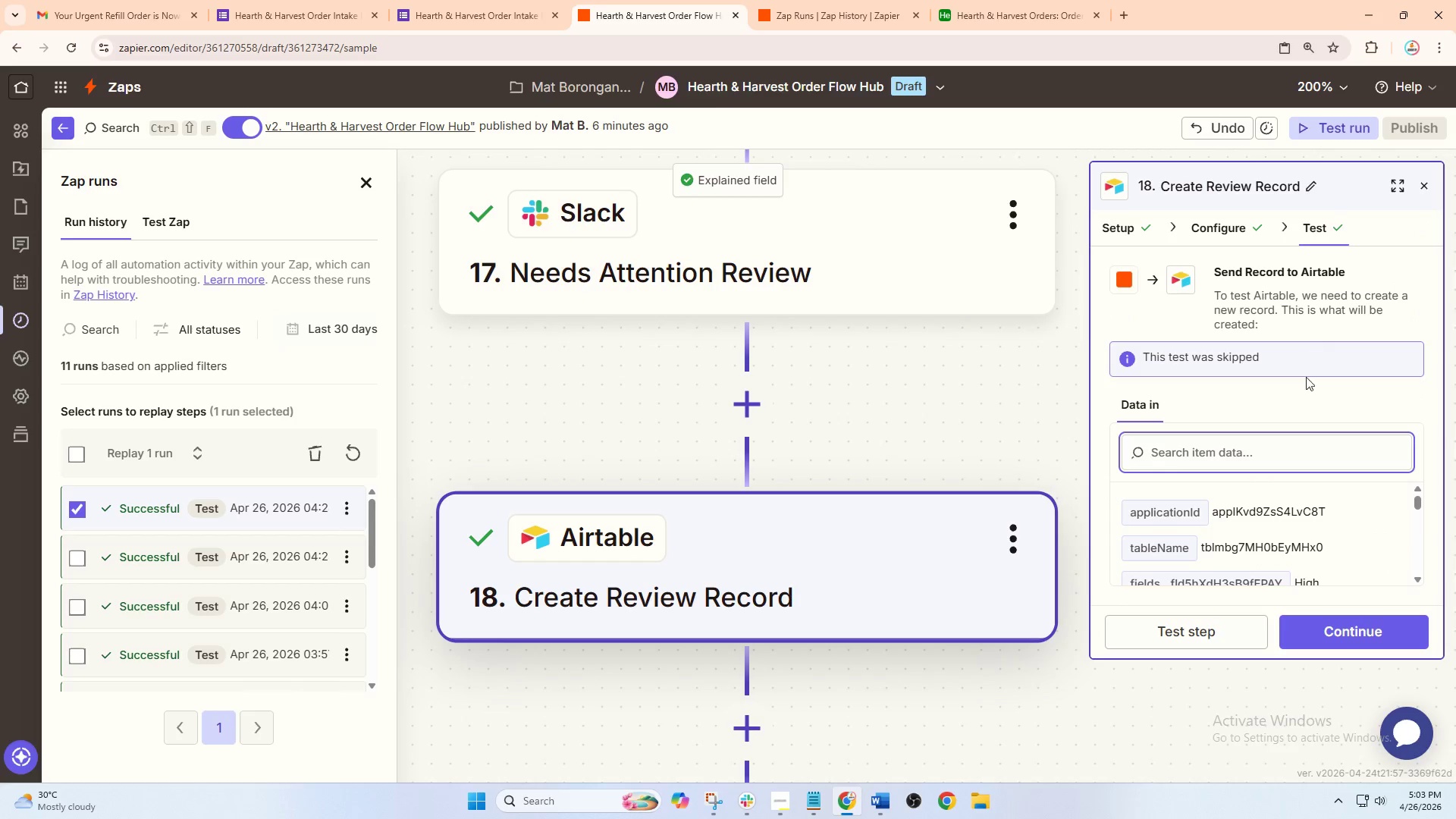 
scroll: coordinate [1305, 499], scroll_direction: down, amount: 6.0
 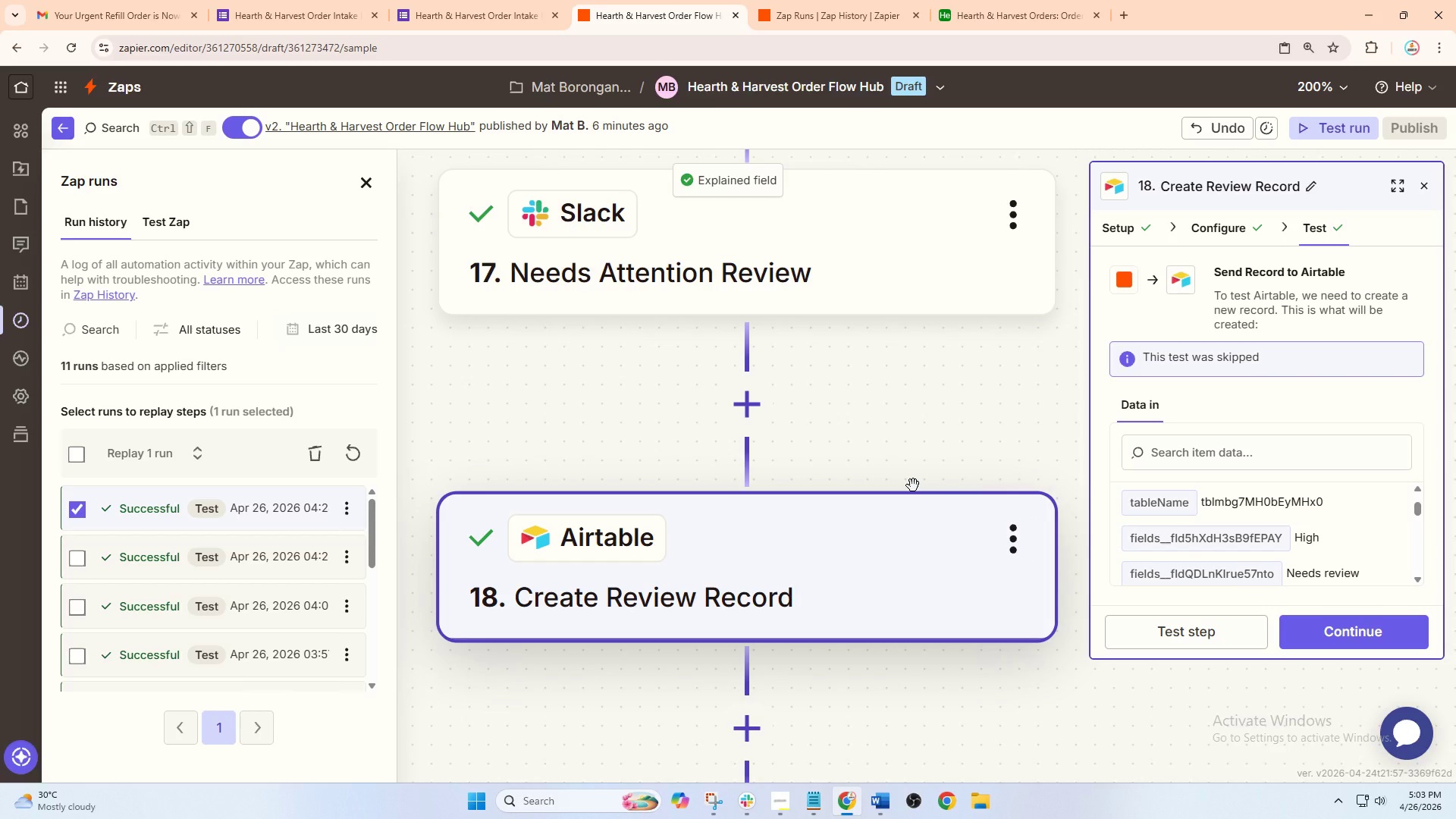 
wait(7.15)
 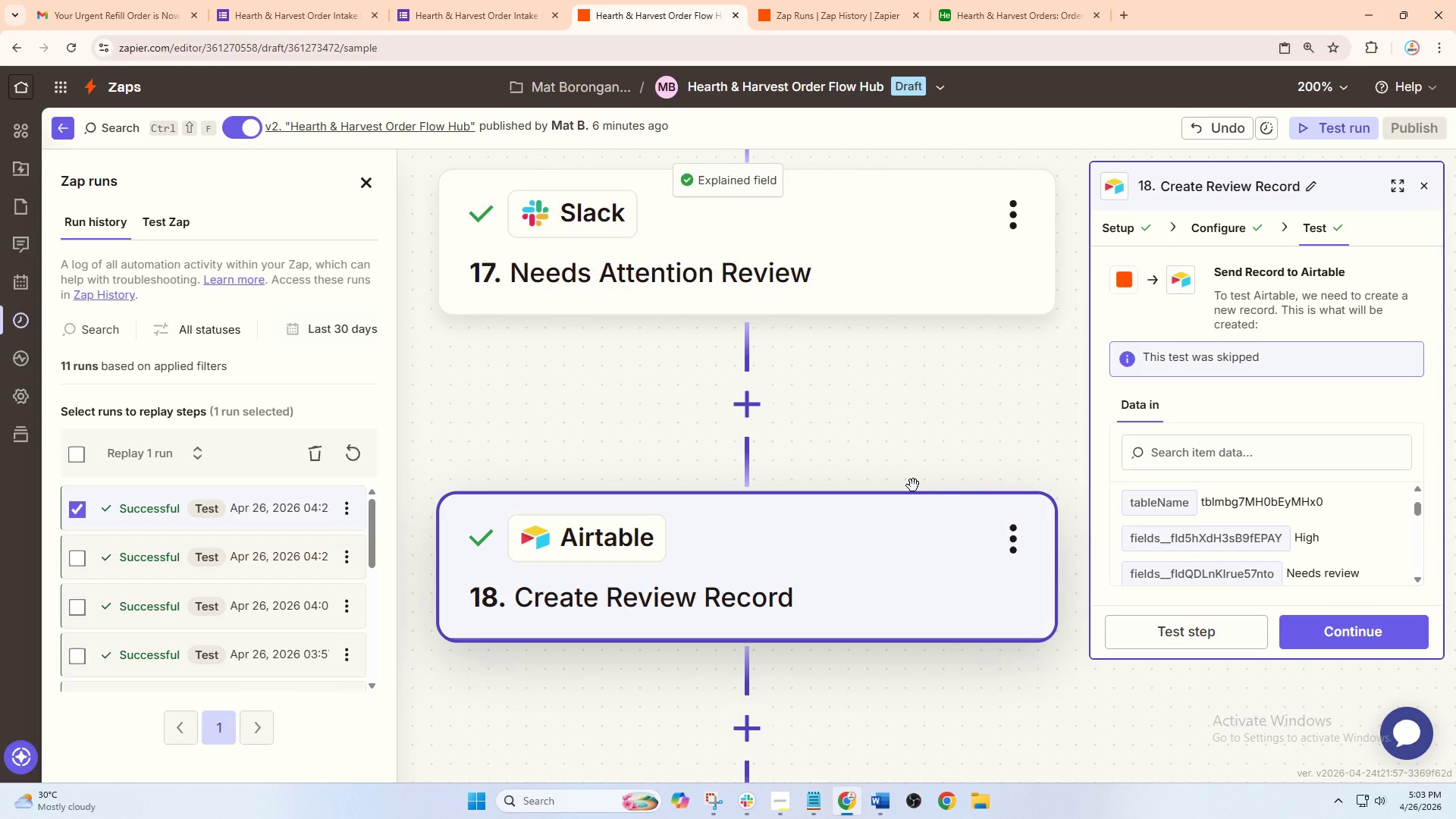 
left_click([490, 0])
 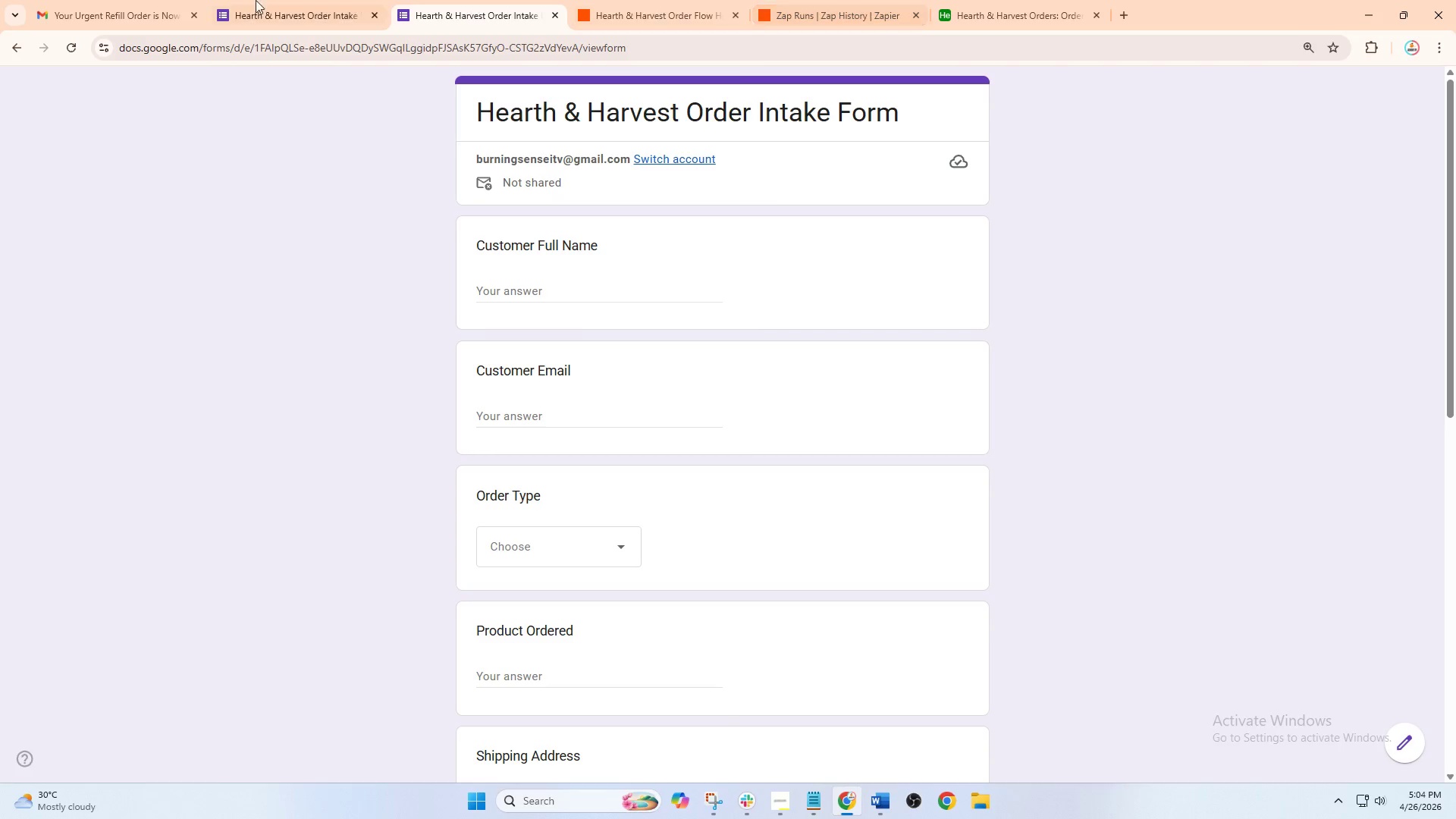 
left_click([92, 0])
 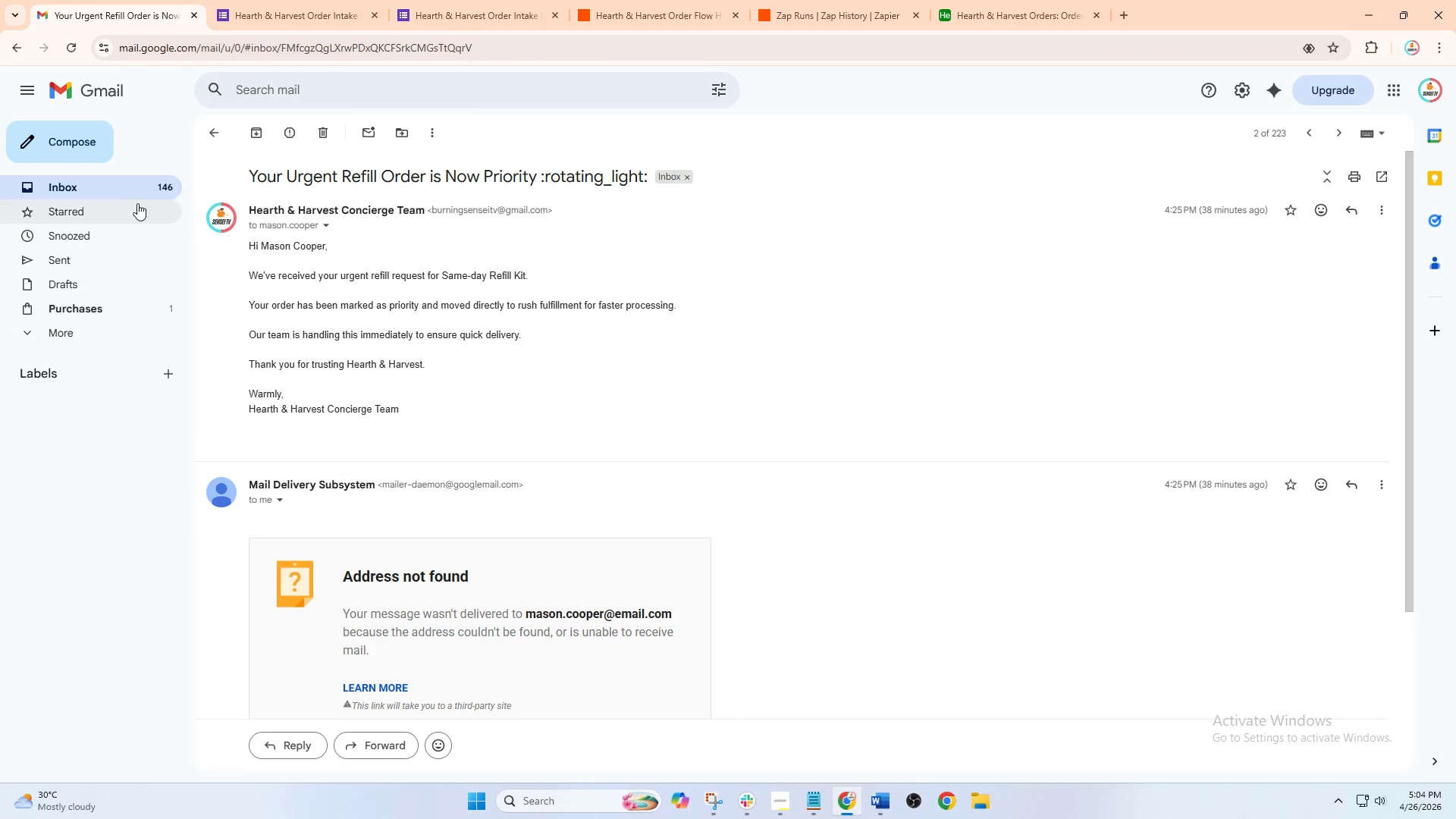 
left_click([107, 191])
 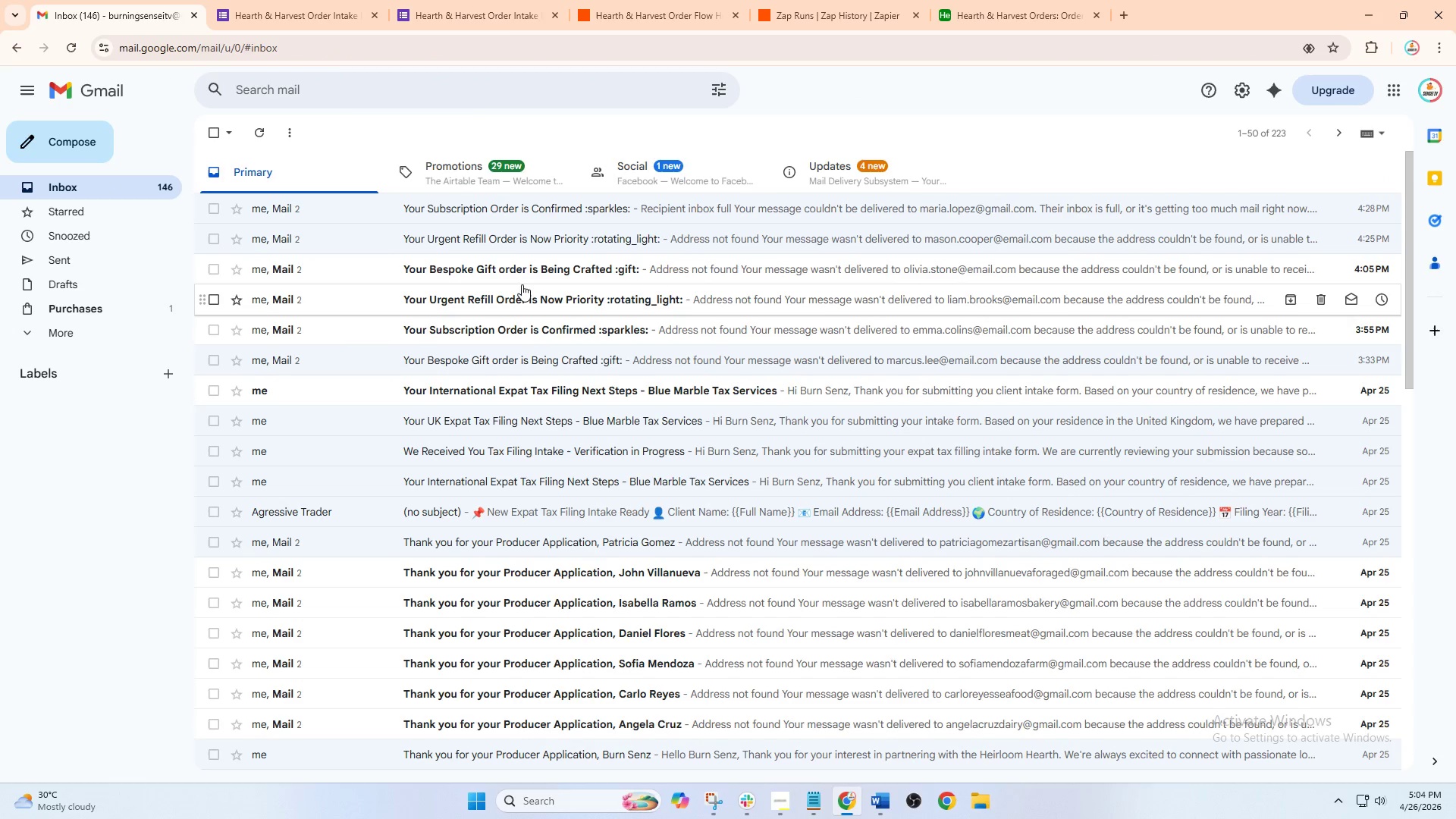 
wait(7.17)
 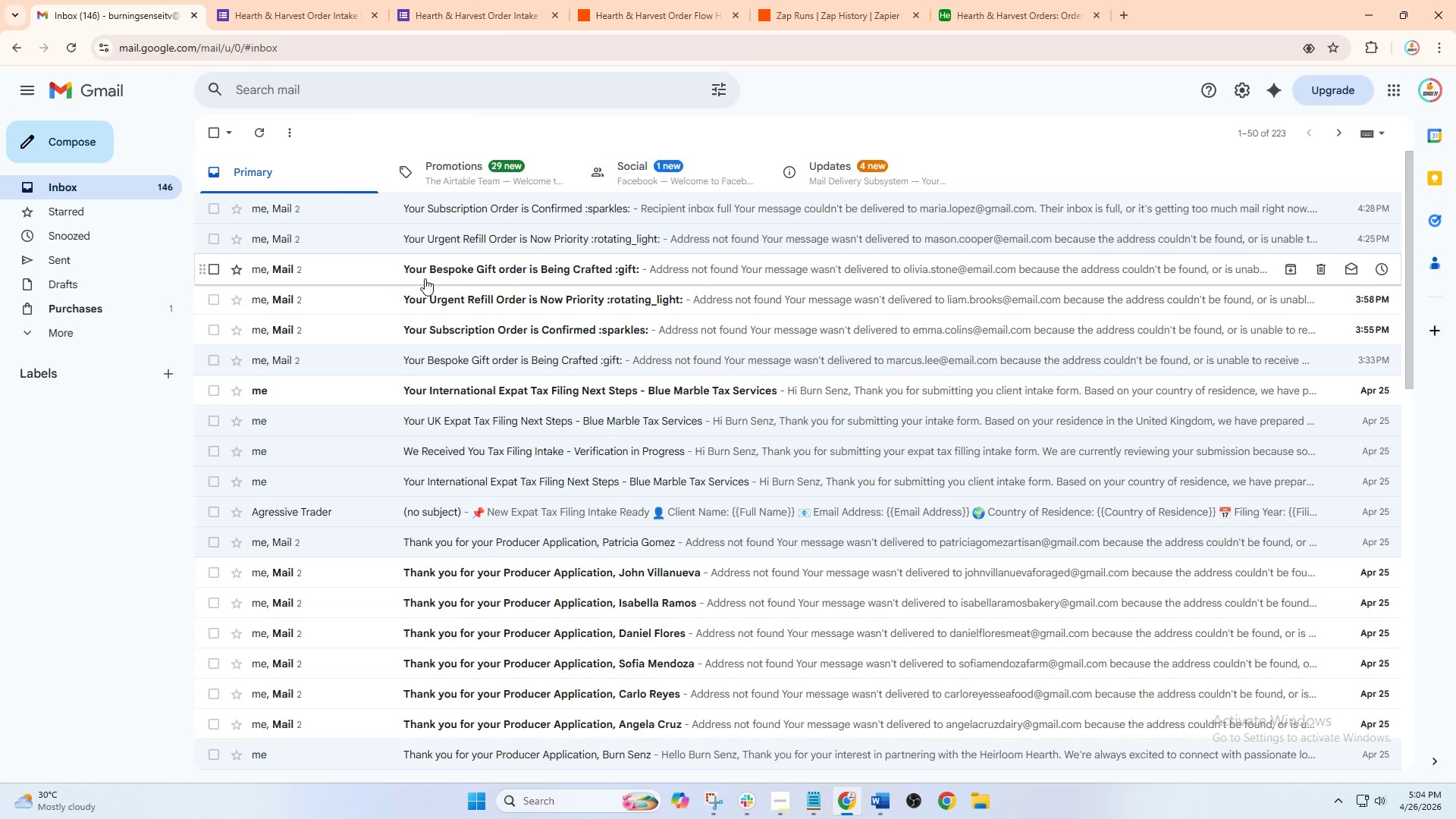 
left_click([335, 271])
 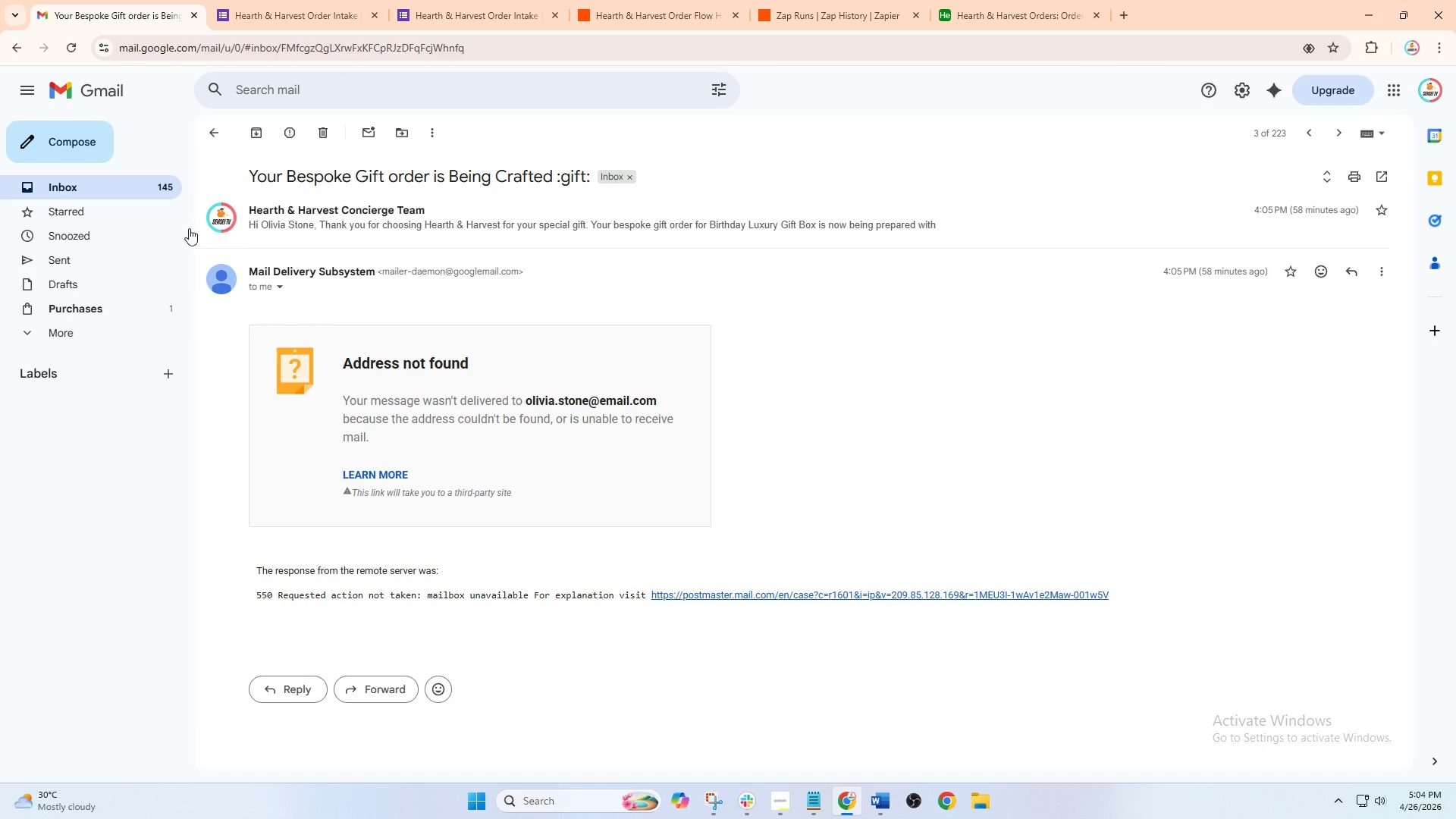 
left_click([105, 184])
 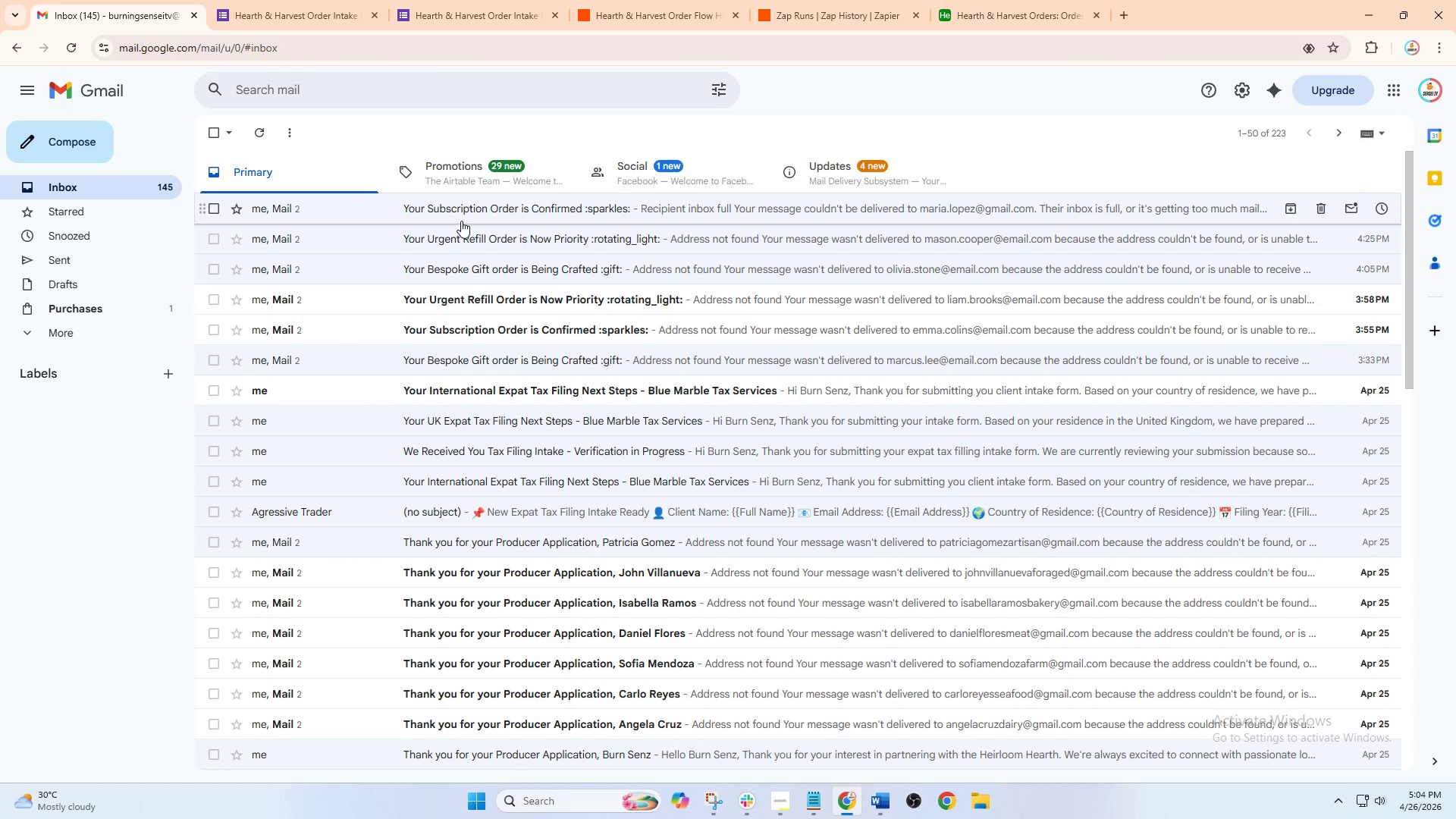 
left_click([477, 215])
 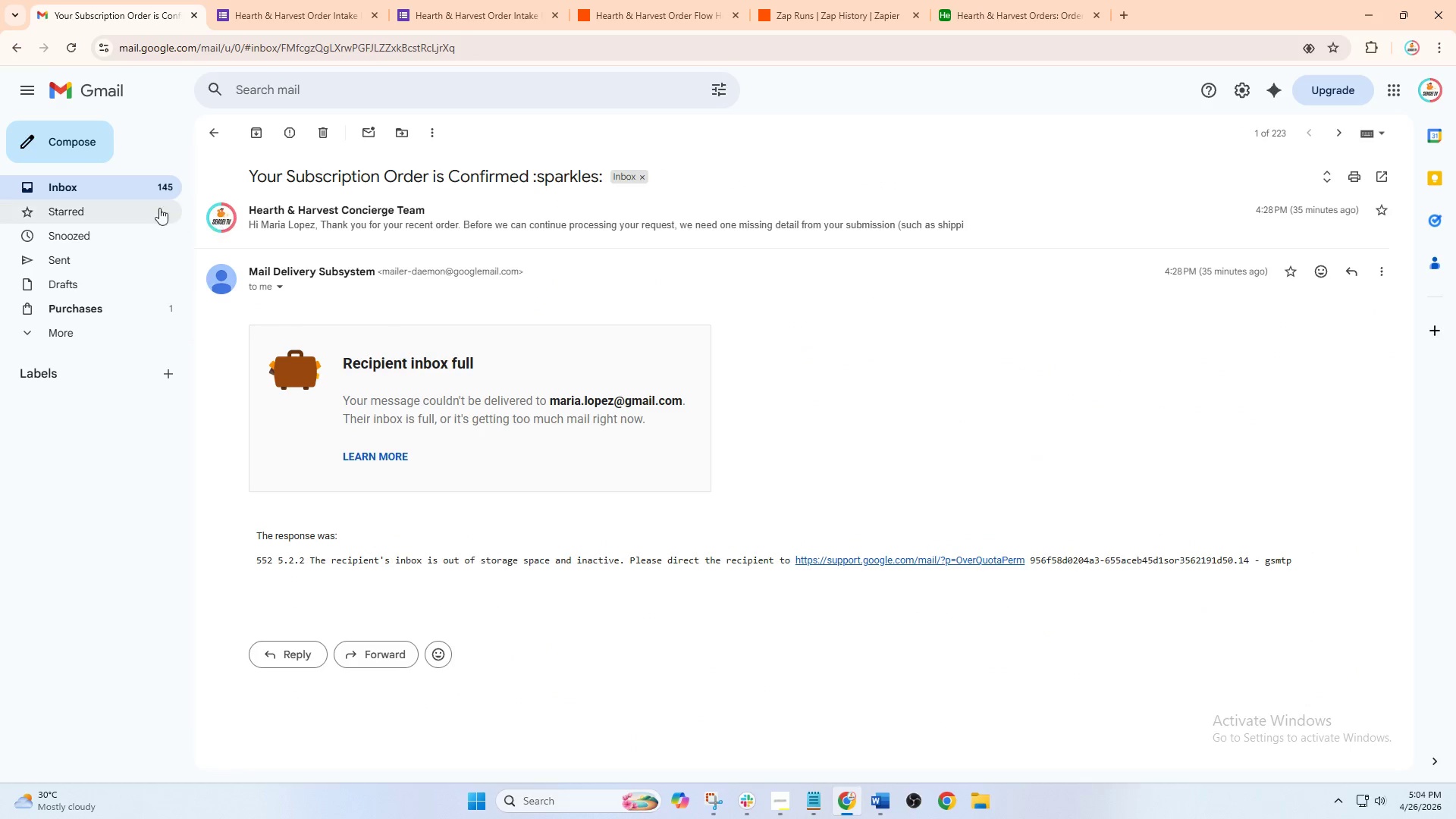 
left_click([124, 189])
 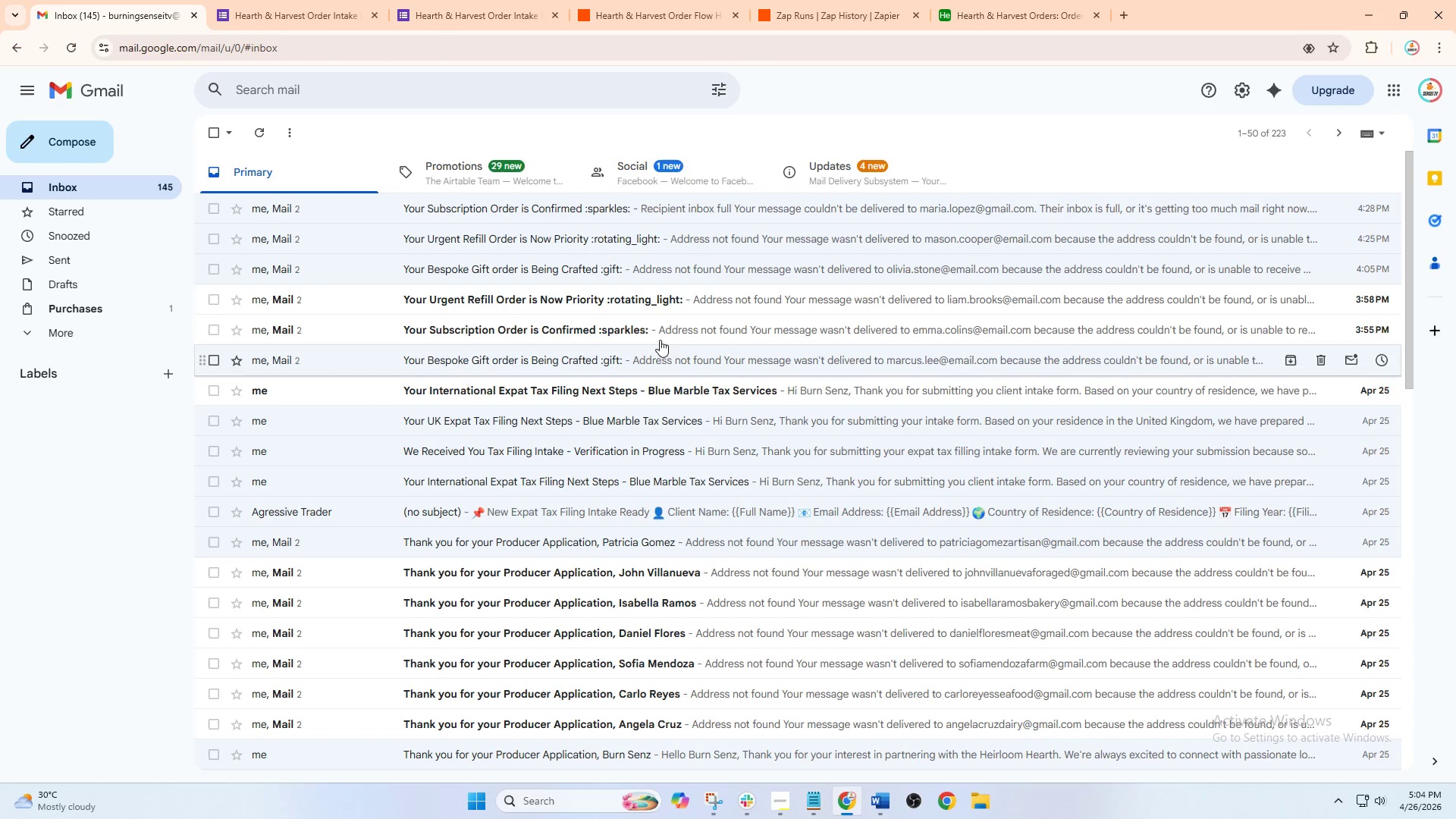 
wait(8.49)
 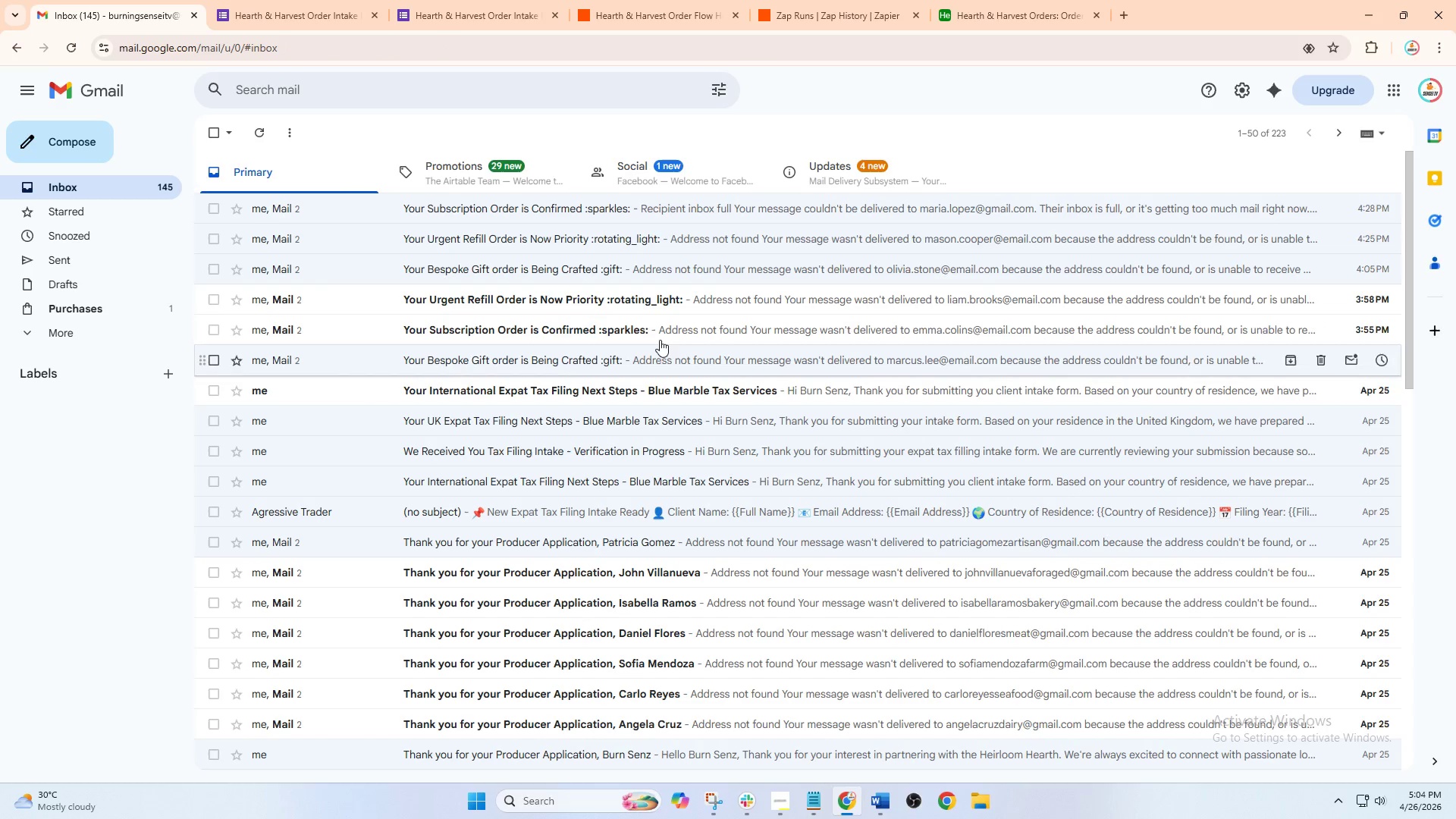 
left_click([858, 811])
 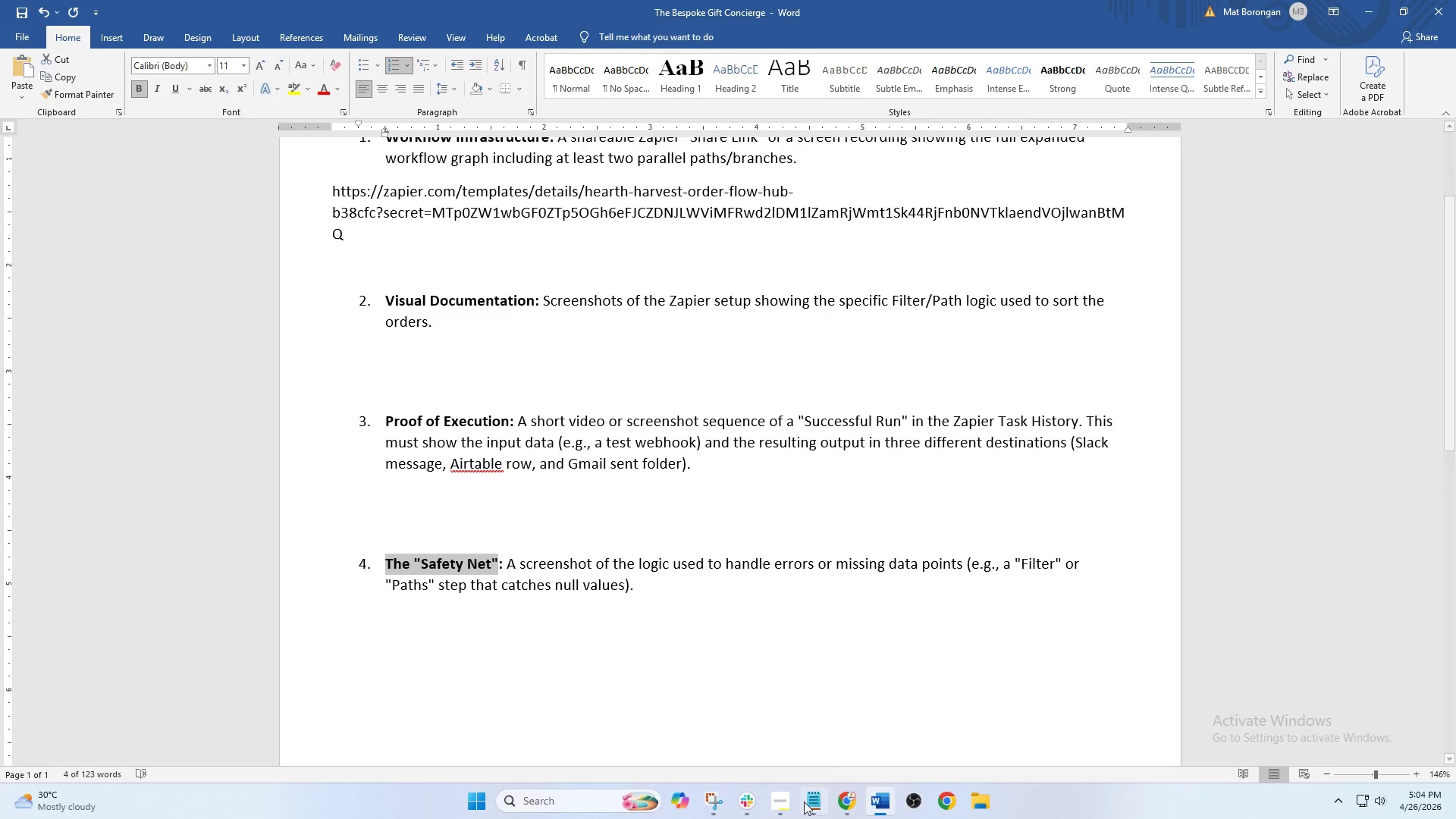 
left_click([715, 805])
 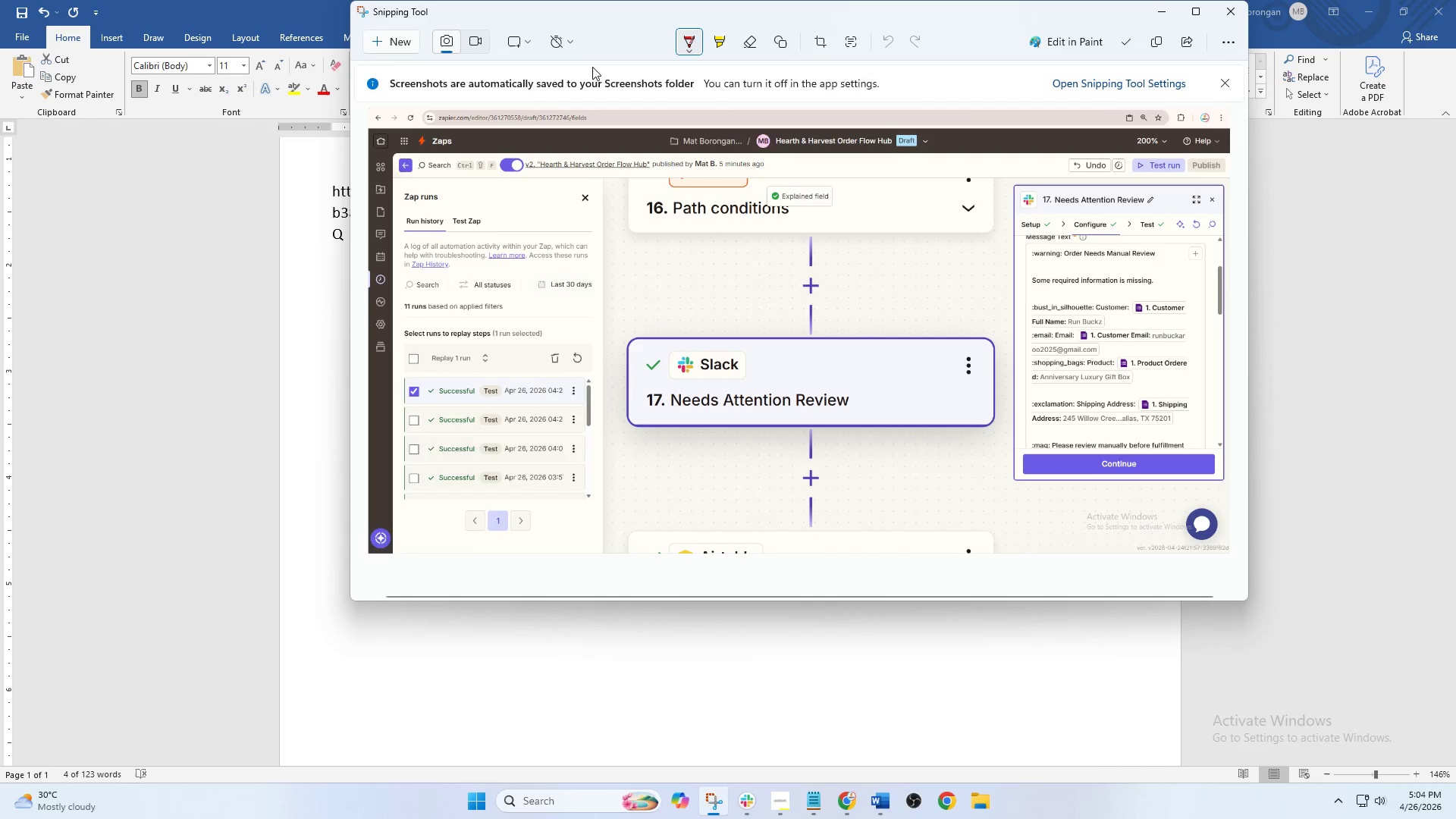 
left_click([187, 328])
 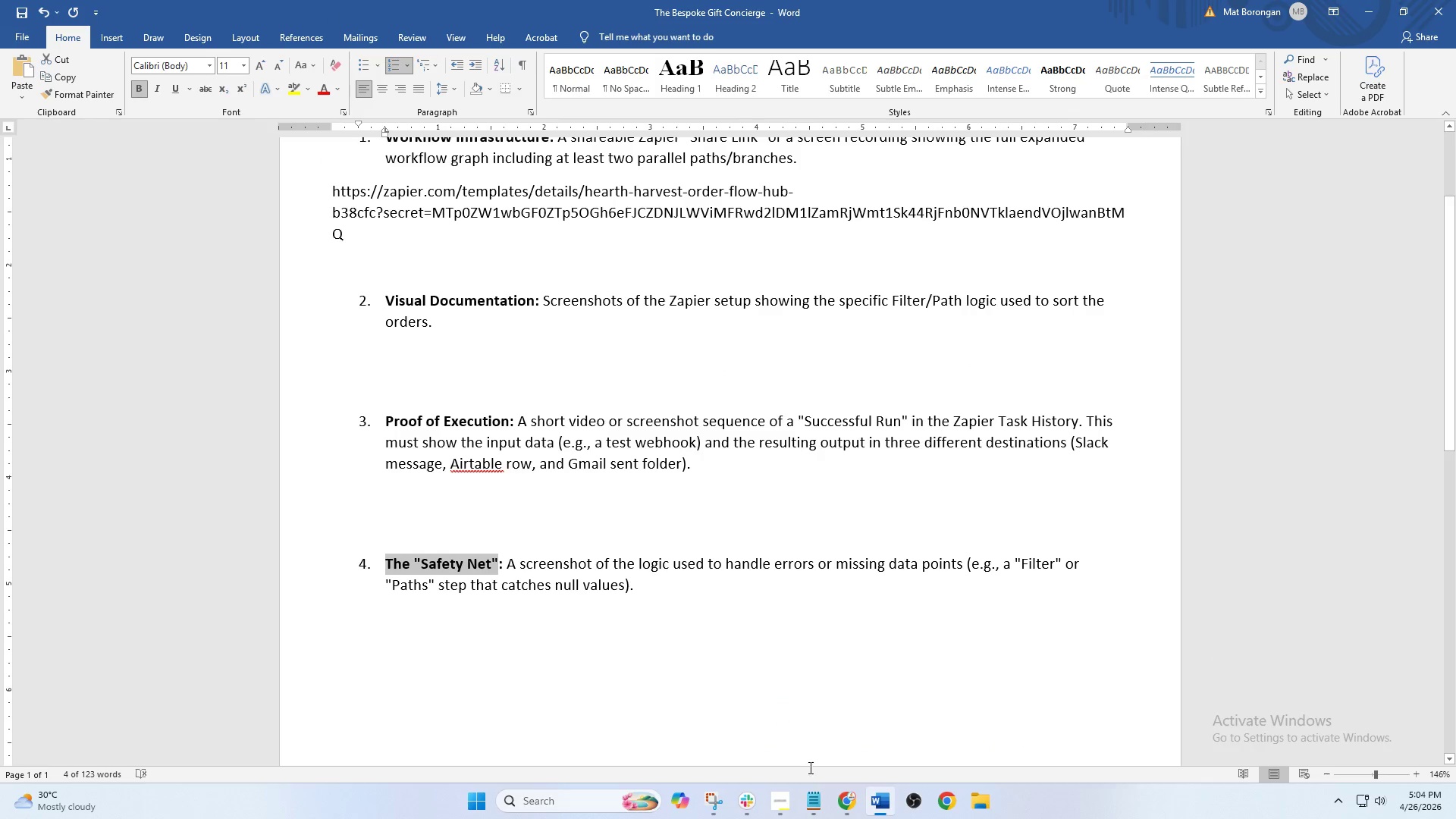 
left_click([845, 802])
 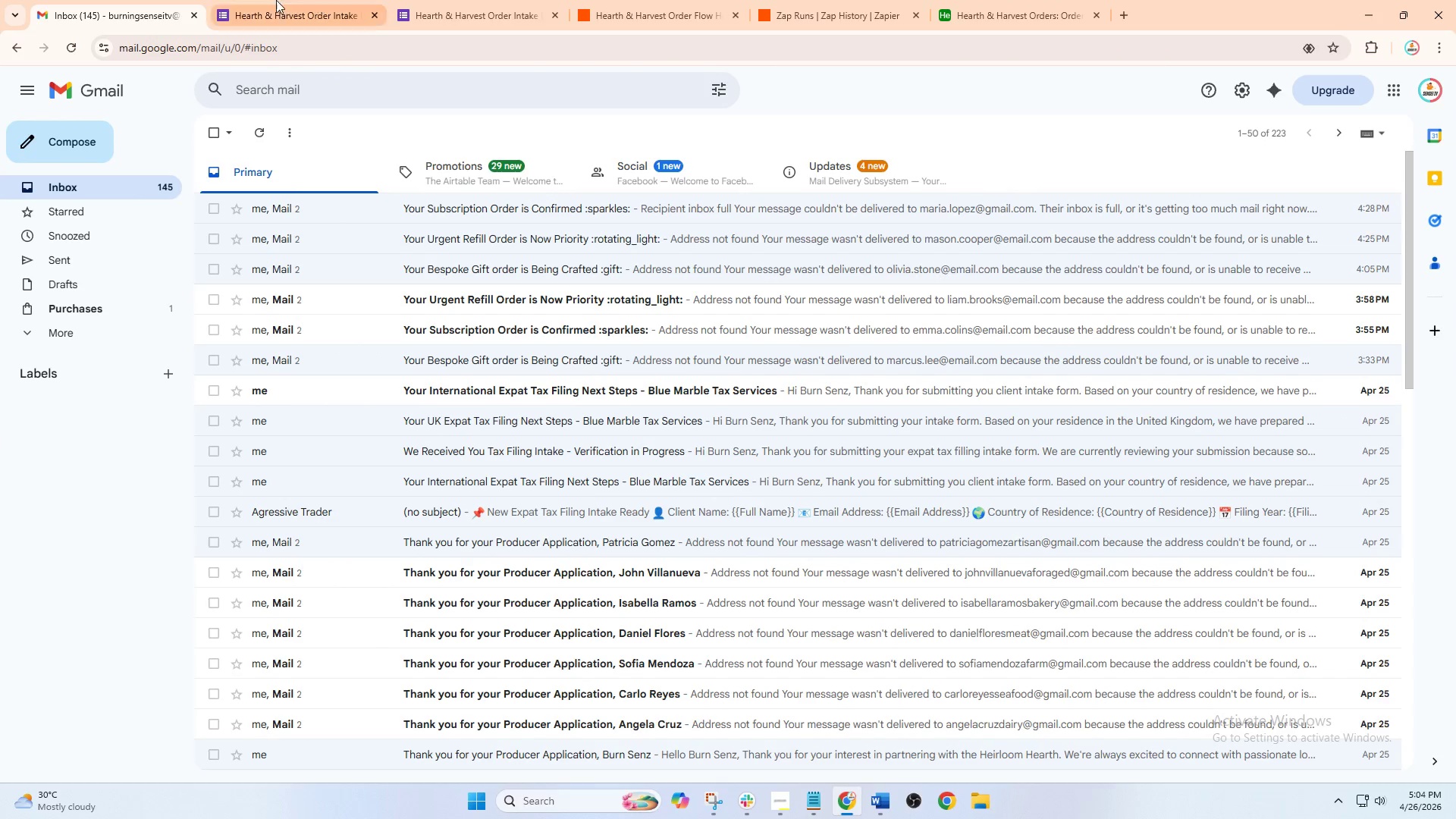 
left_click([693, 0])
 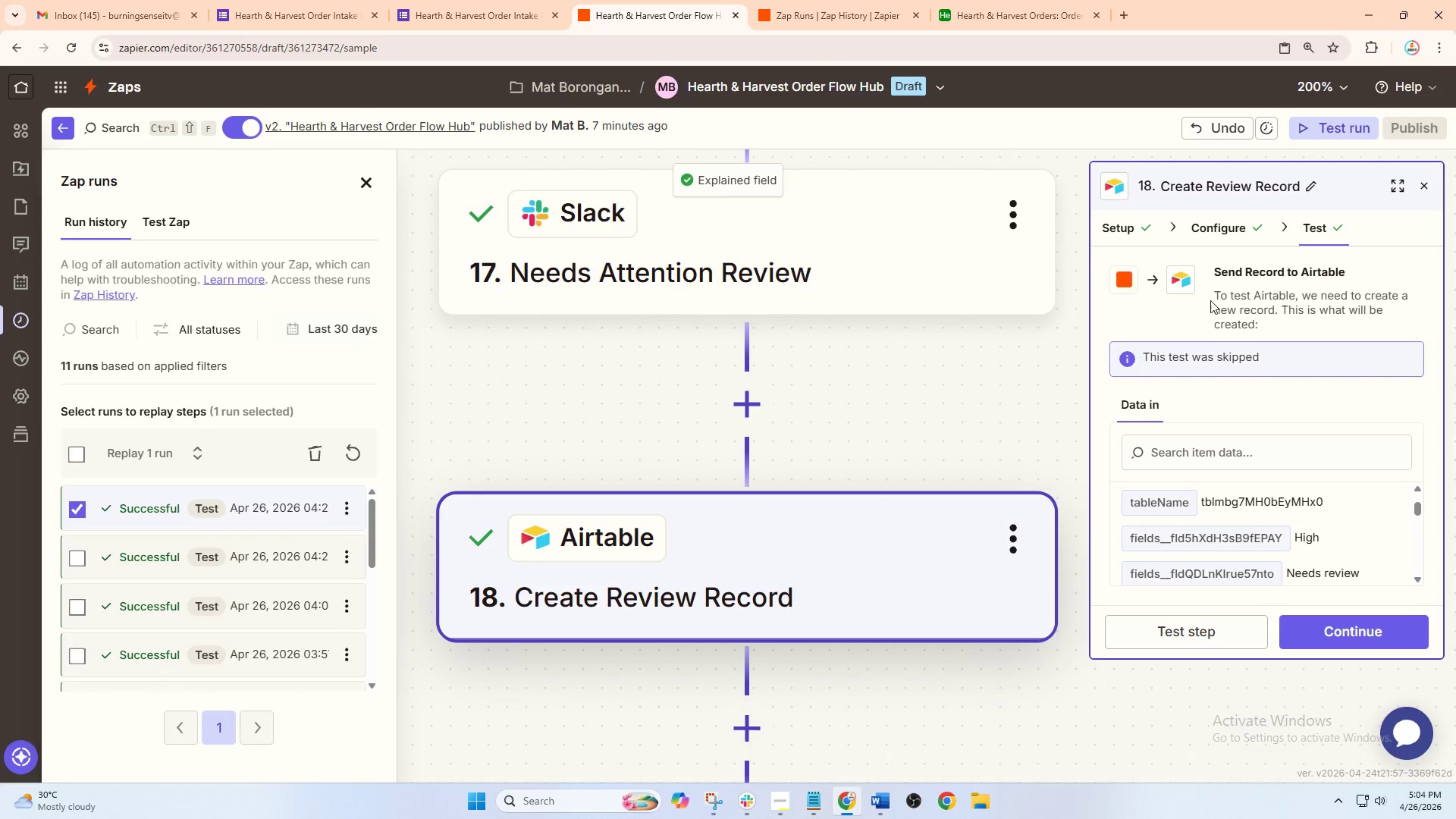 
left_click([1220, 232])
 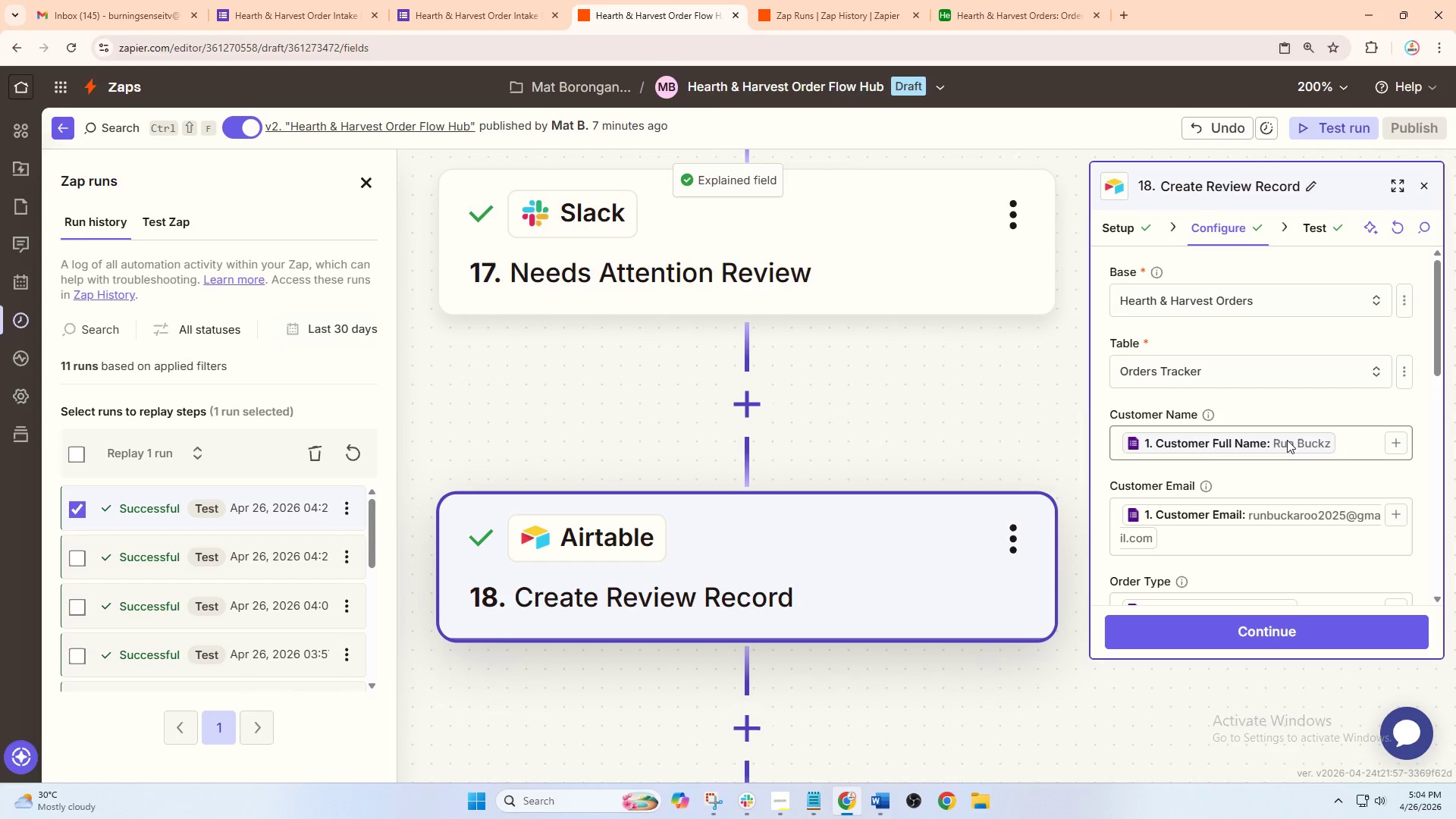 
wait(5.64)
 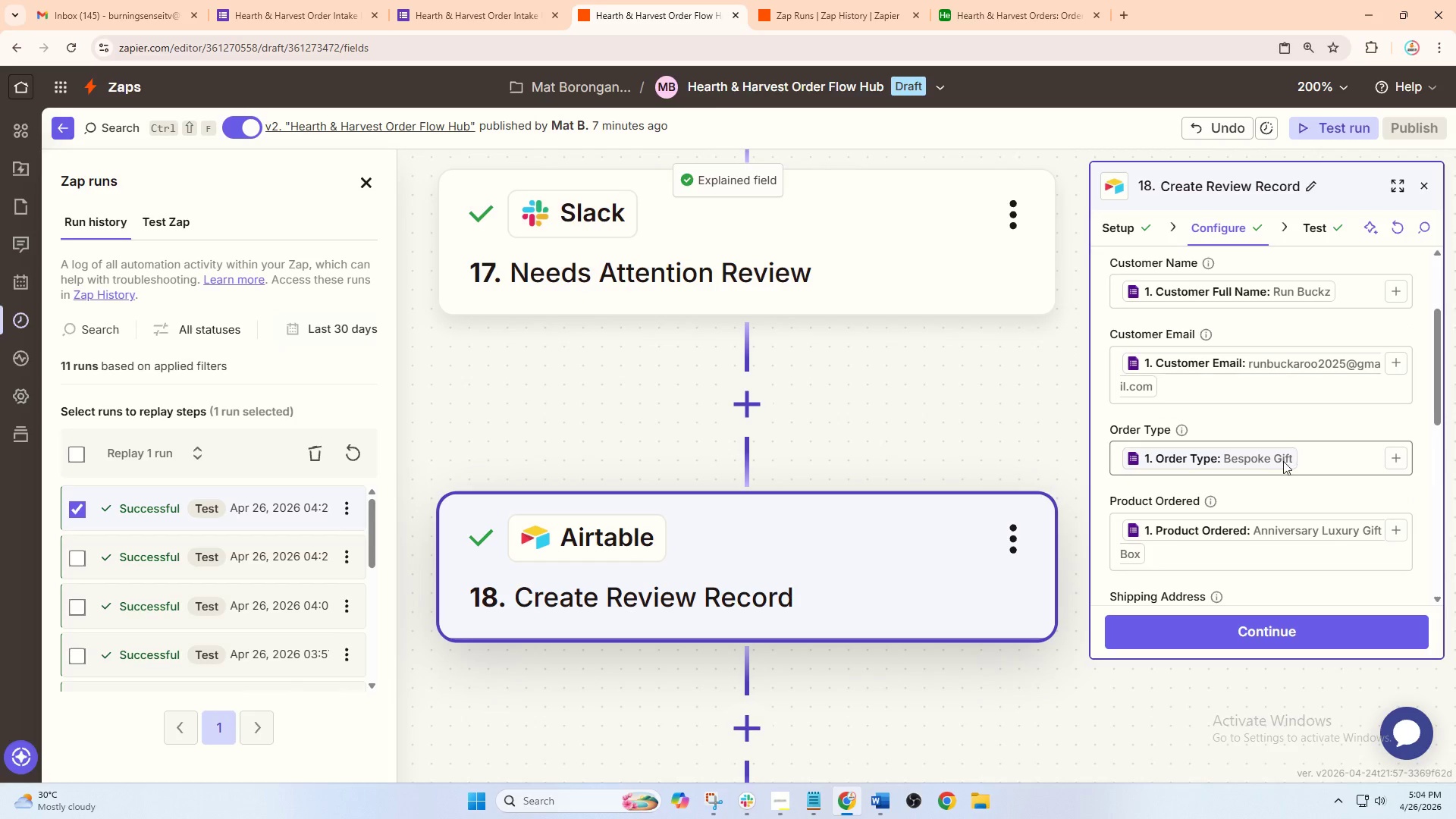 
left_click([708, 811])
 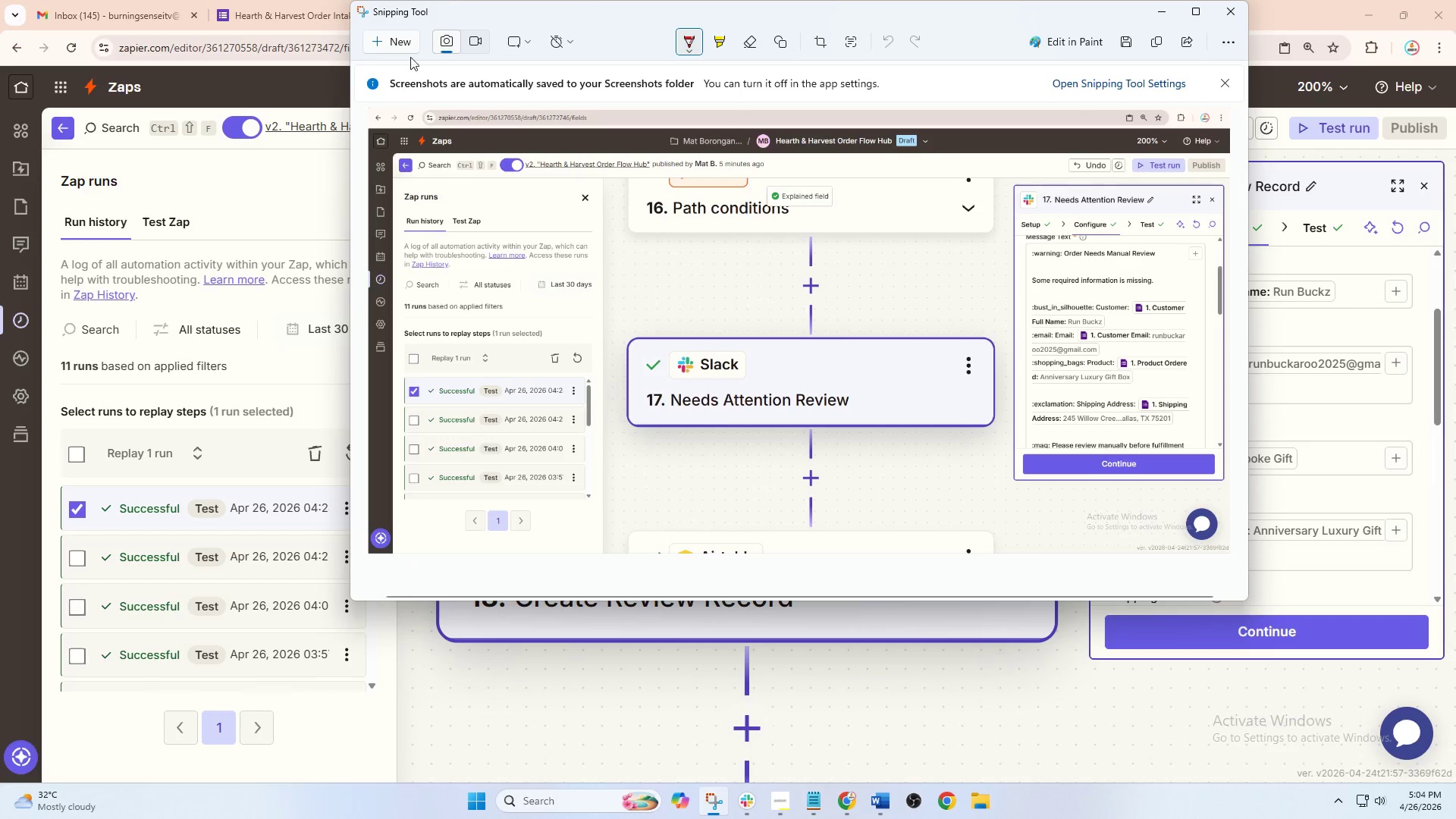 
scroll: coordinate [1288, 449], scroll_direction: down, amount: 2.0
 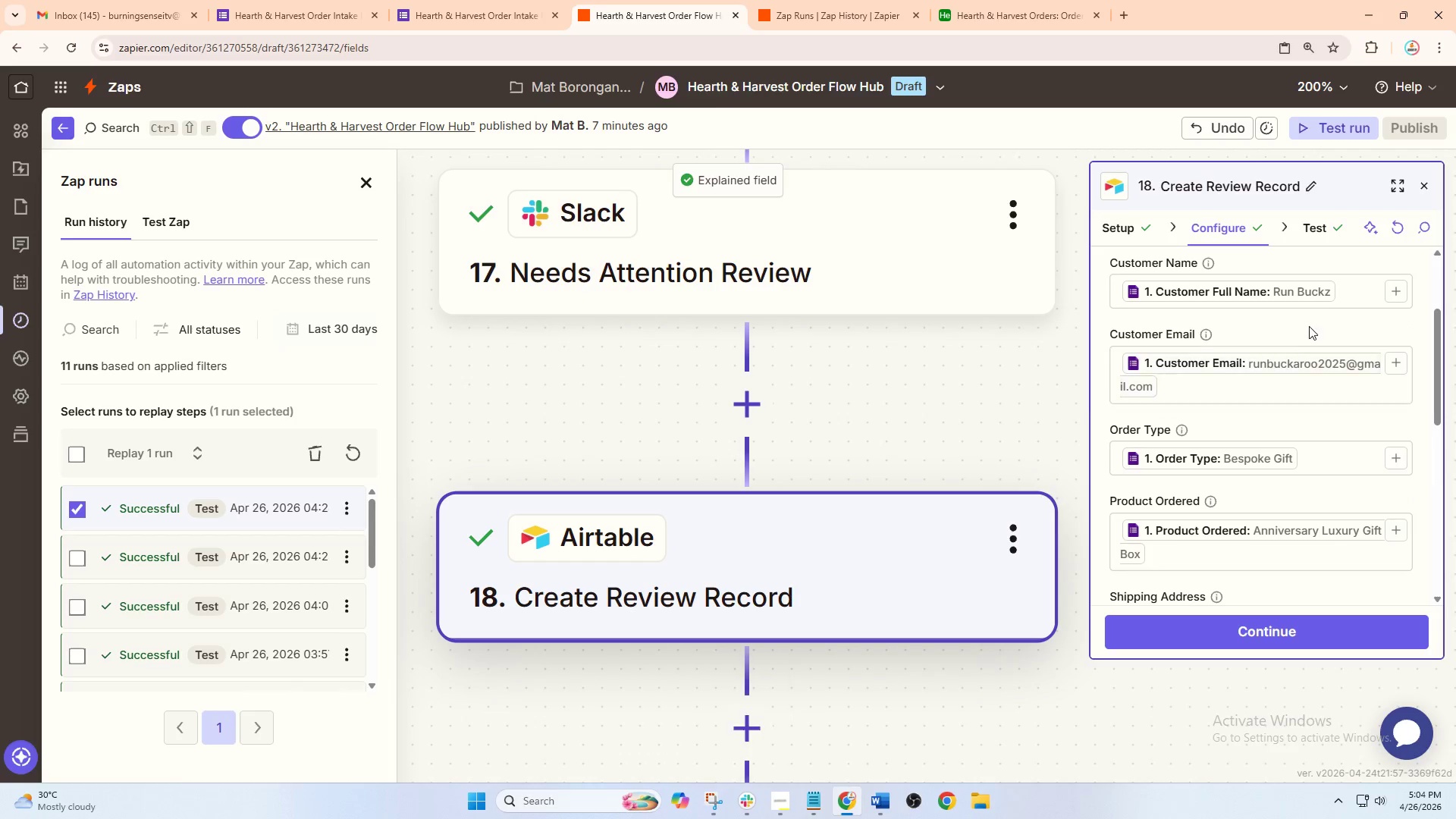 
left_click([410, 50])
 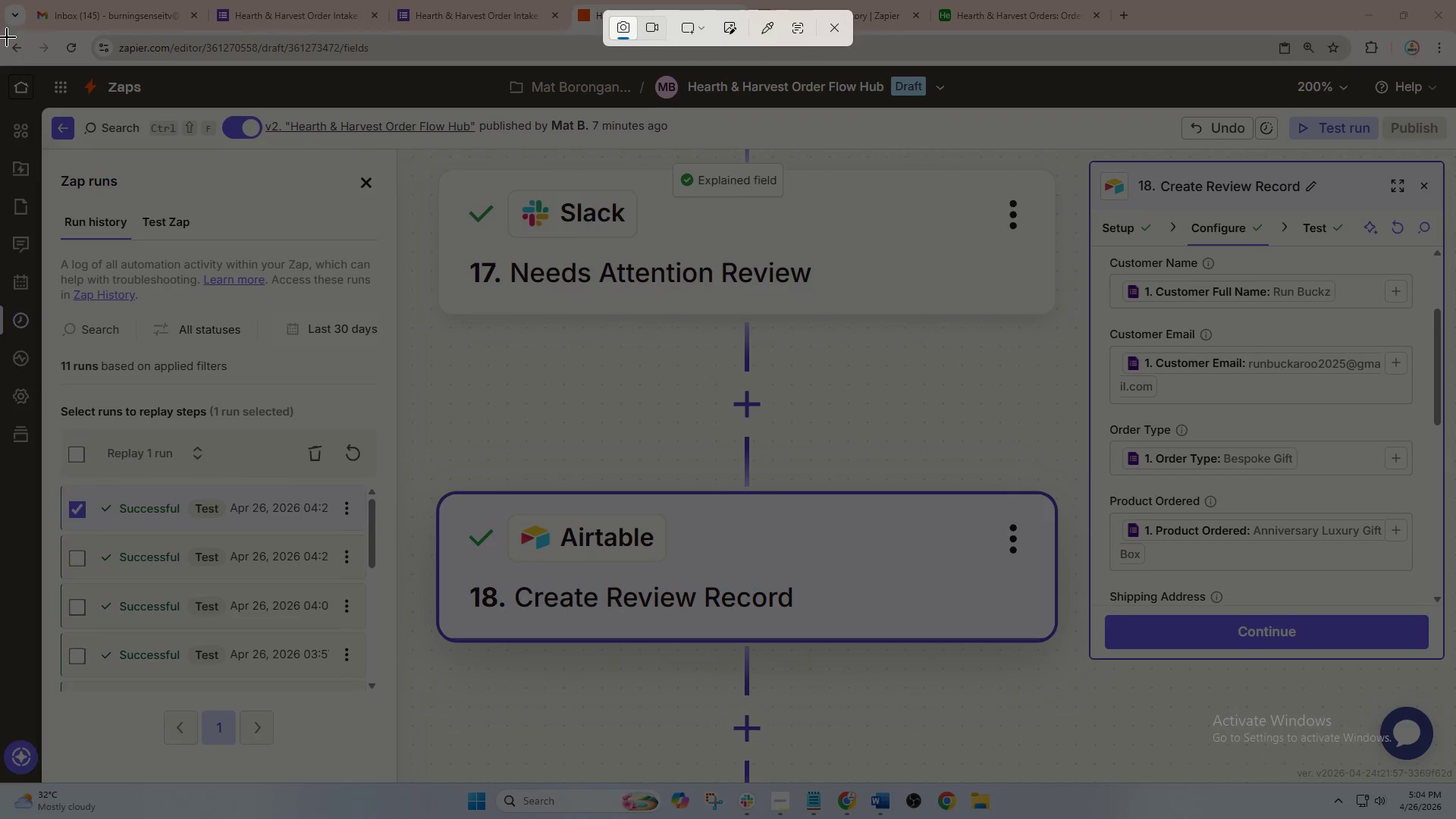 
left_click_drag(start_coordinate=[0, 26], to_coordinate=[1455, 777])
 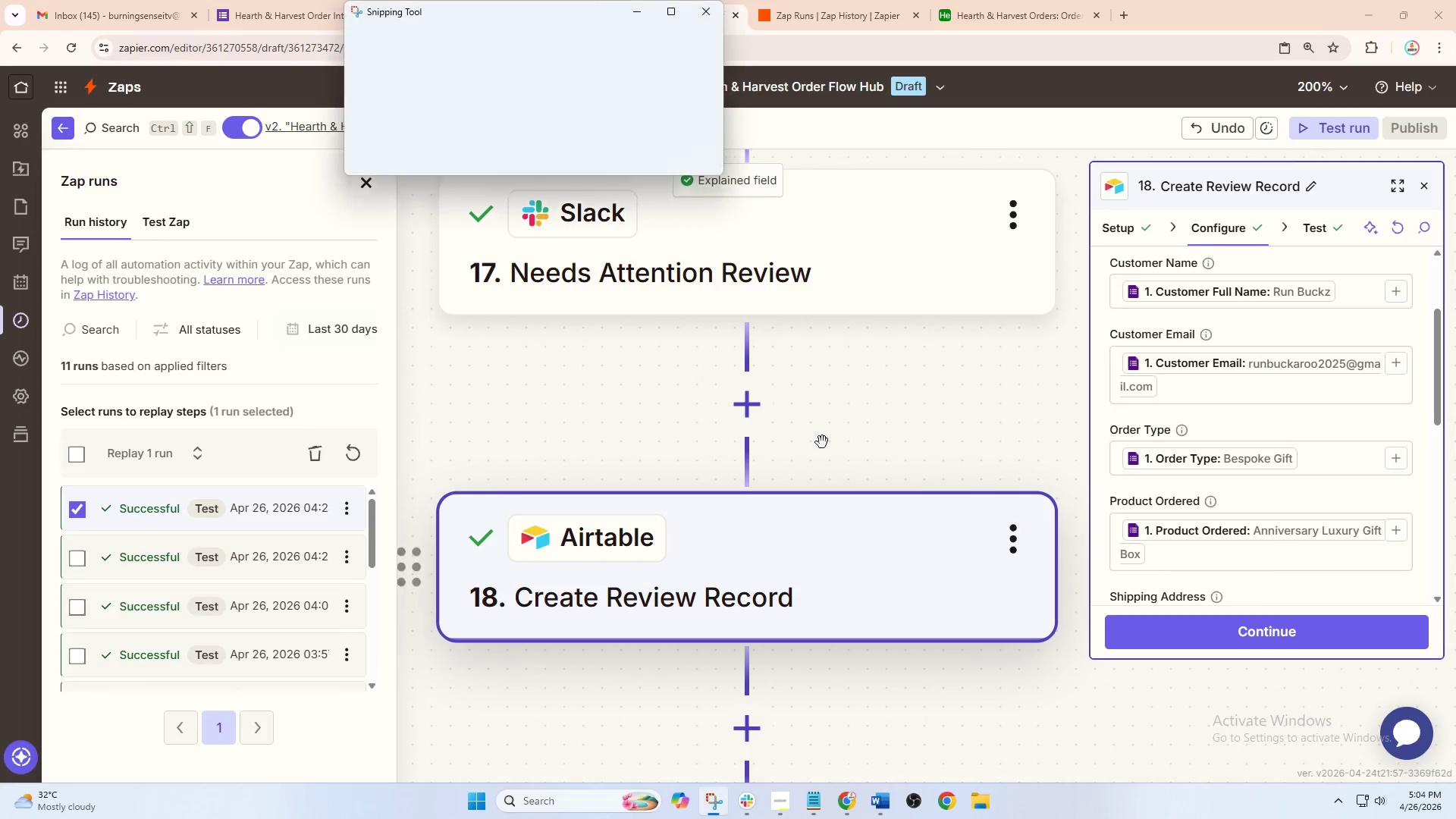 
right_click([806, 399])
 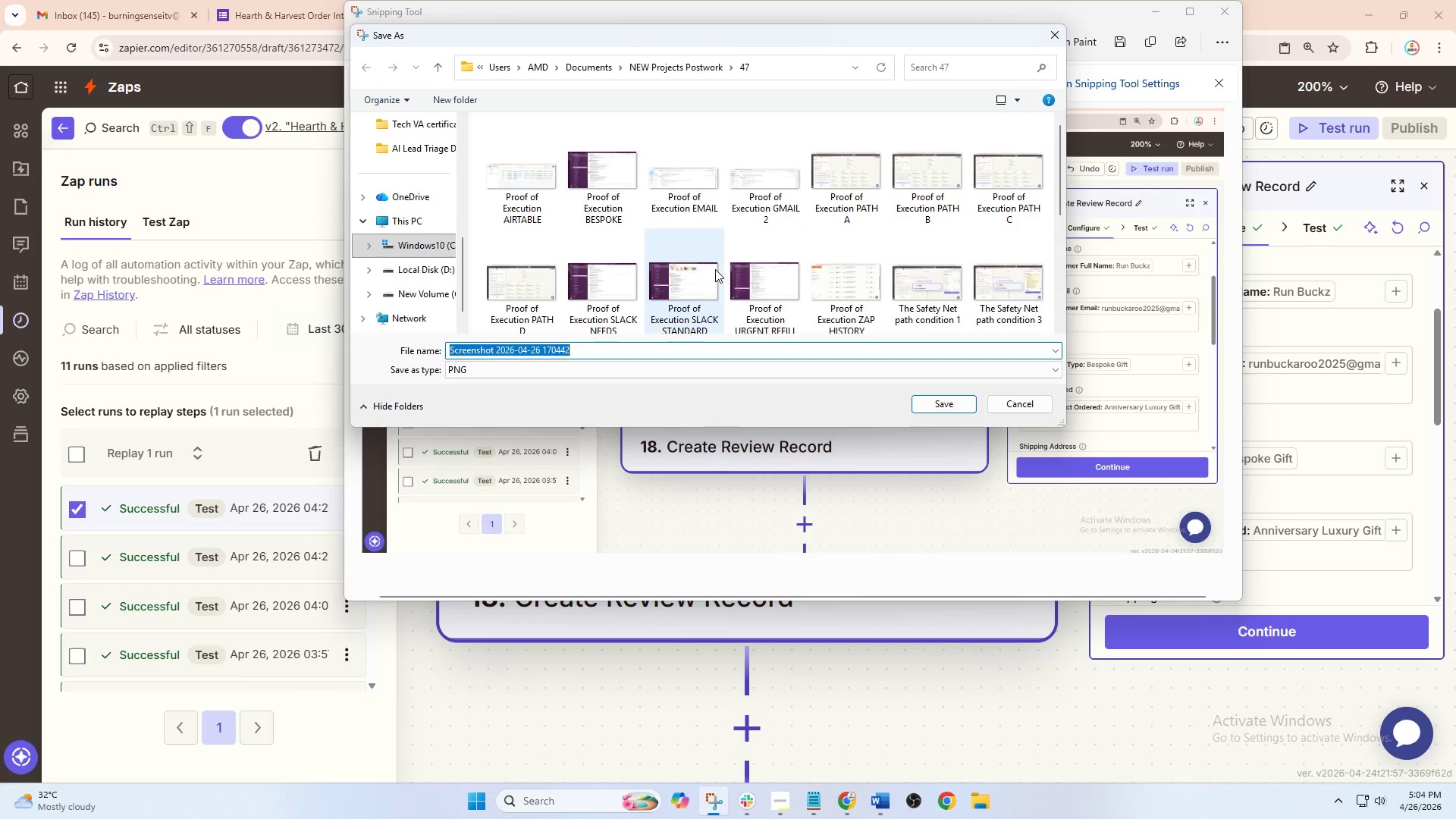 
left_click([923, 309])
 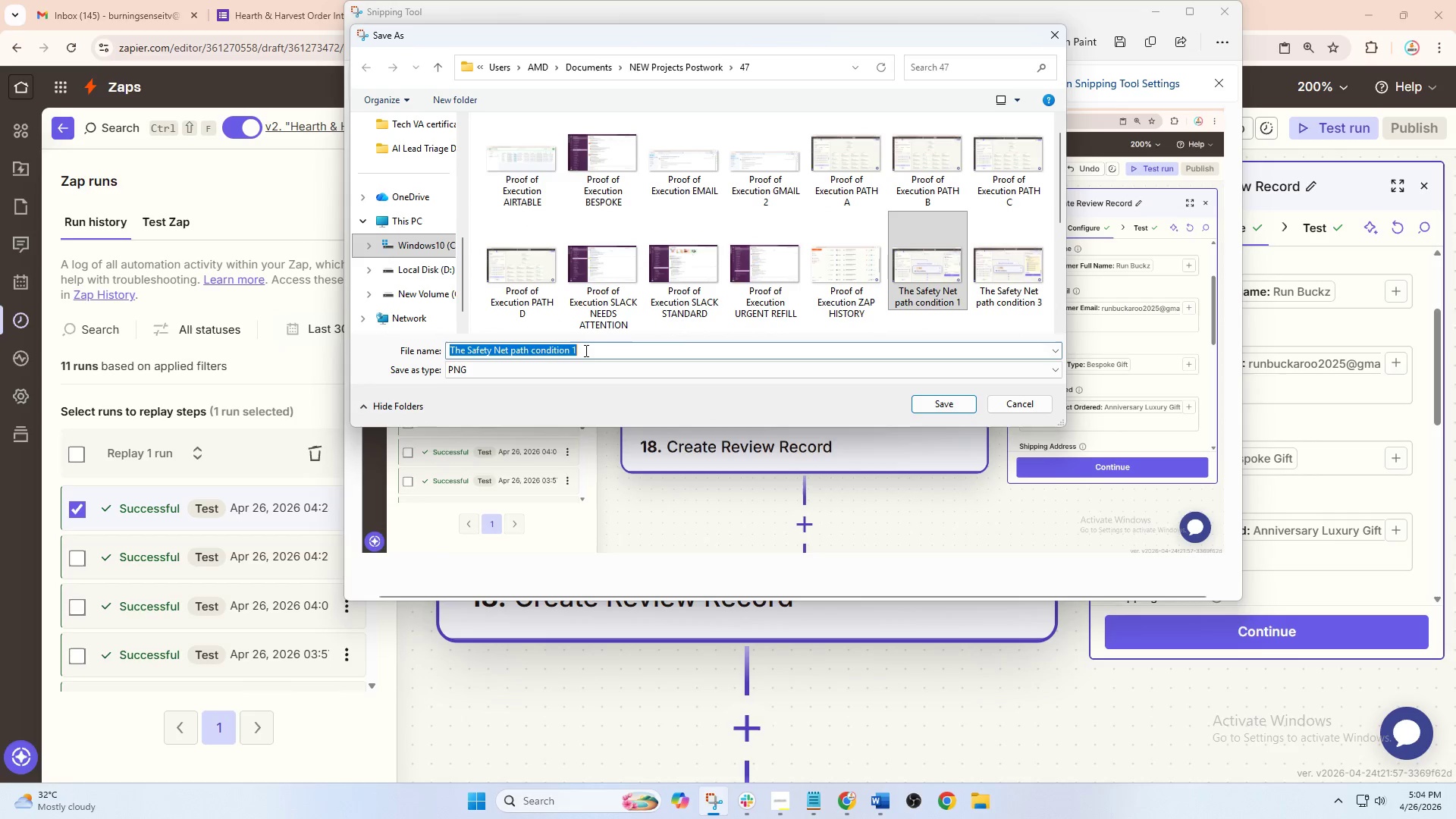 
double_click([591, 349])
 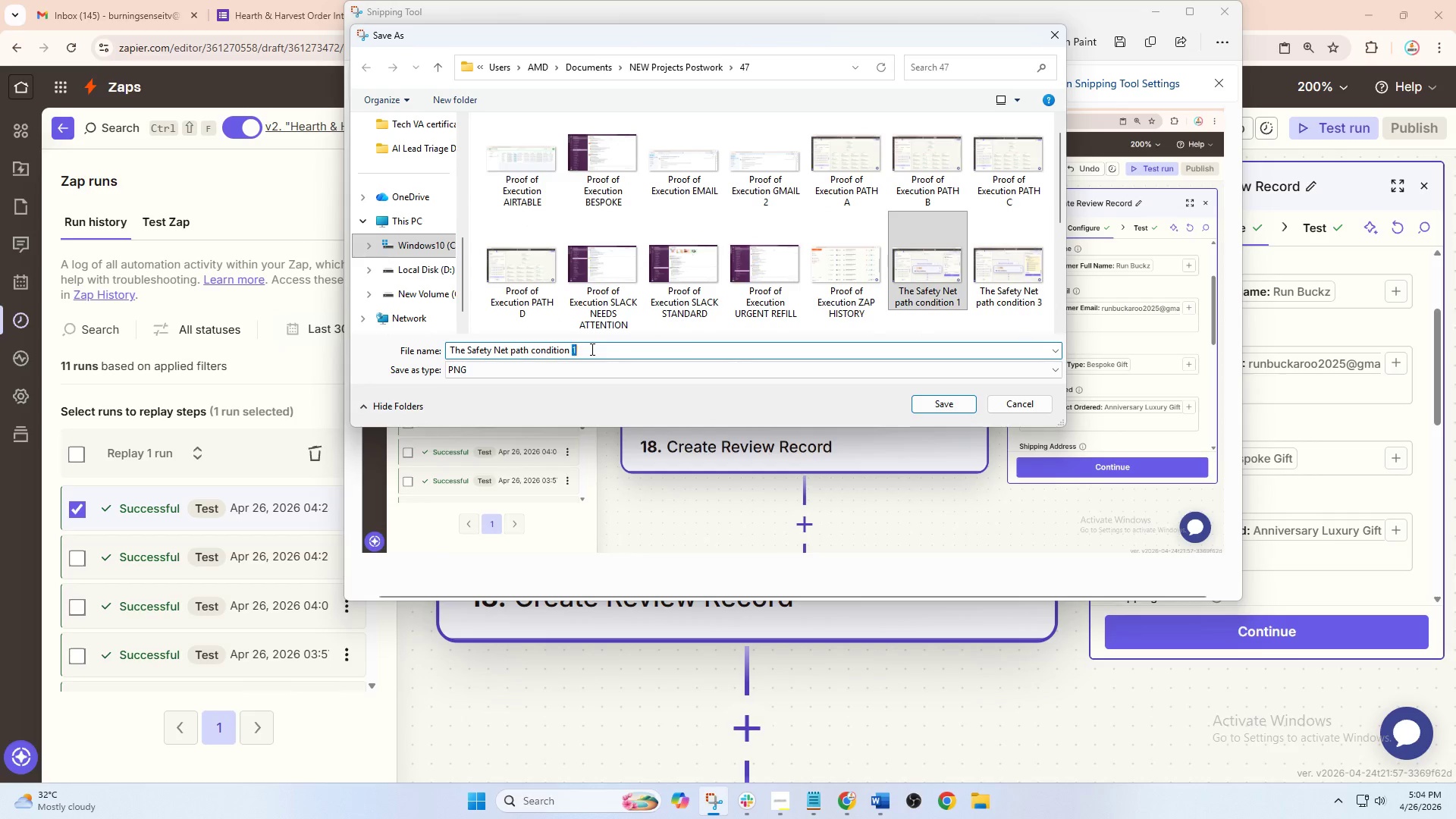 
left_click_drag(start_coordinate=[591, 349], to_coordinate=[521, 349])
 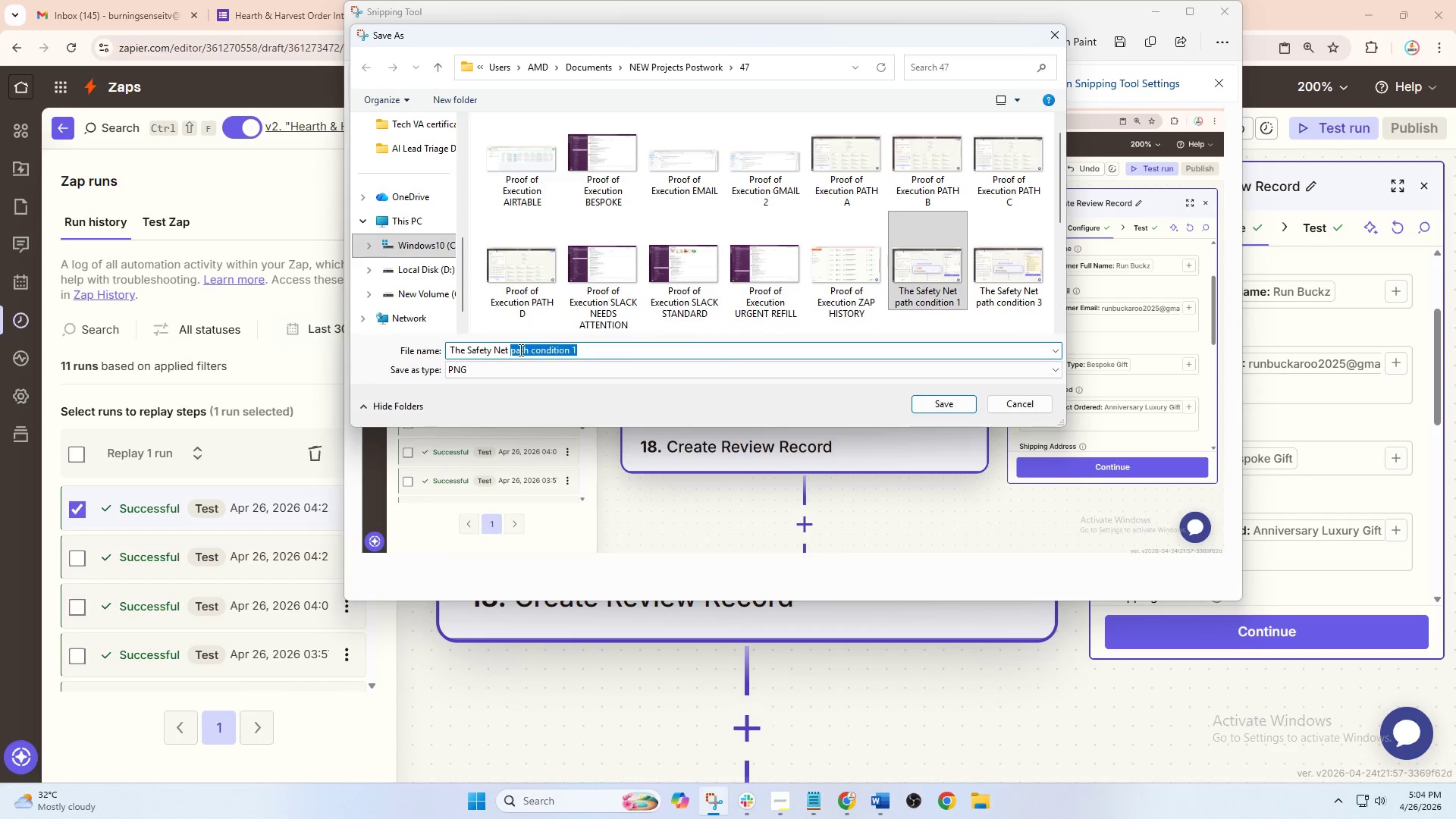 
key(Backspace)
type(aitt)
key(Backspace)
key(Backspace)
type(rtable)
 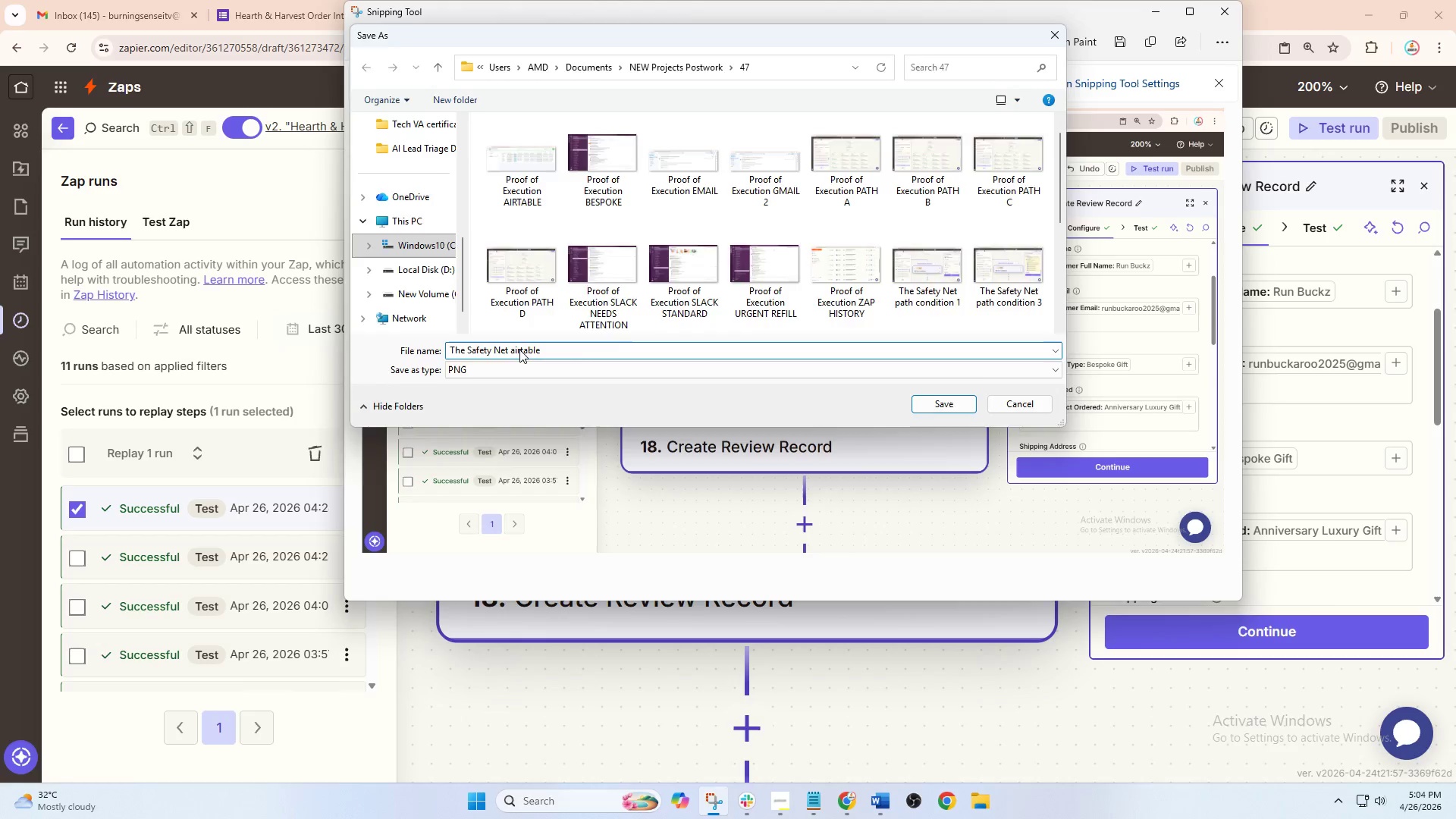 
key(Enter)
 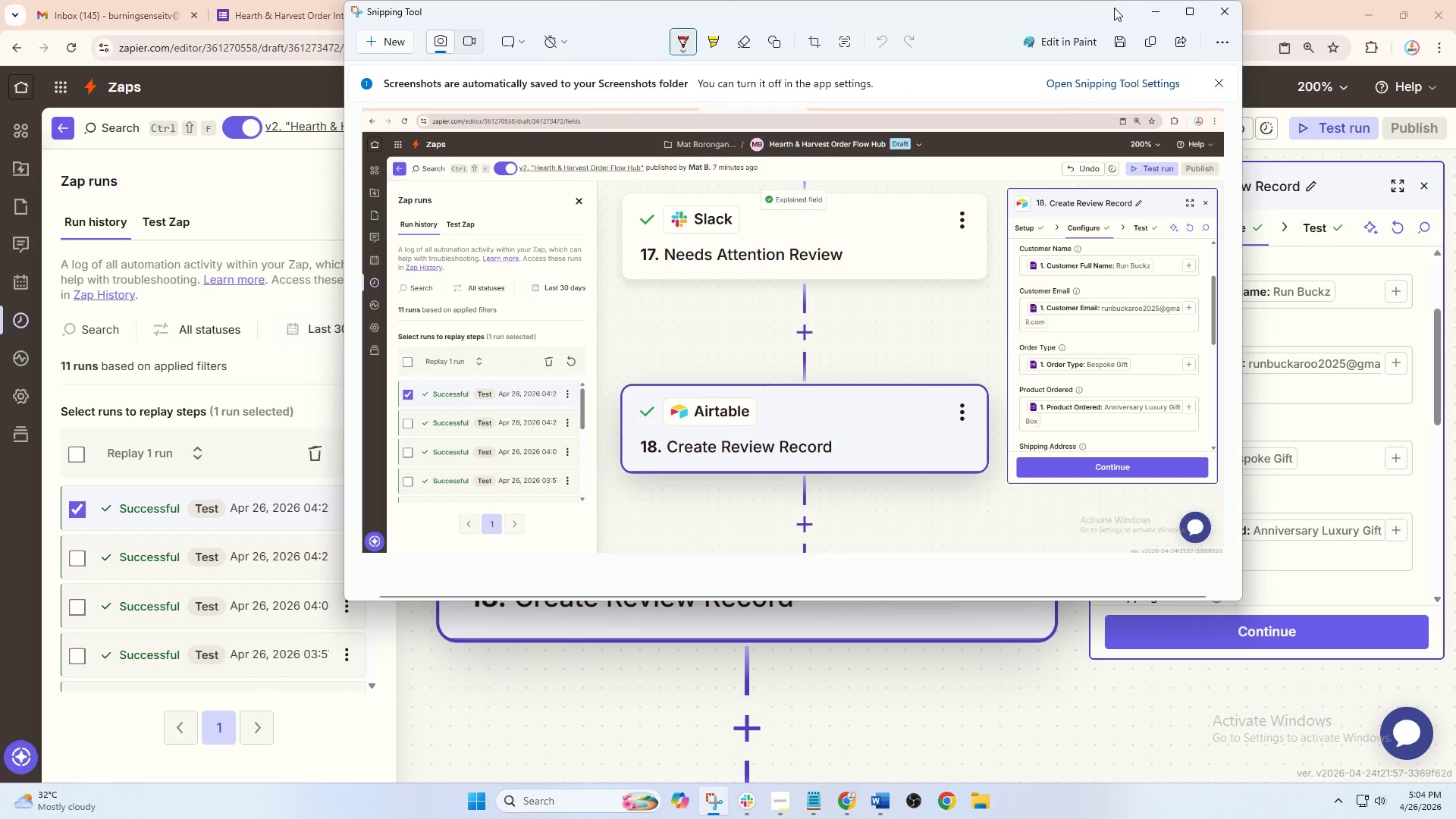 
left_click([1153, 13])
 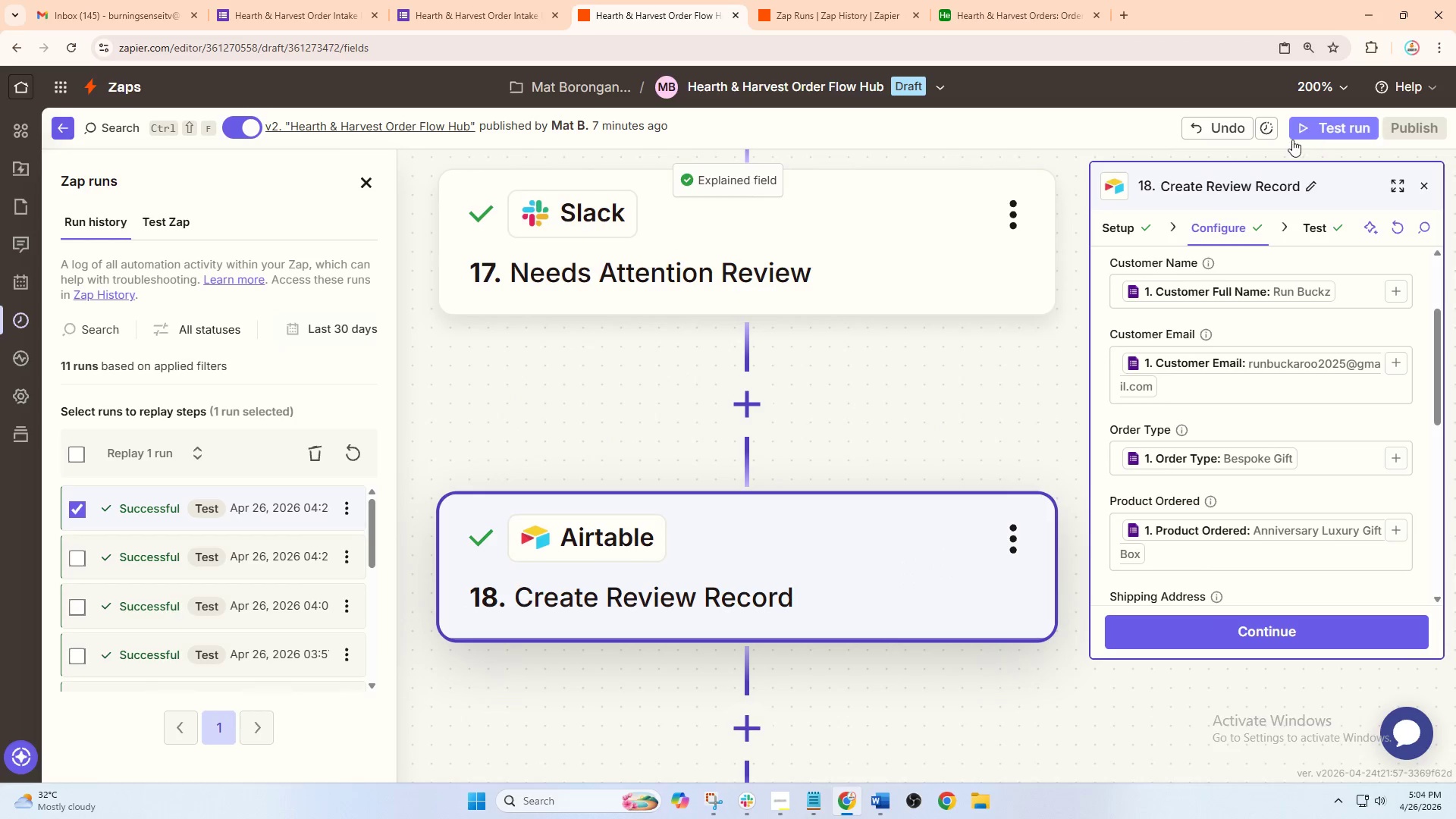 
left_click([1334, 140])
 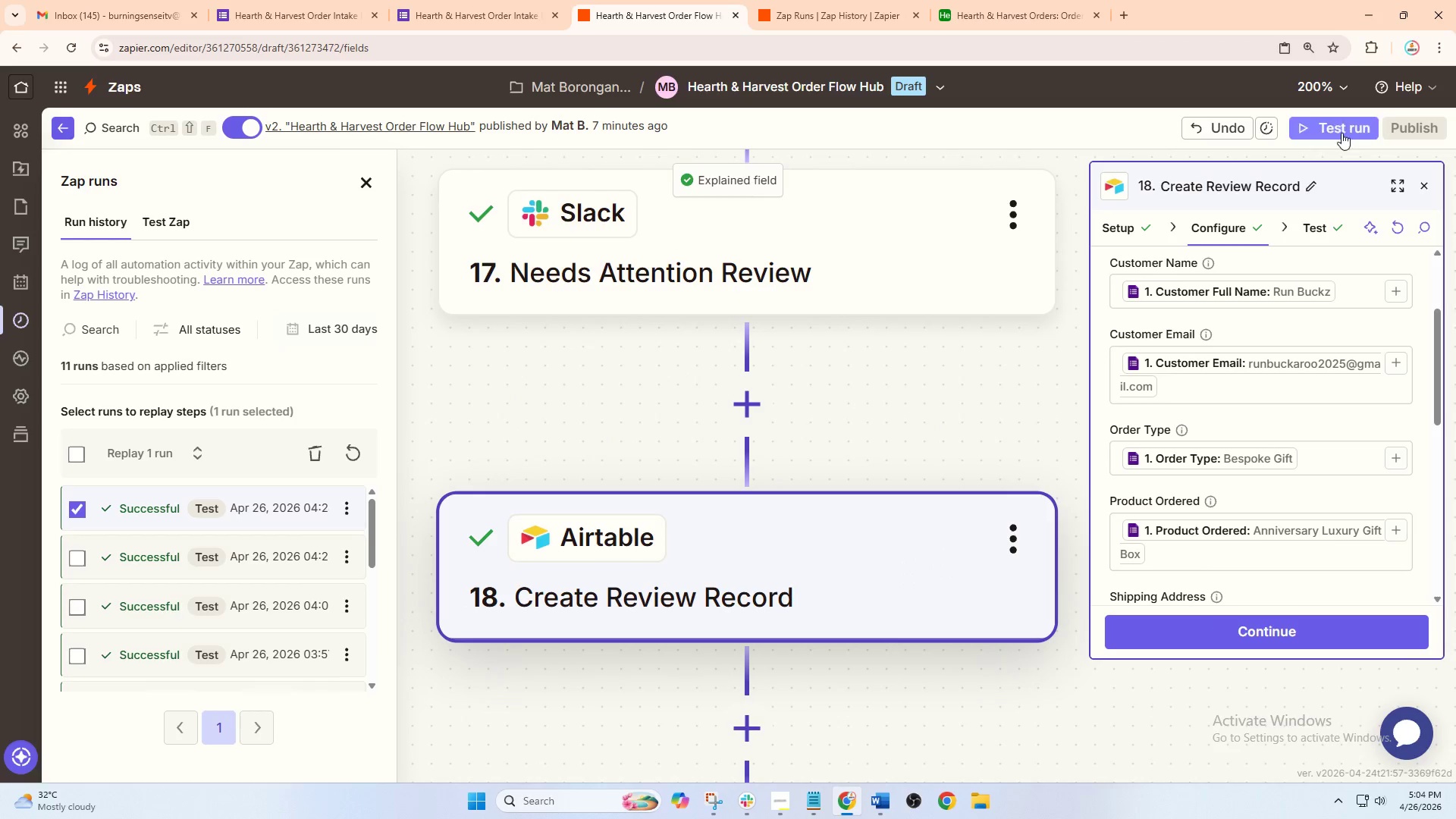 
left_click([1343, 126])
 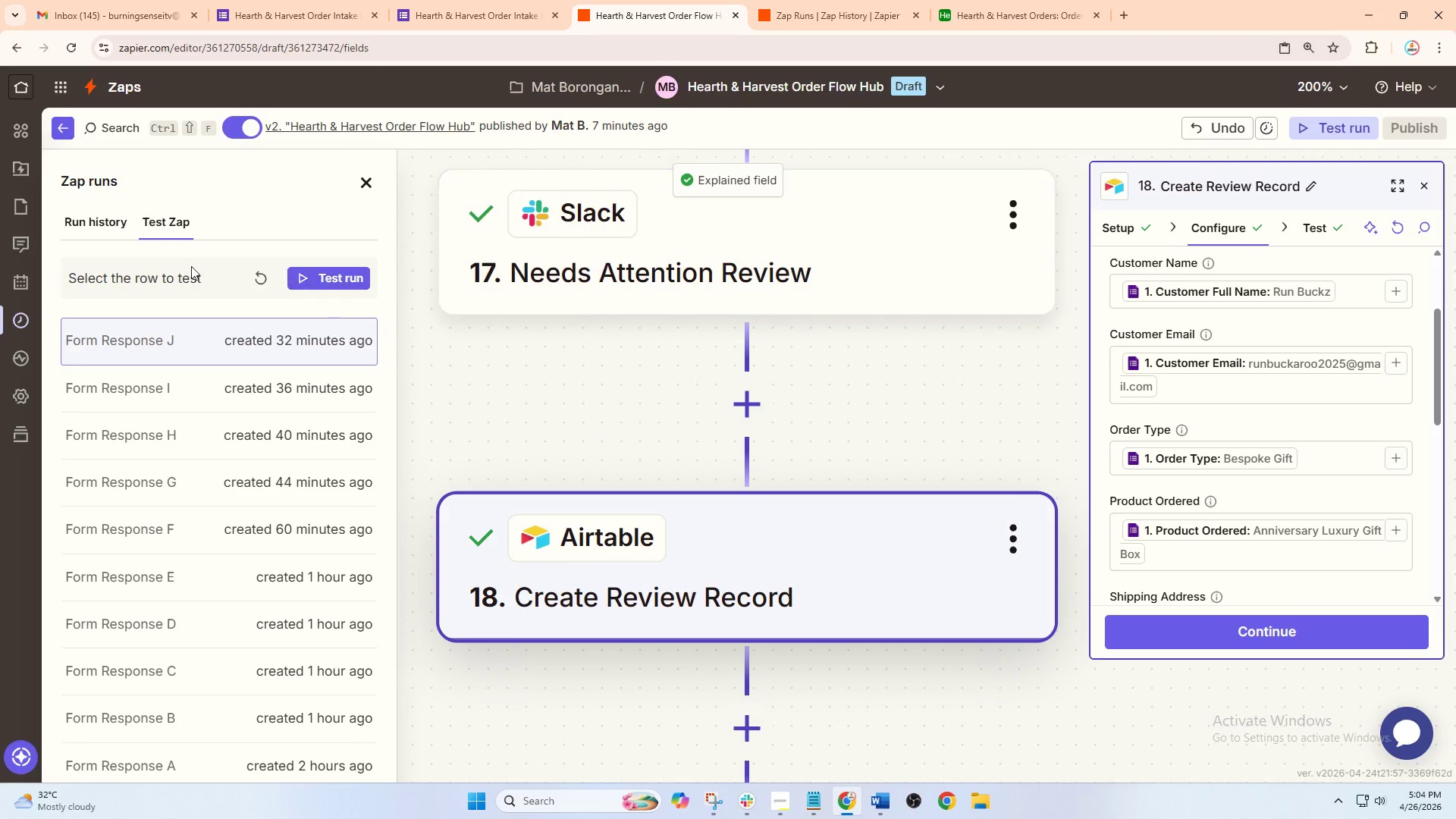 
left_click([105, 226])
 